 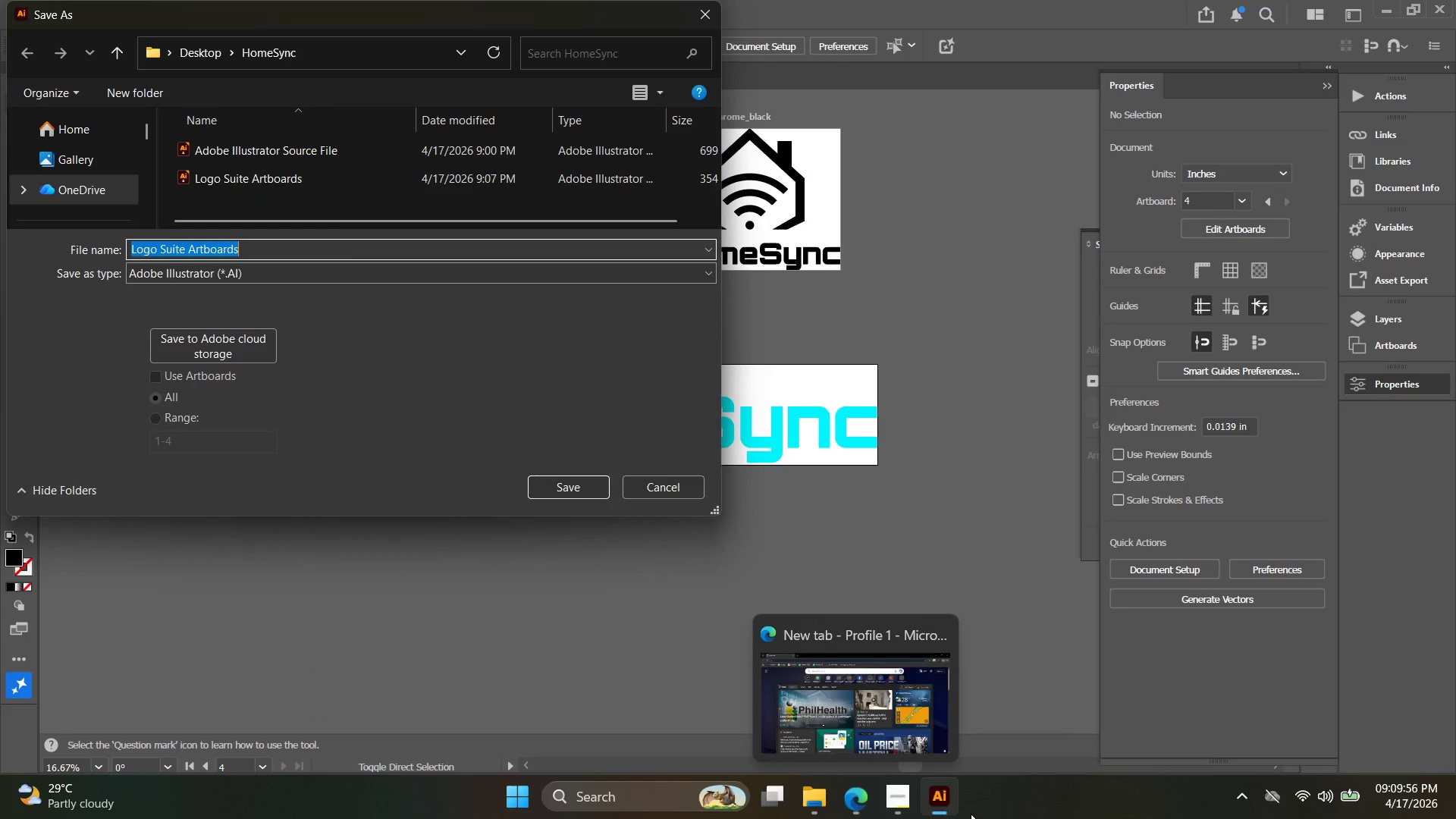 
key(Control+ControlLeft)
 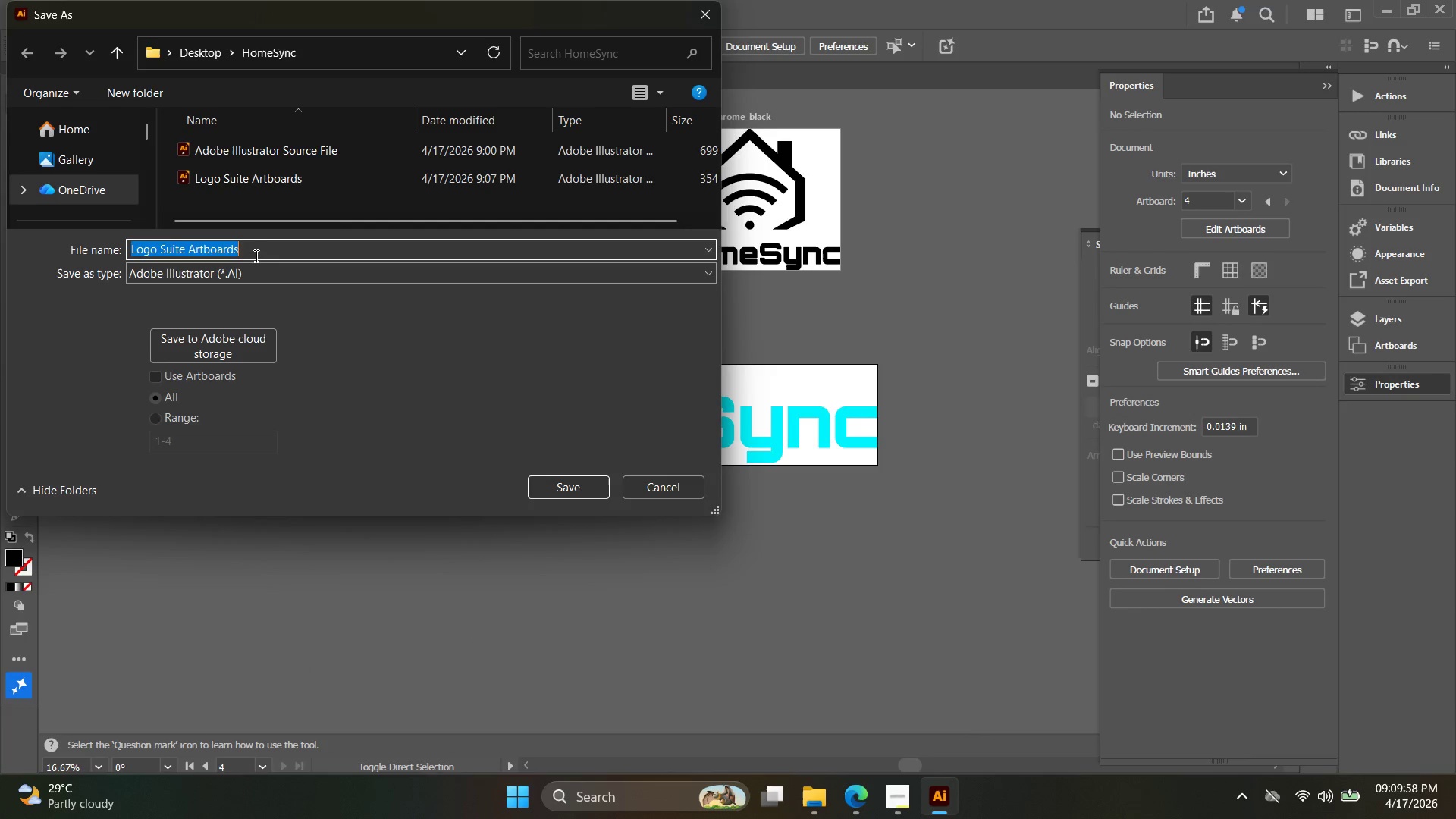 
key(Control+V)
 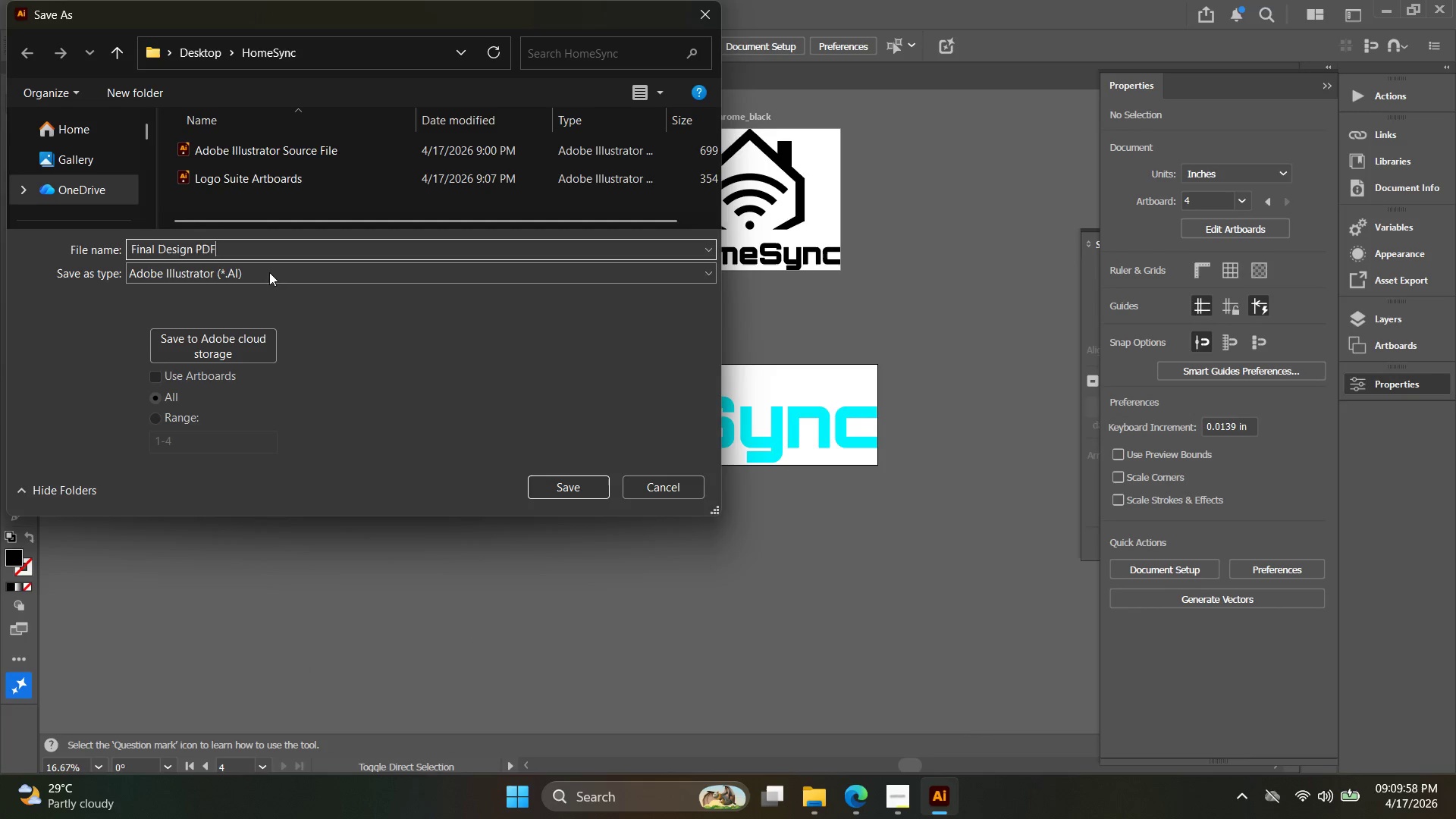 
left_click([269, 272])
 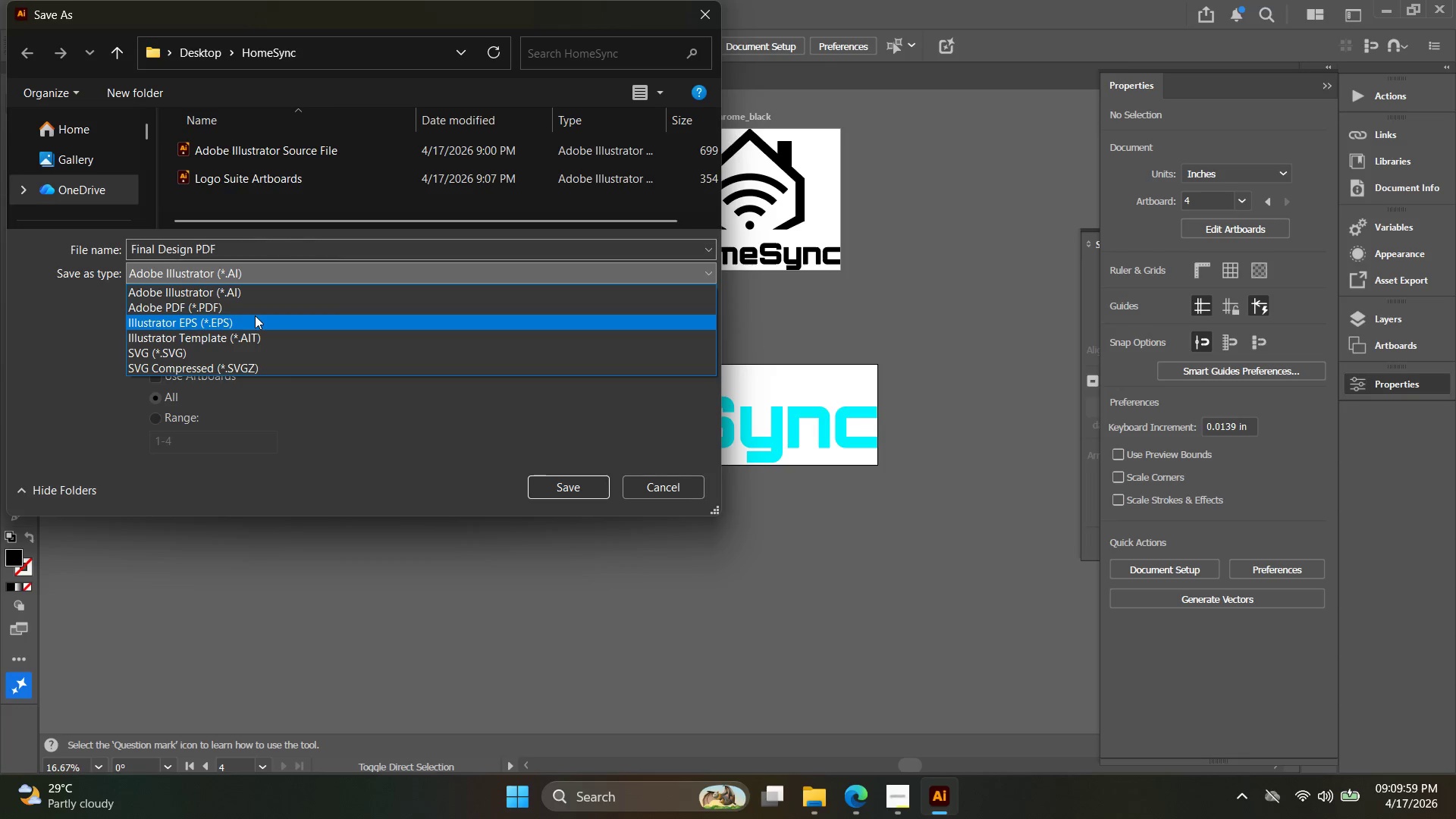 
left_click([255, 306])
 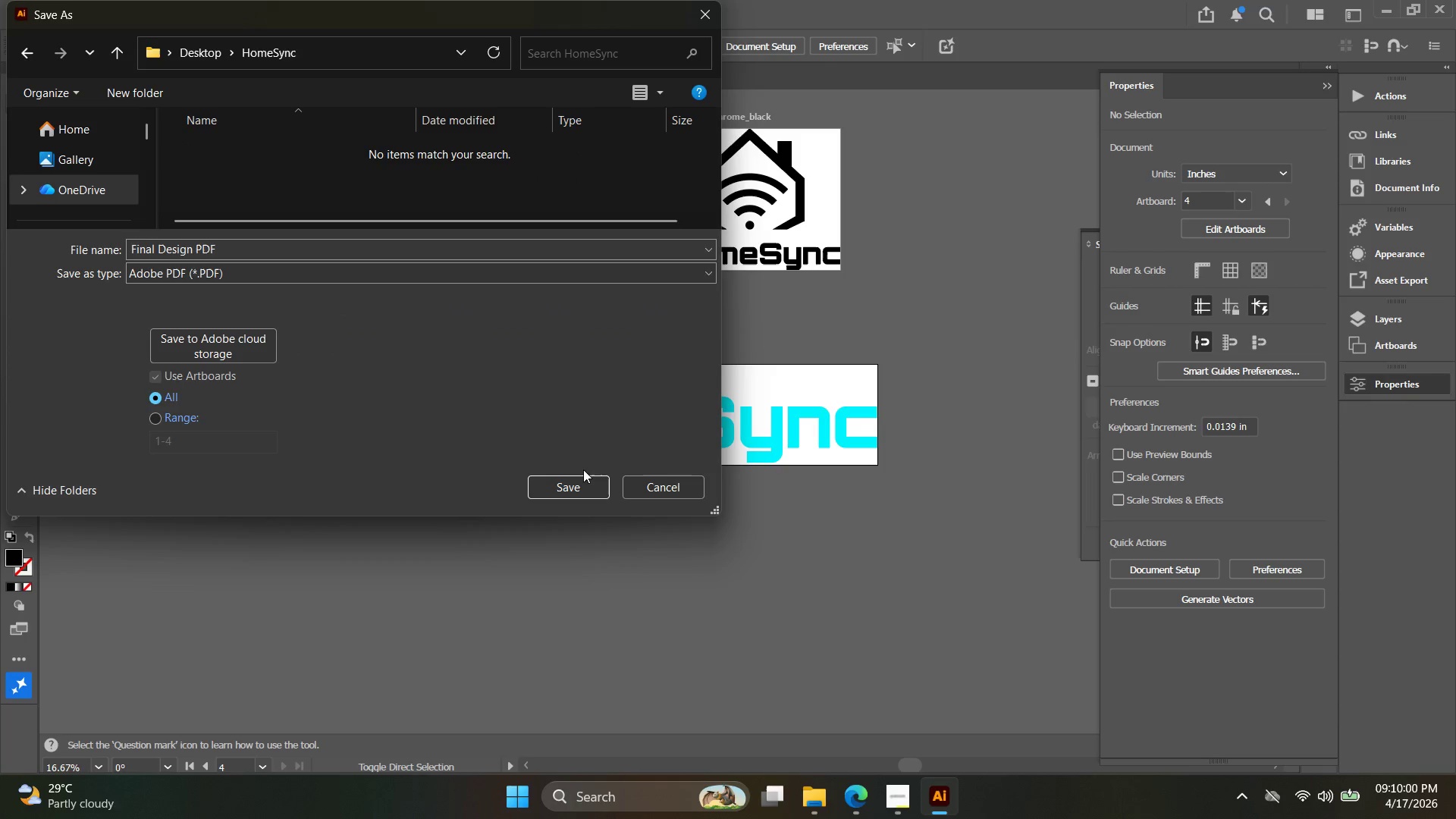 
double_click([583, 487])
 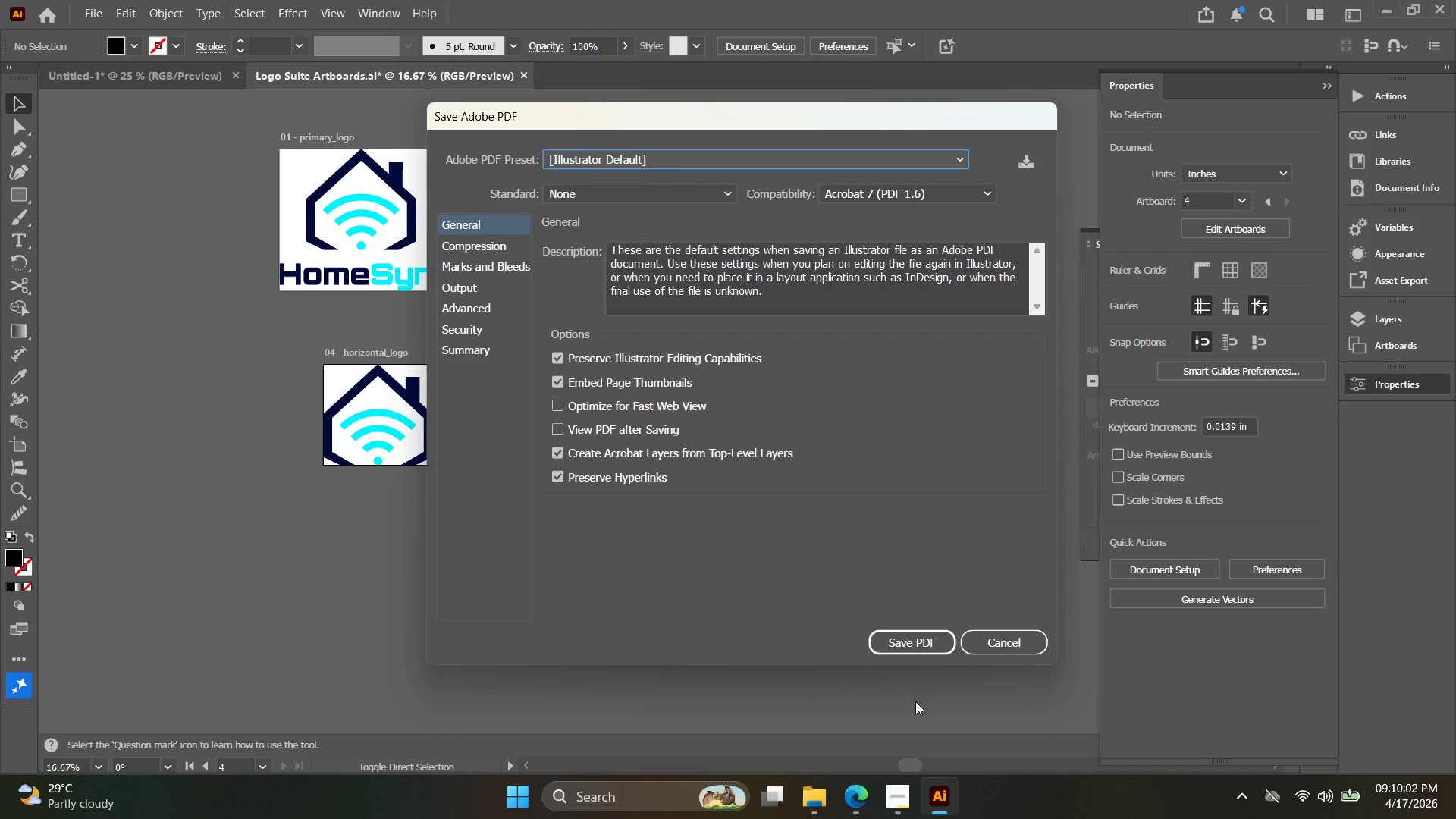 
left_click([917, 647])
 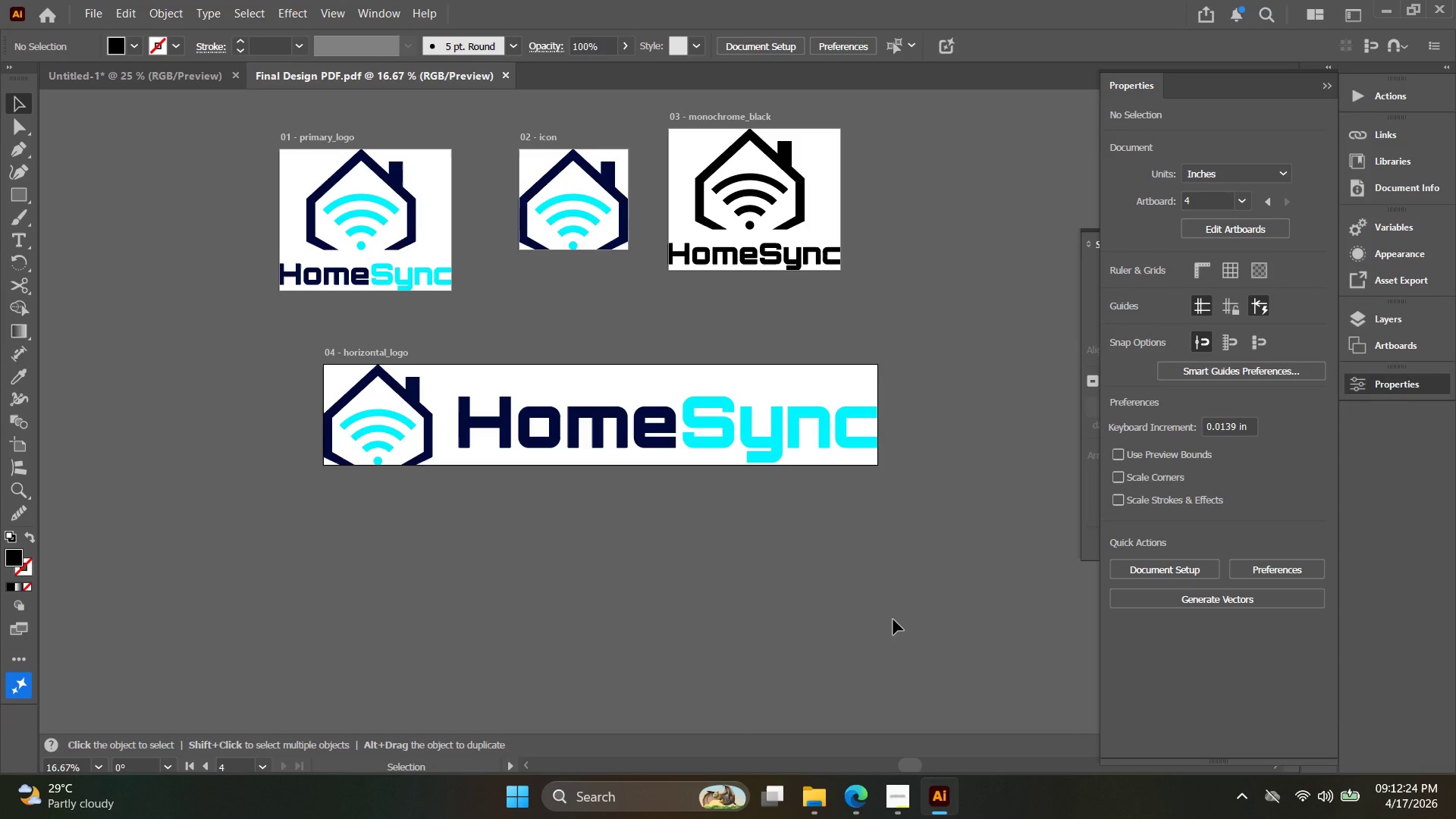 
wait(146.42)
 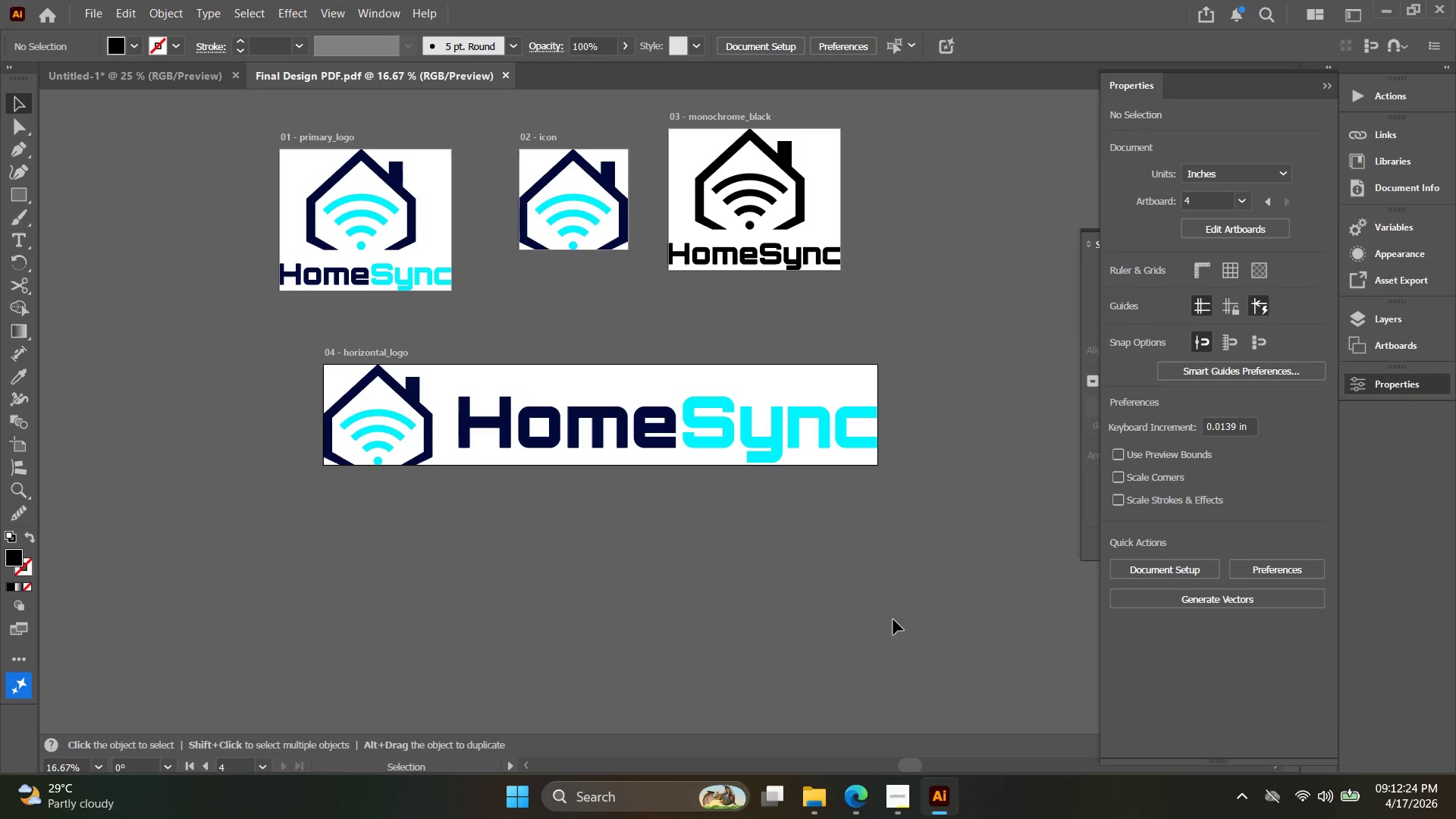 
left_click_drag(start_coordinate=[898, 637], to_coordinate=[395, 401])
 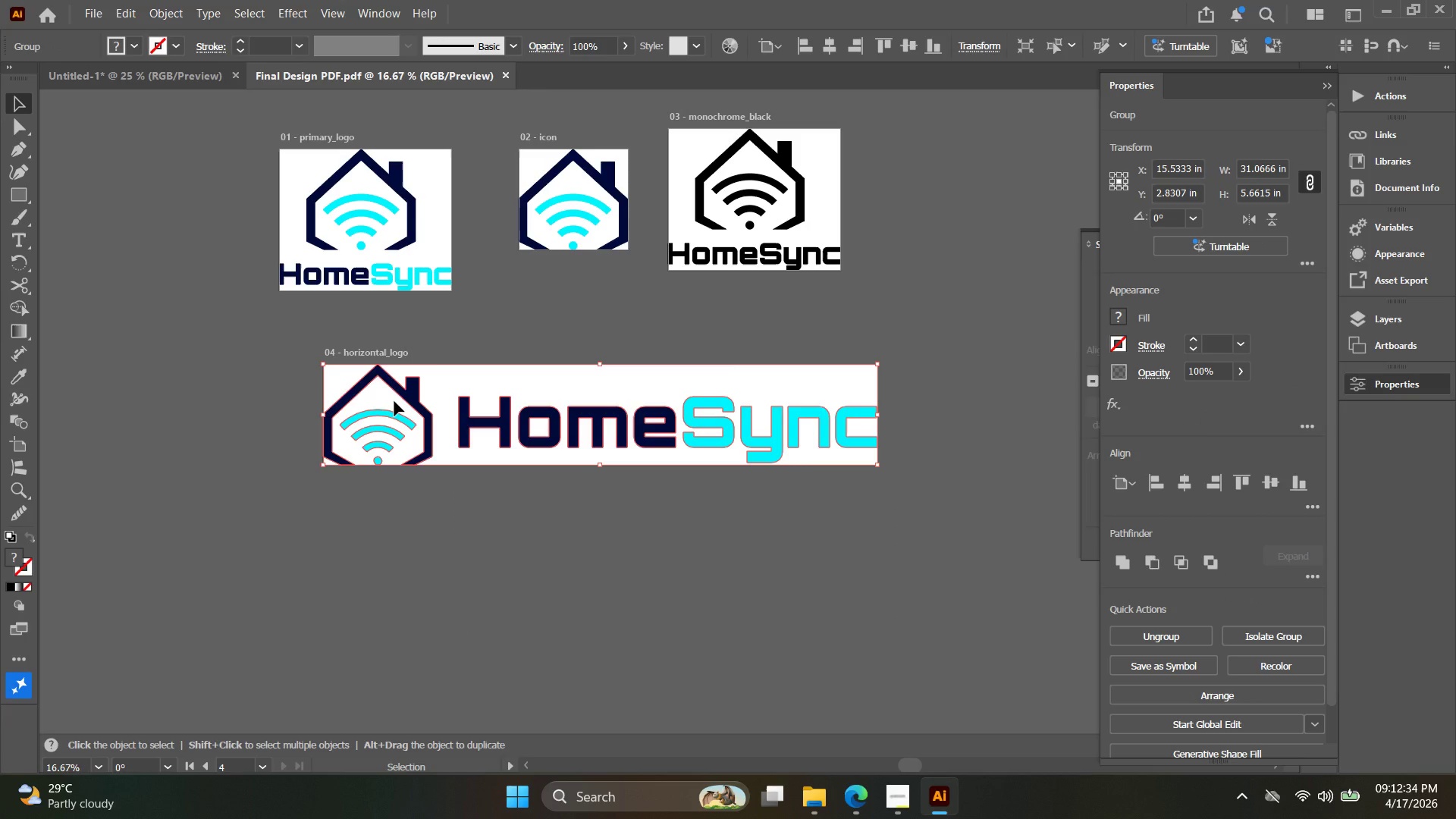 
wait(5.92)
 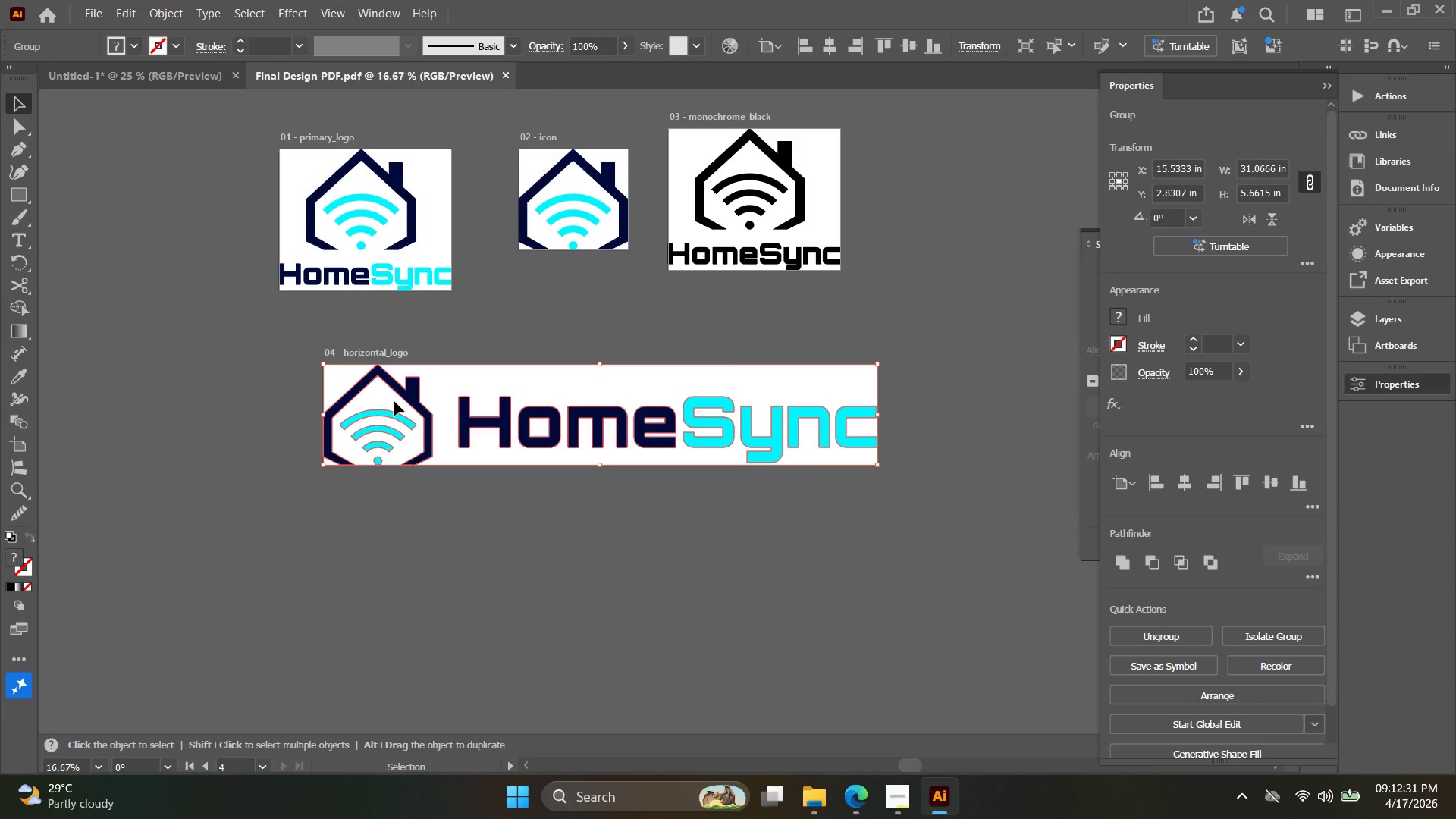 
key(Alt+AltLeft)
 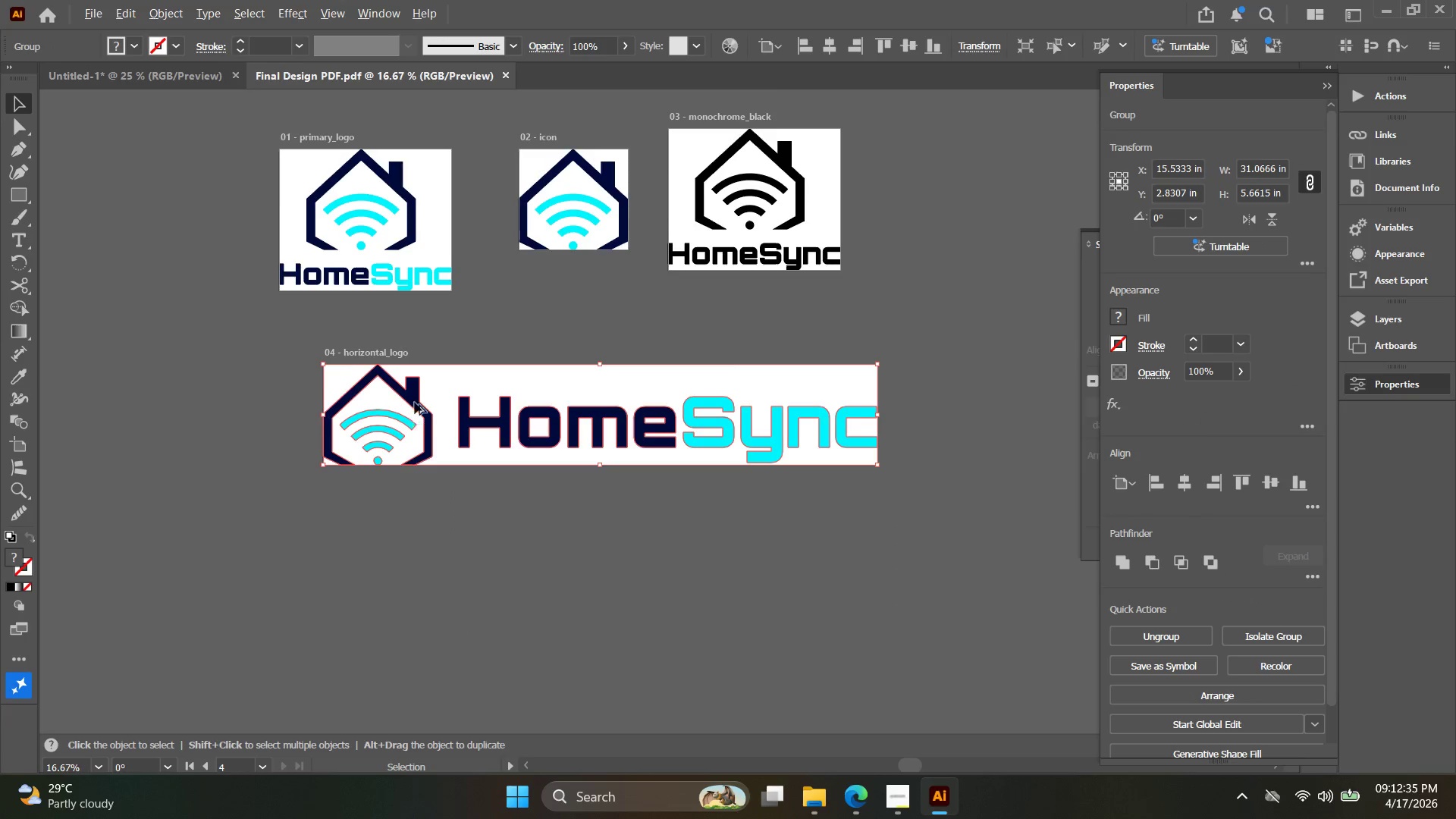 
hold_key(key=Space, duration=0.39)
 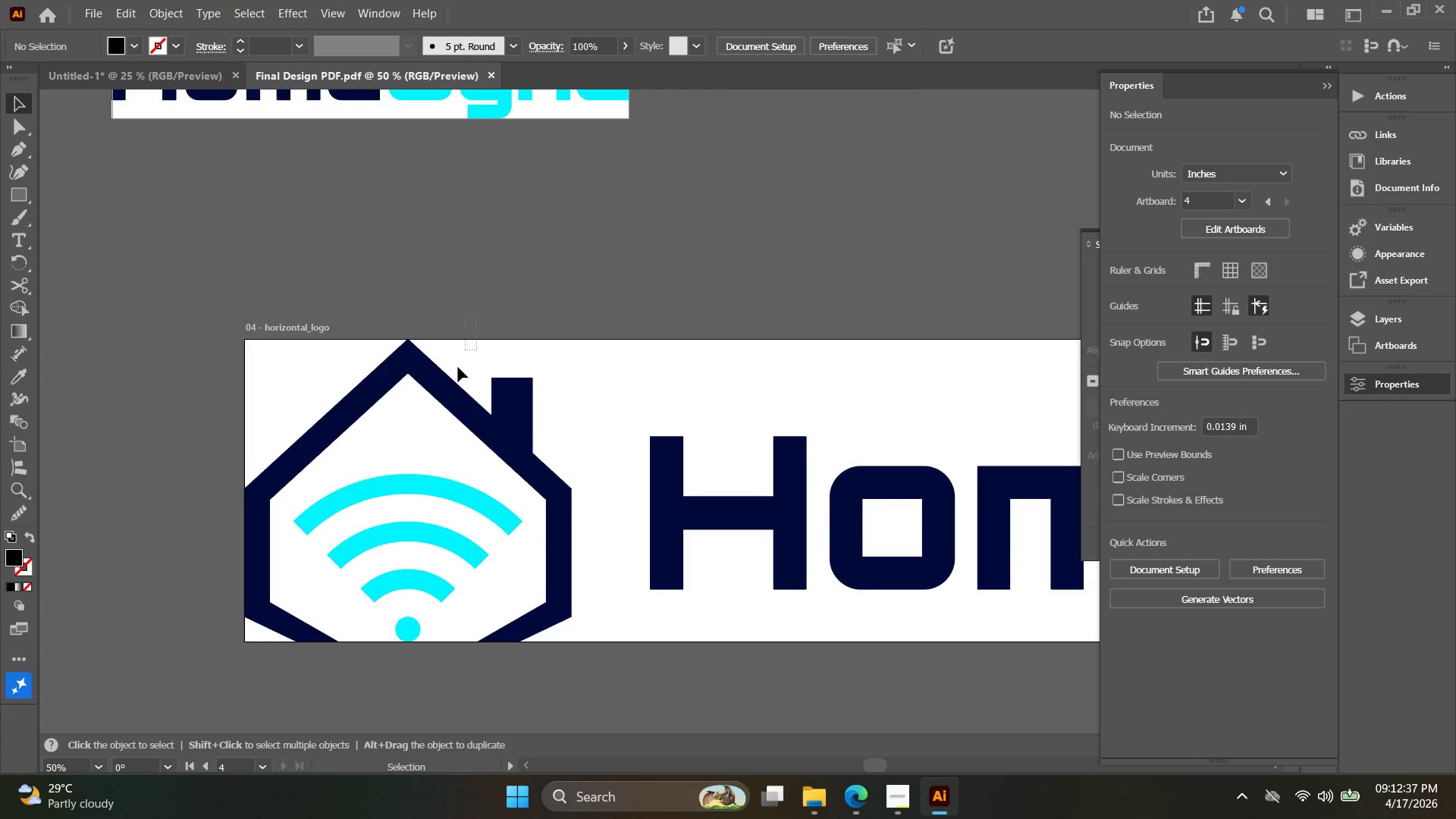 
left_click_drag(start_coordinate=[406, 381], to_coordinate=[510, 423])
 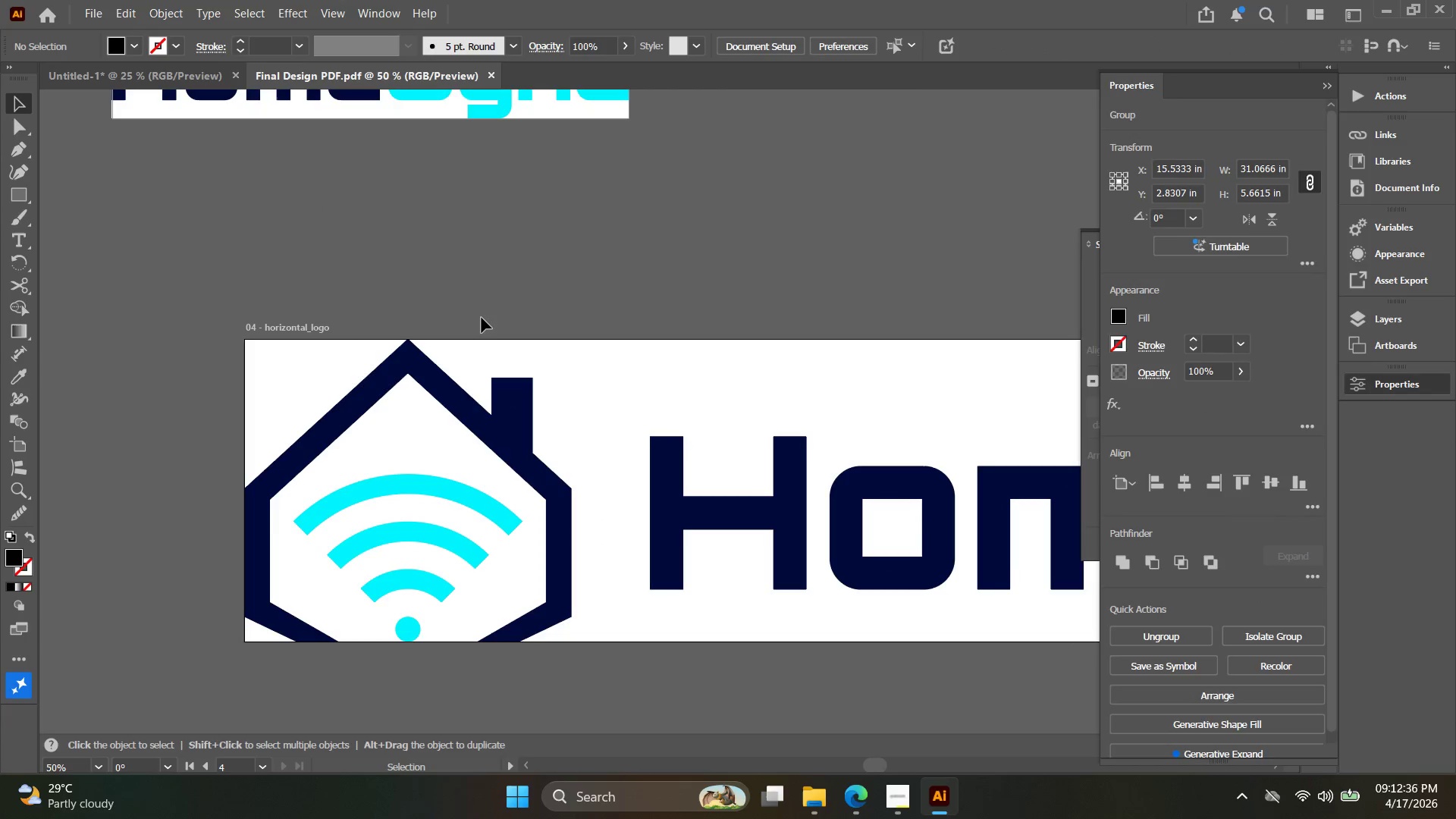 
scroll: coordinate [415, 398], scroll_direction: up, amount: 2.0
 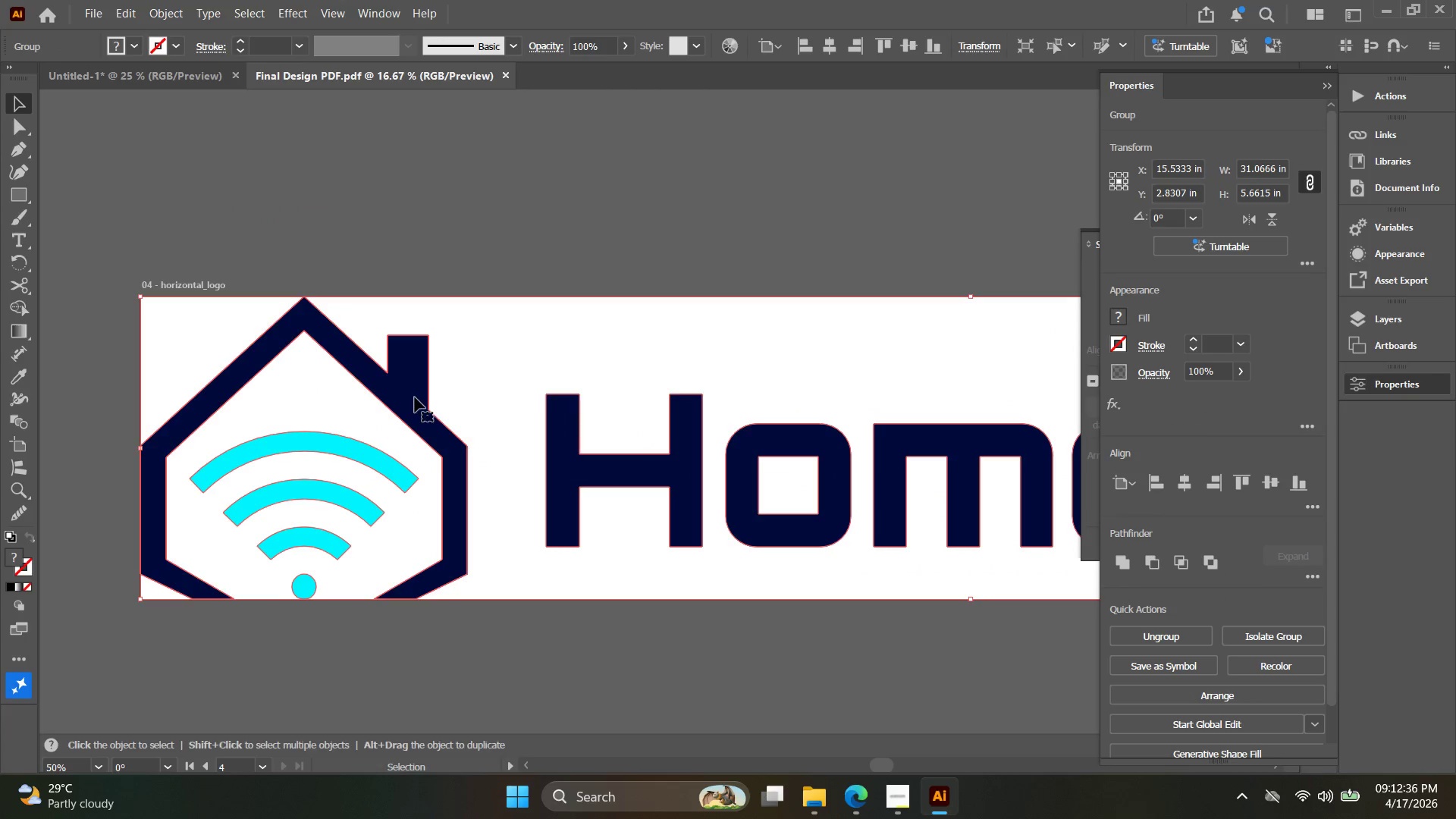 
left_click_drag(start_coordinate=[477, 315], to_coordinate=[384, 542])
 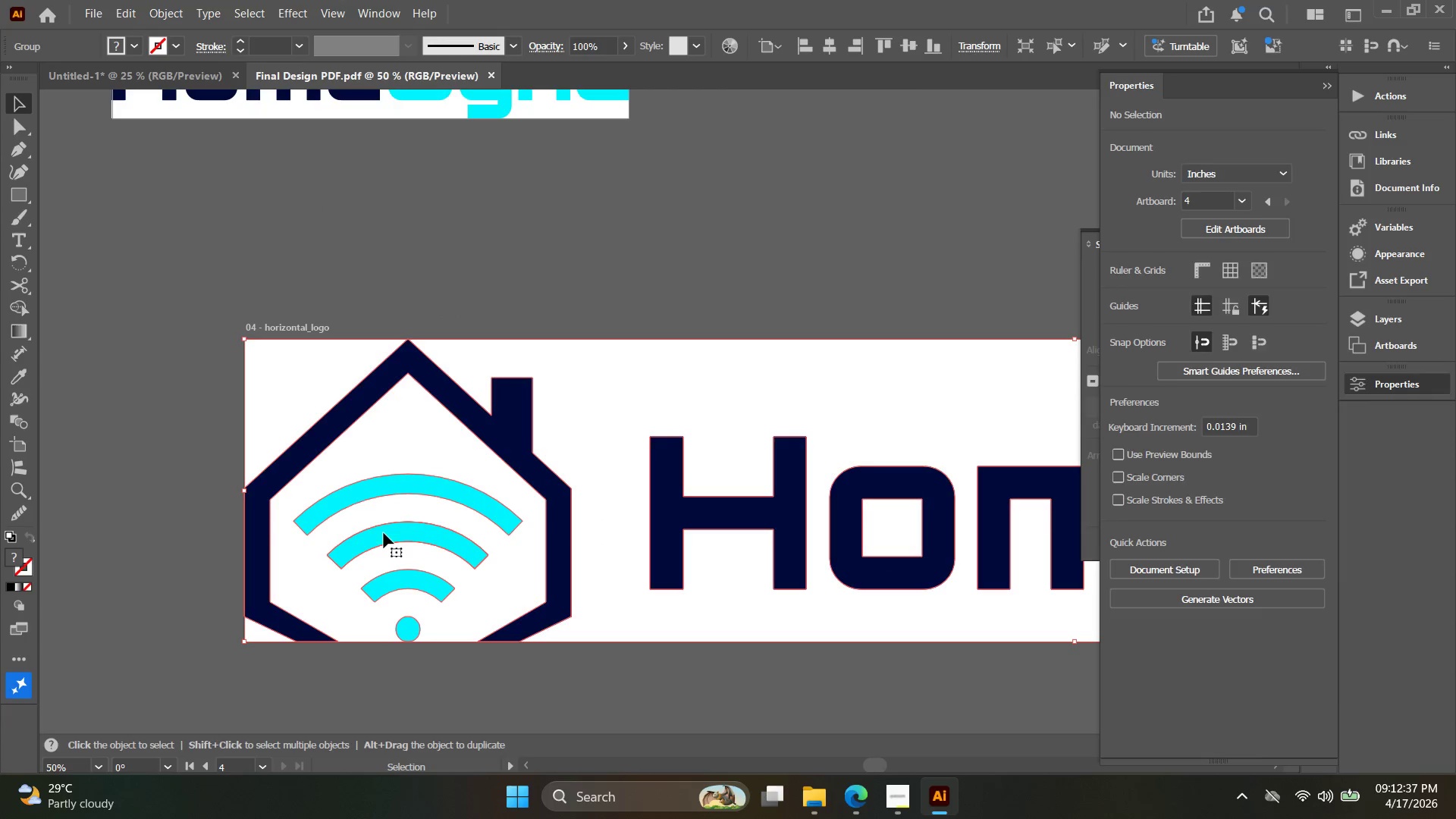 
key(Alt+AltLeft)
 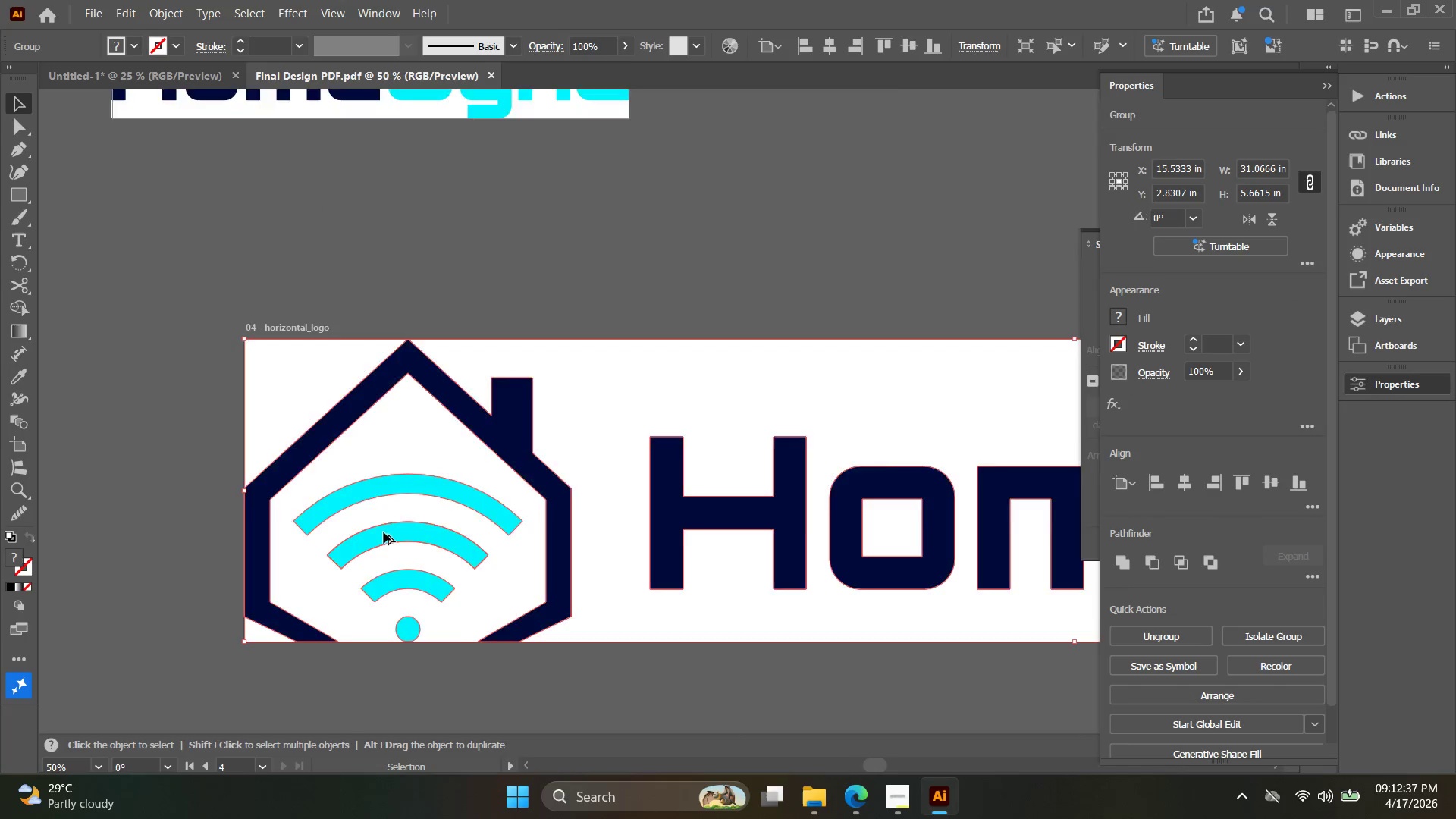 
key(Space)
 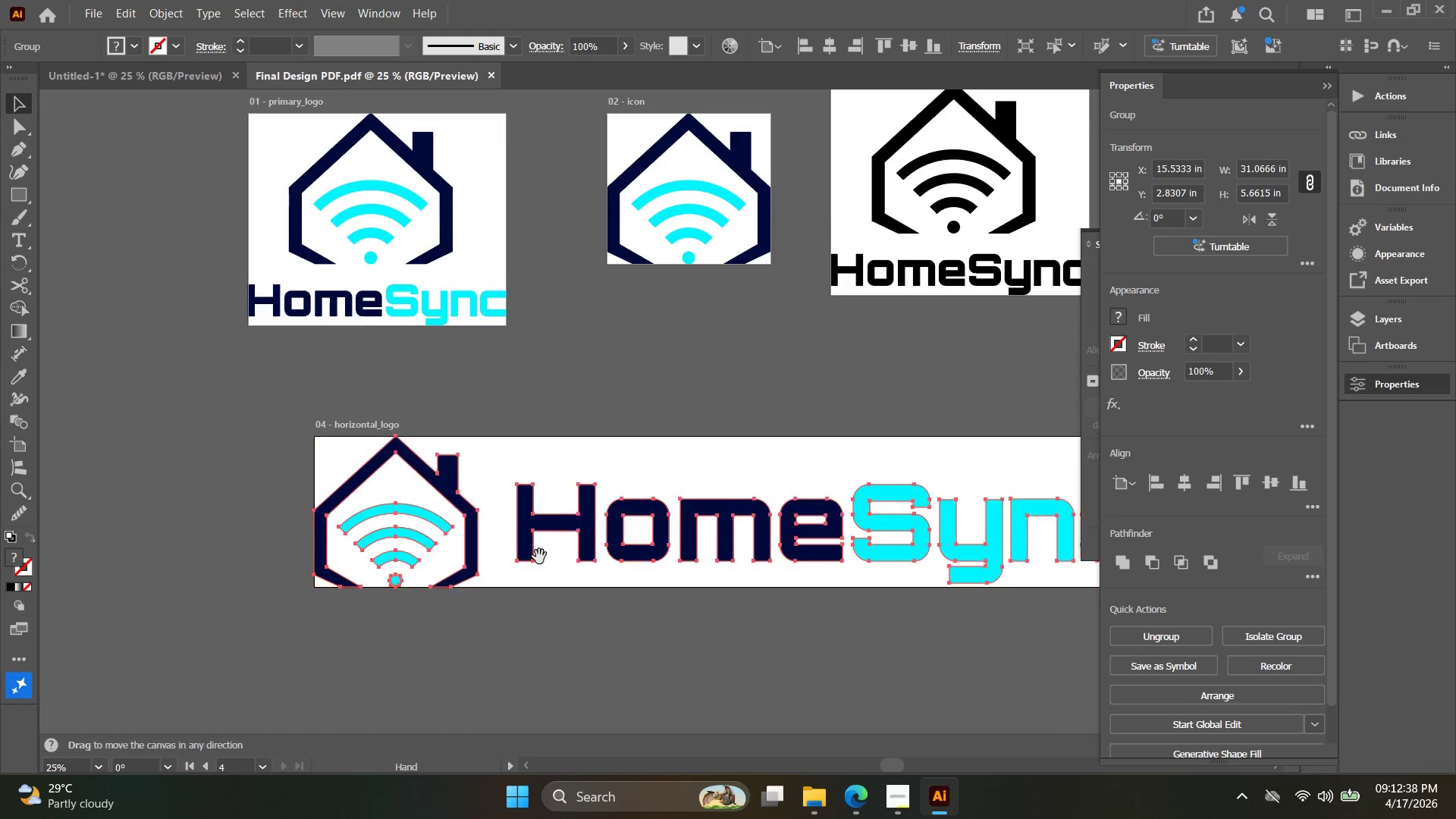 
left_click_drag(start_coordinate=[536, 556], to_coordinate=[312, 457])
 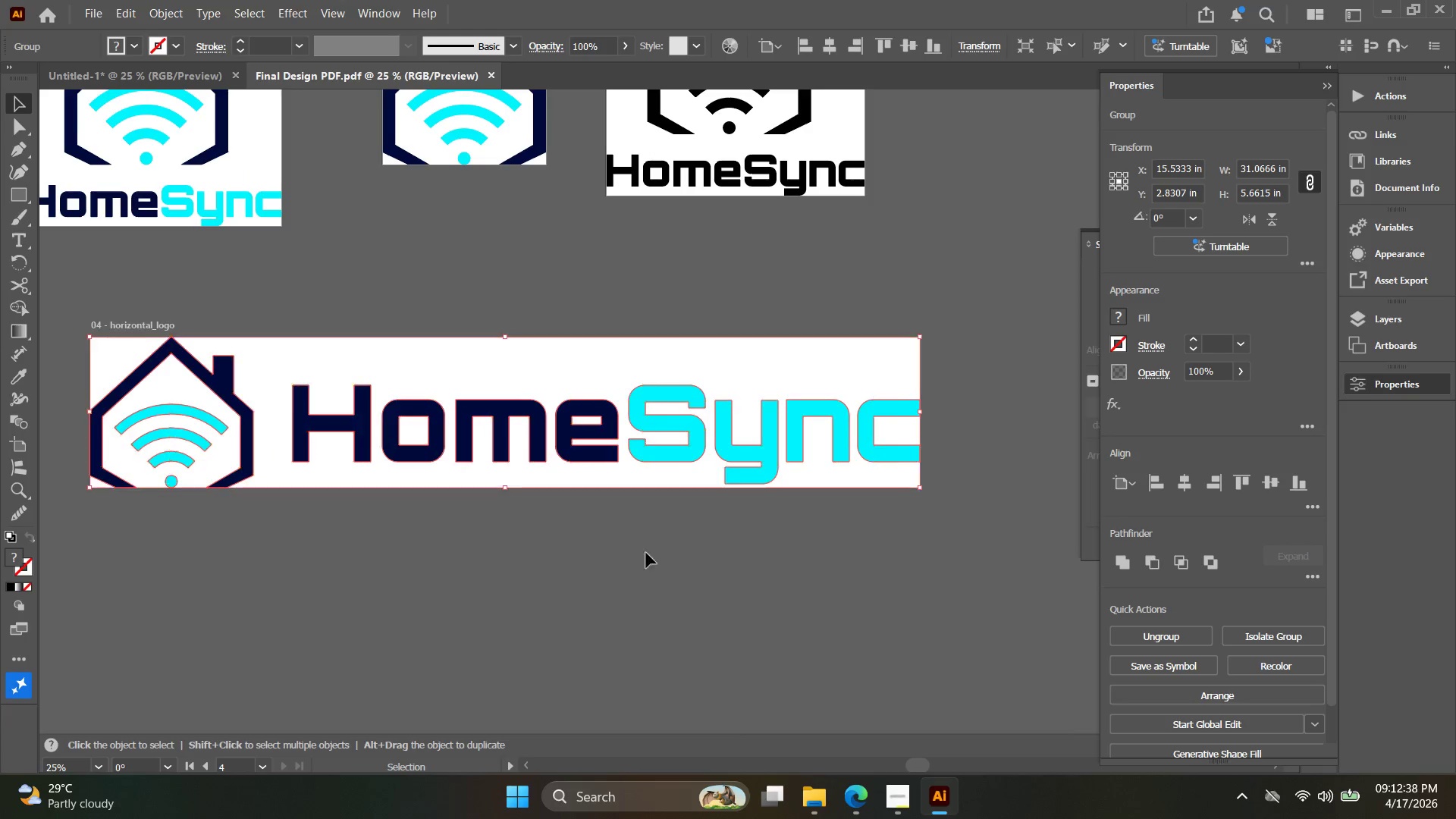 
scroll: coordinate [384, 532], scroll_direction: down, amount: 2.0
 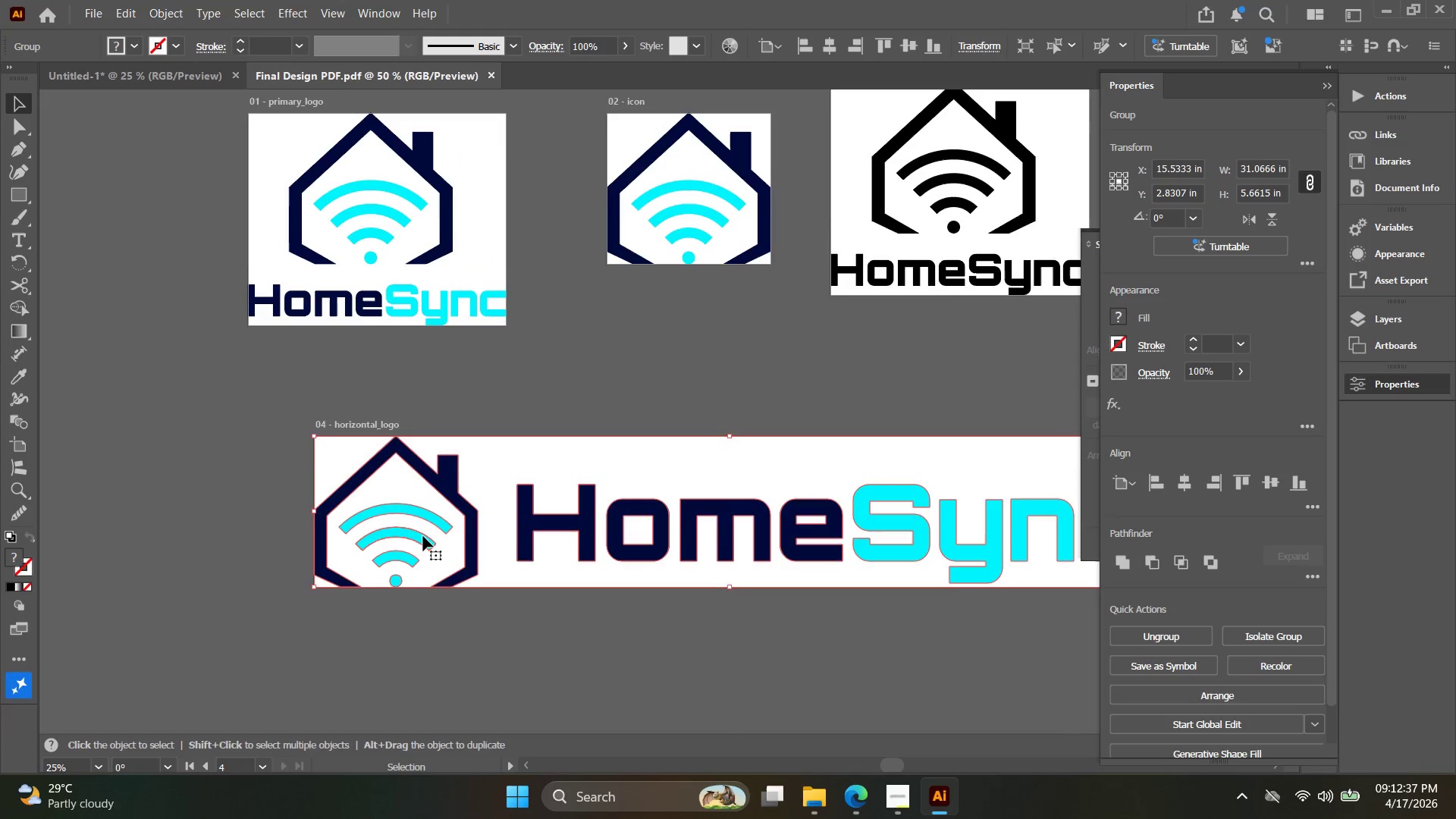 
left_click_drag(start_coordinate=[673, 554], to_coordinate=[220, 321])
 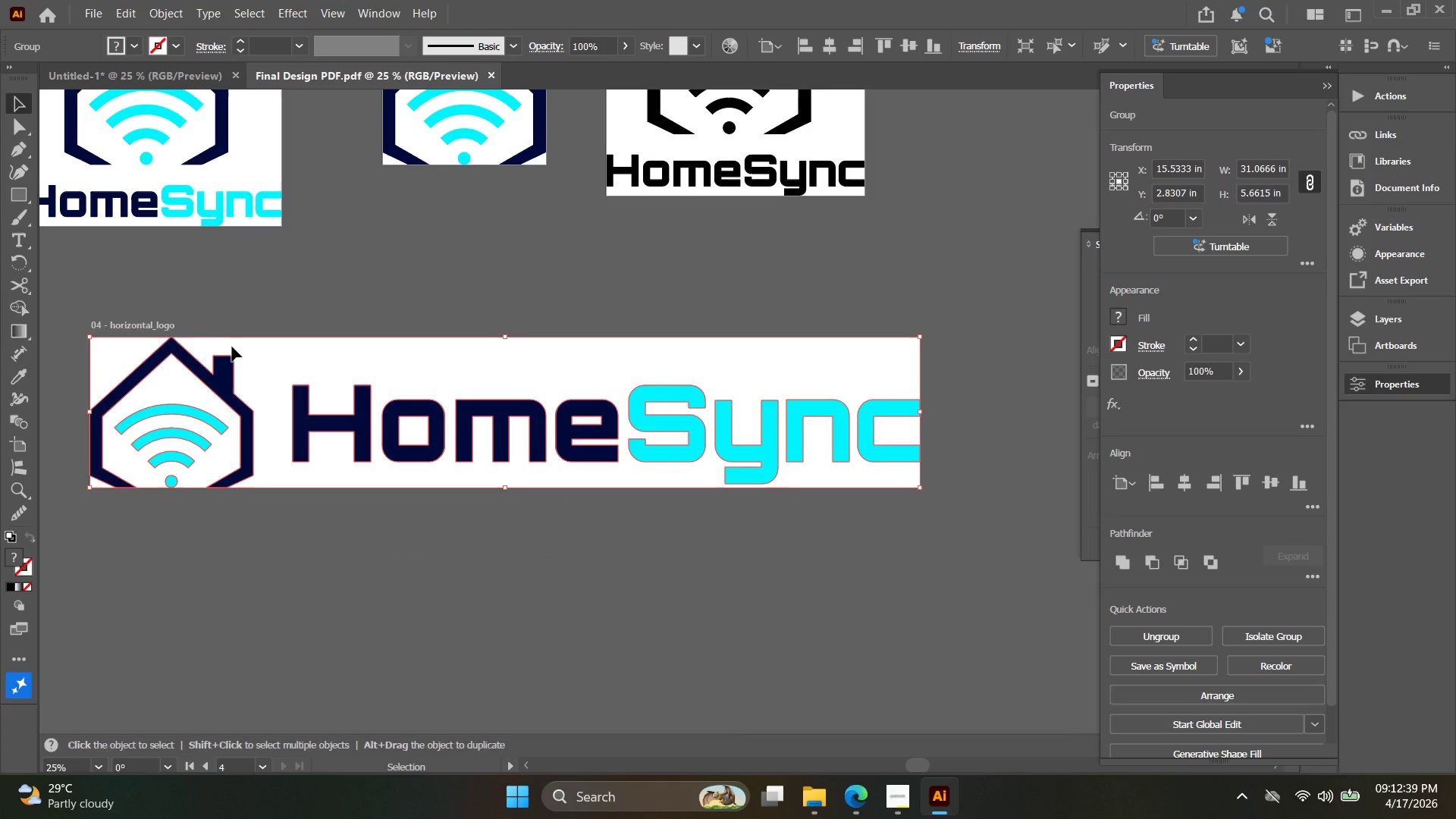 
hold_key(key=Space, duration=0.31)
 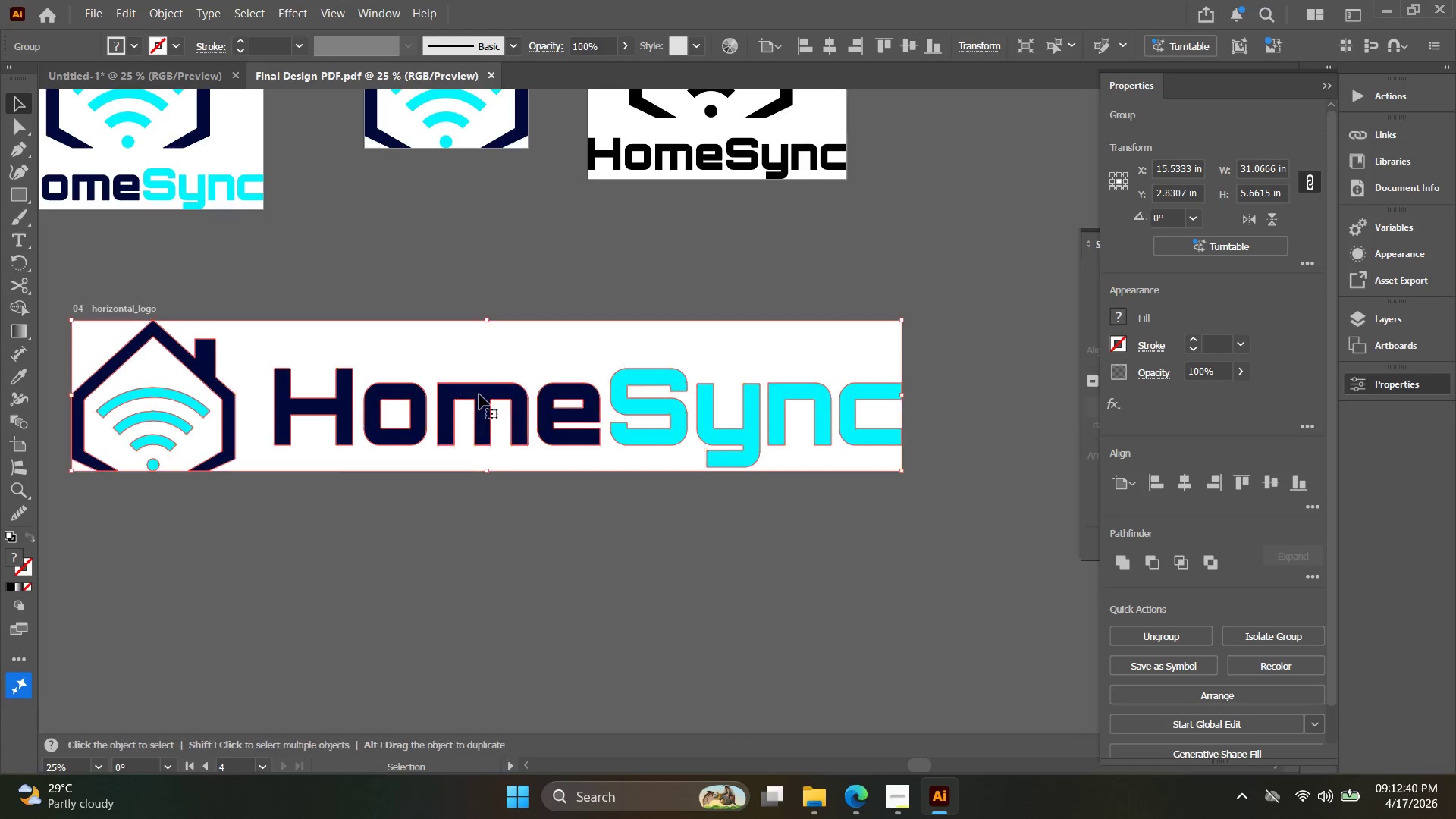 
left_click_drag(start_coordinate=[238, 359], to_coordinate=[220, 342])
 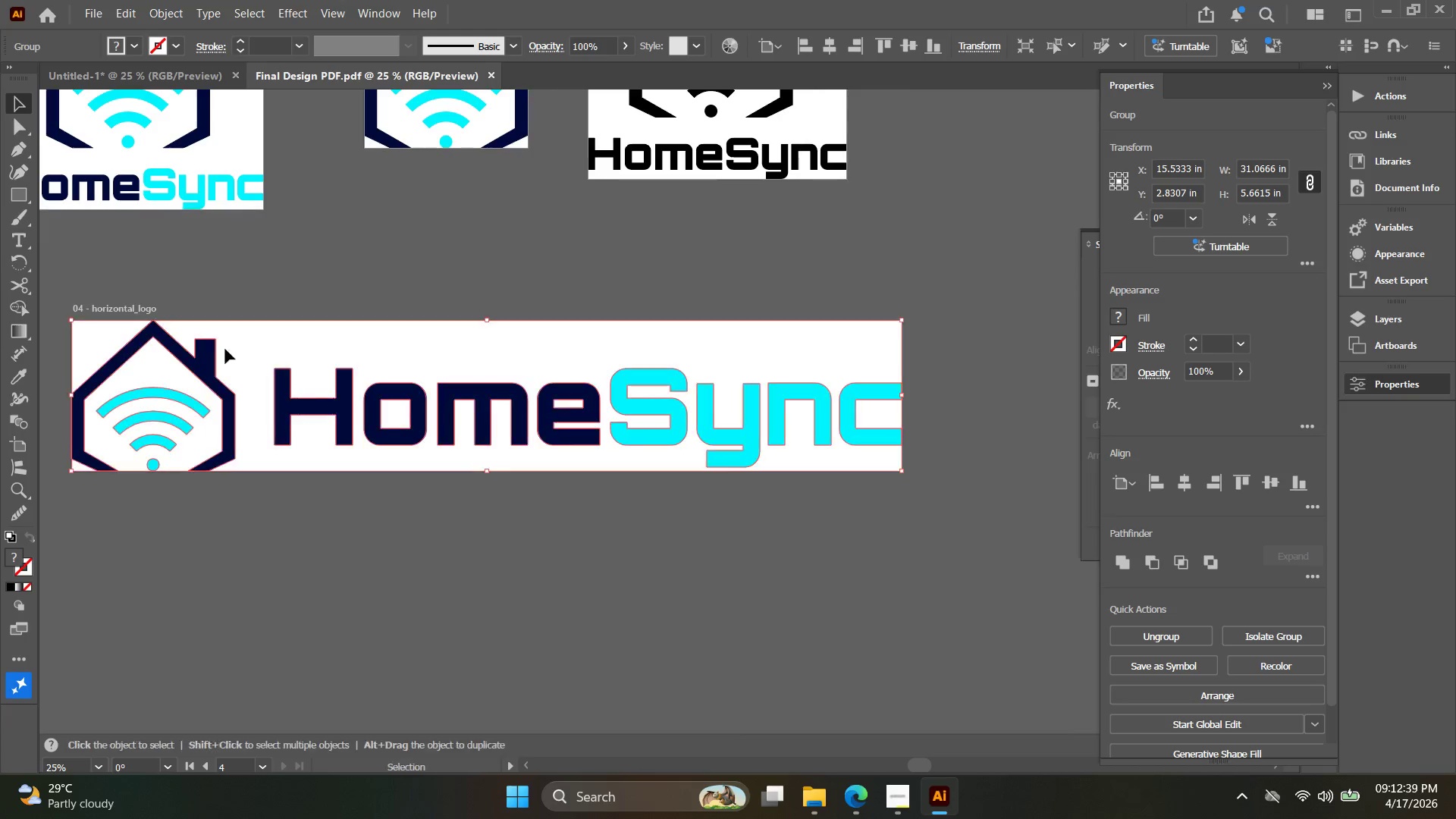 
key(Control+G)
 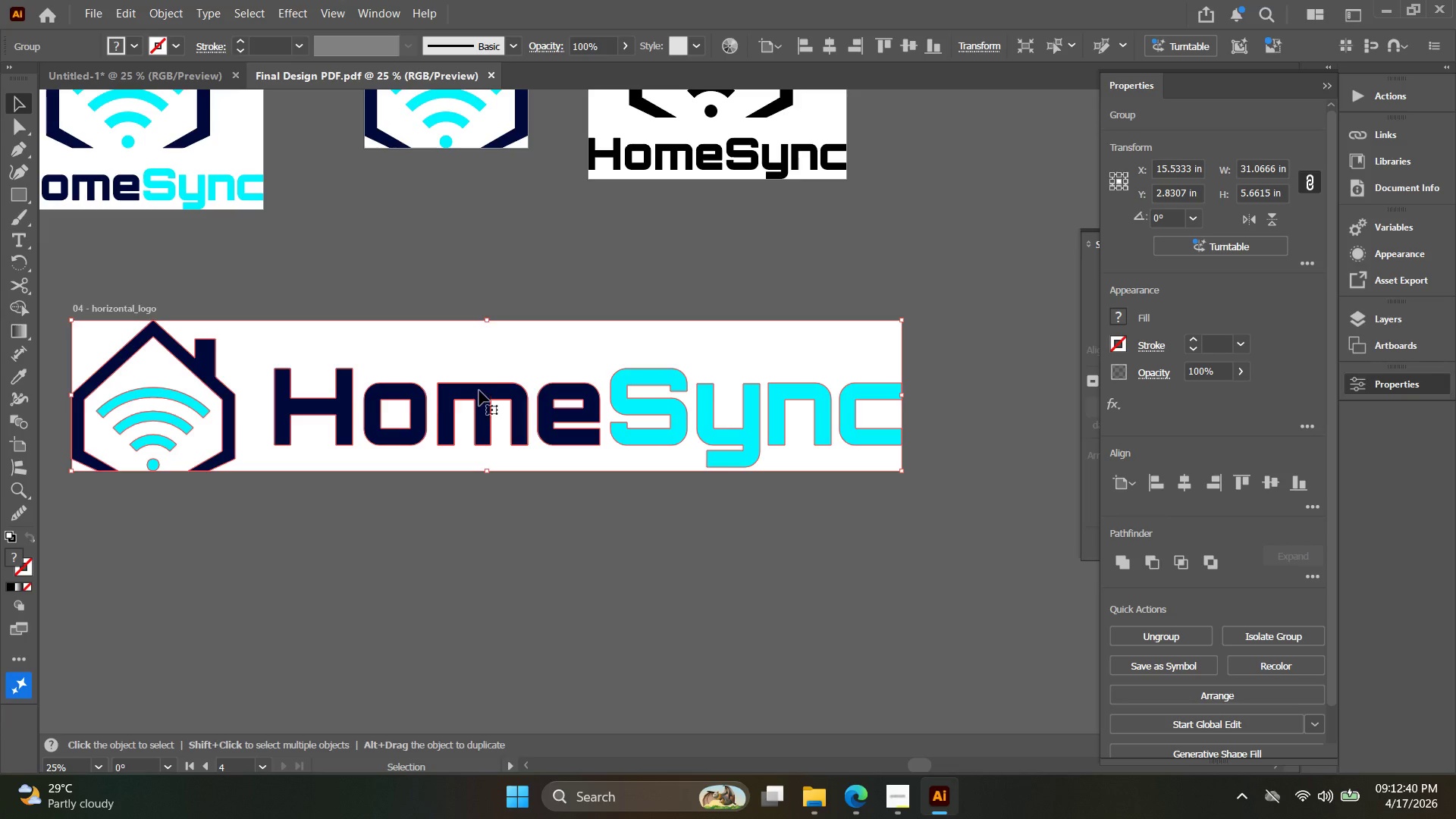 
left_click_drag(start_coordinate=[480, 386], to_coordinate=[488, 457])
 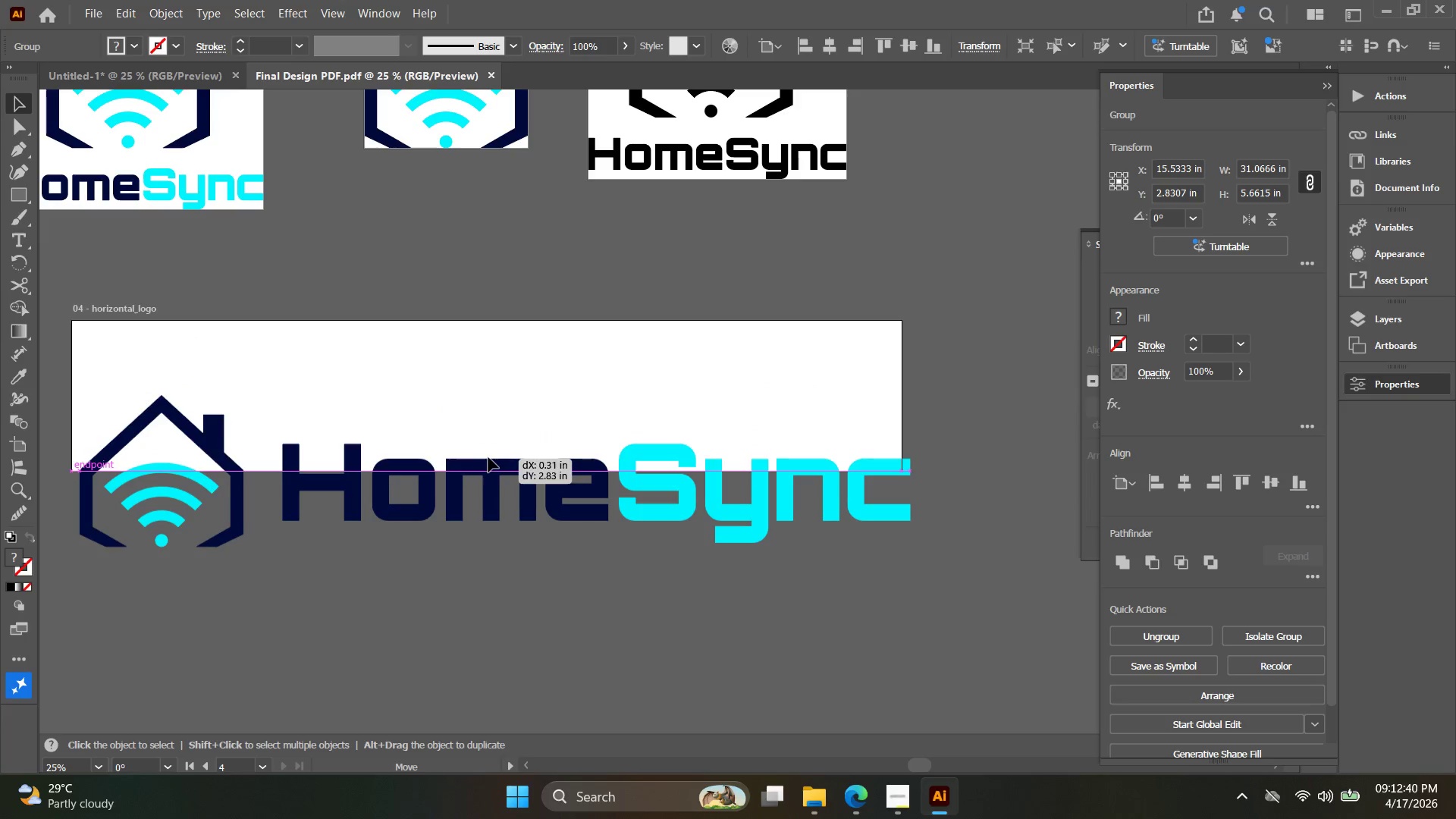 
key(Control+ControlLeft)
 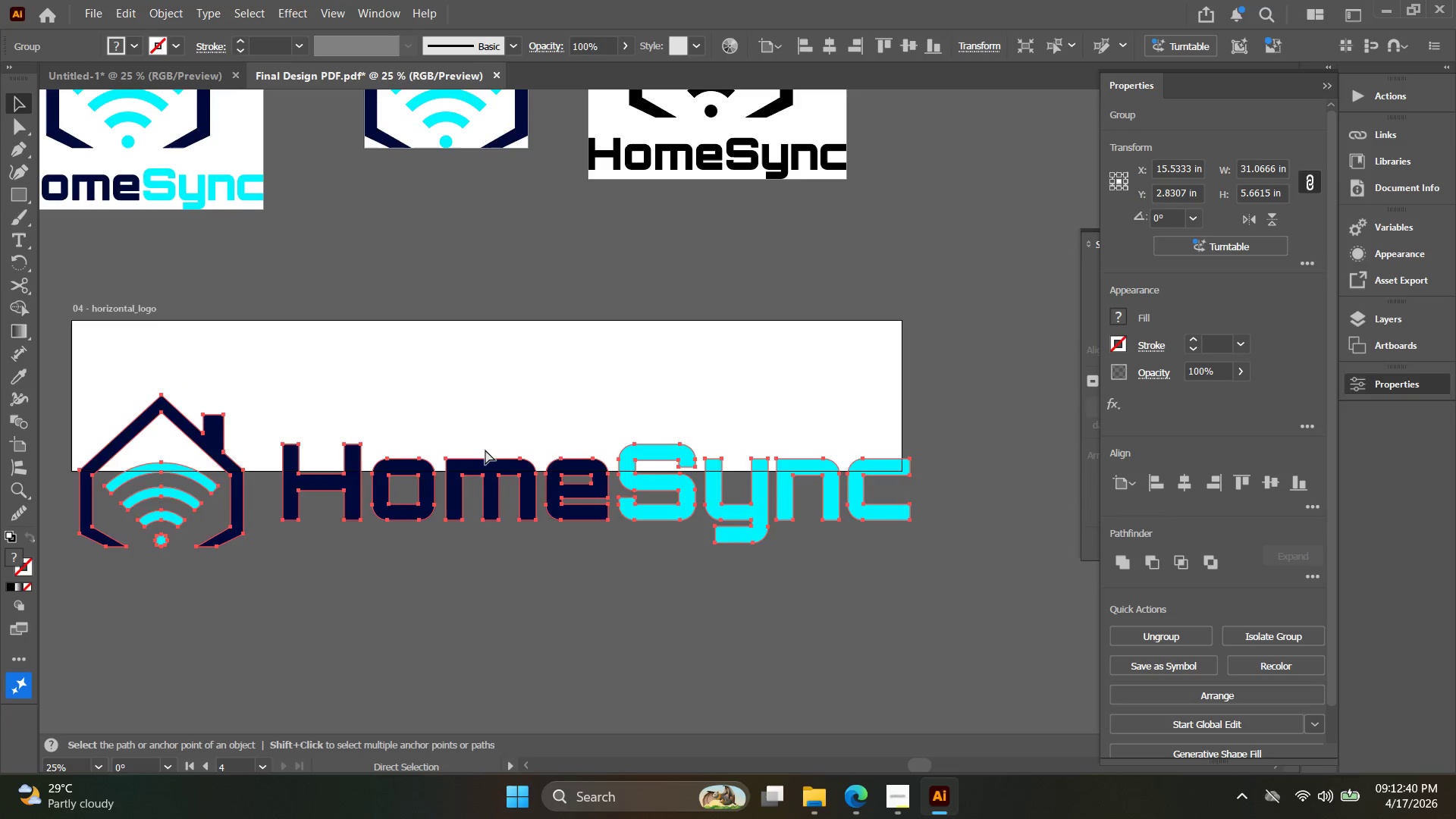 
key(Control+Z)
 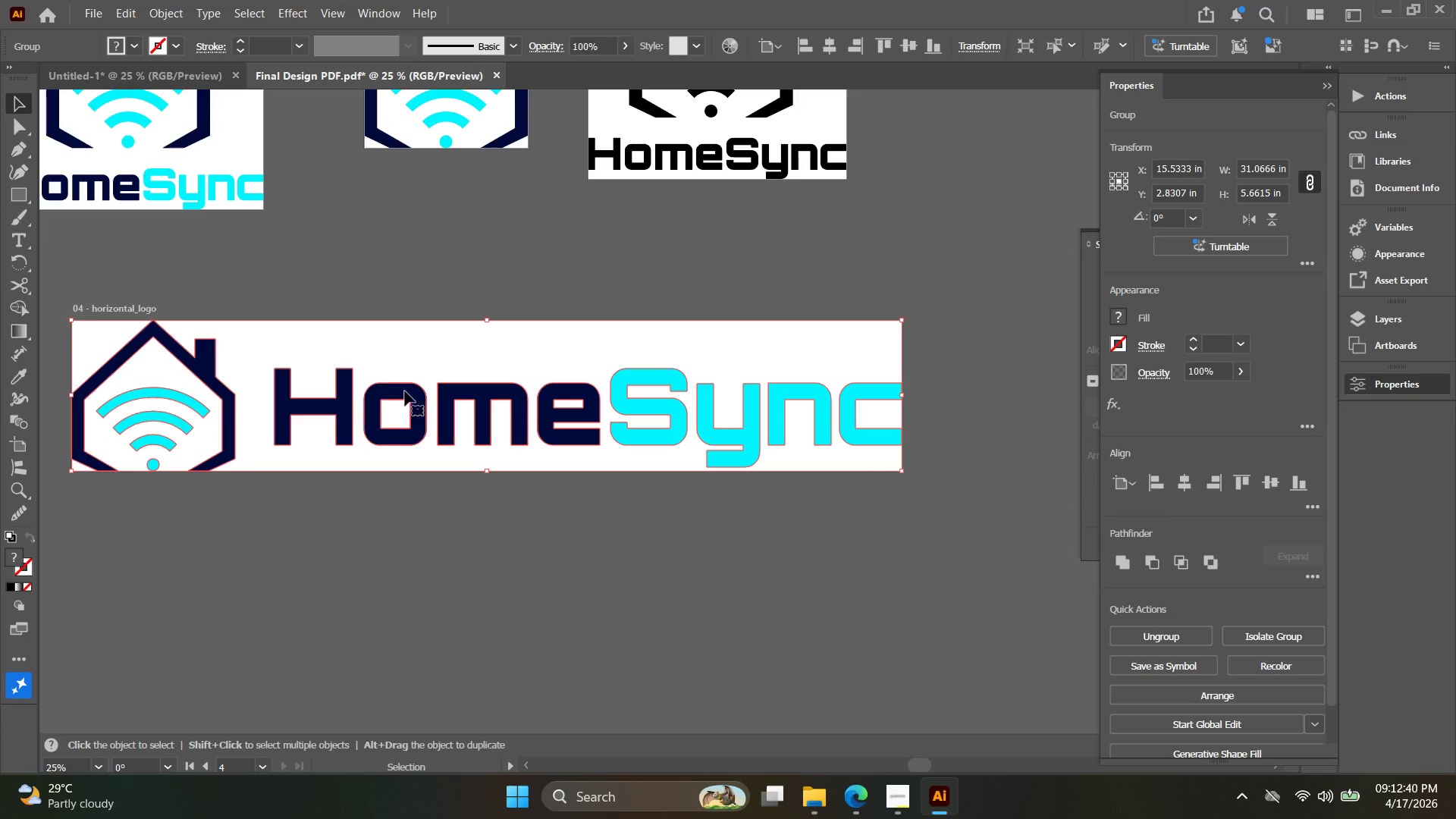 
key(Alt+AltLeft)
 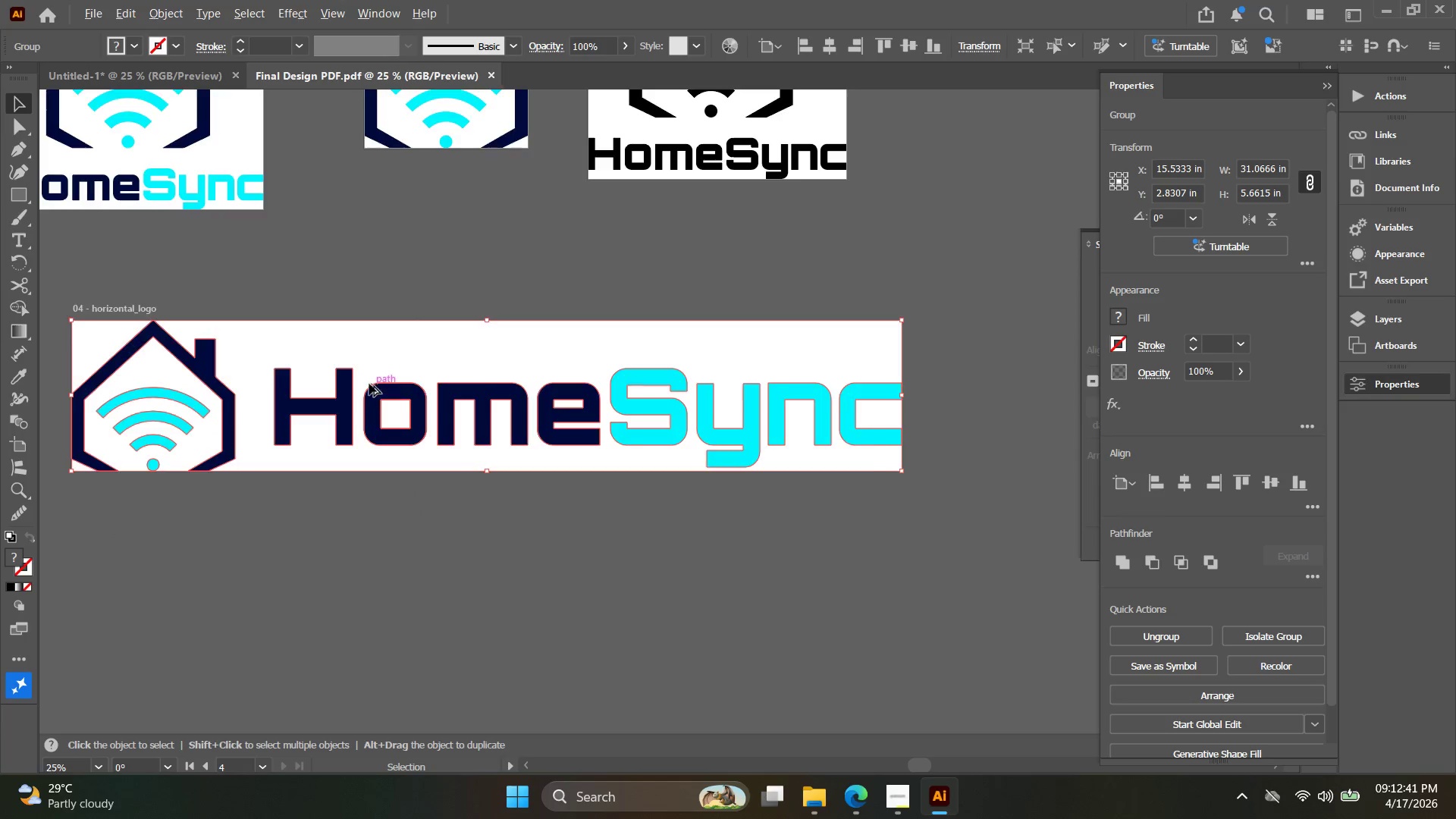 
key(Space)
 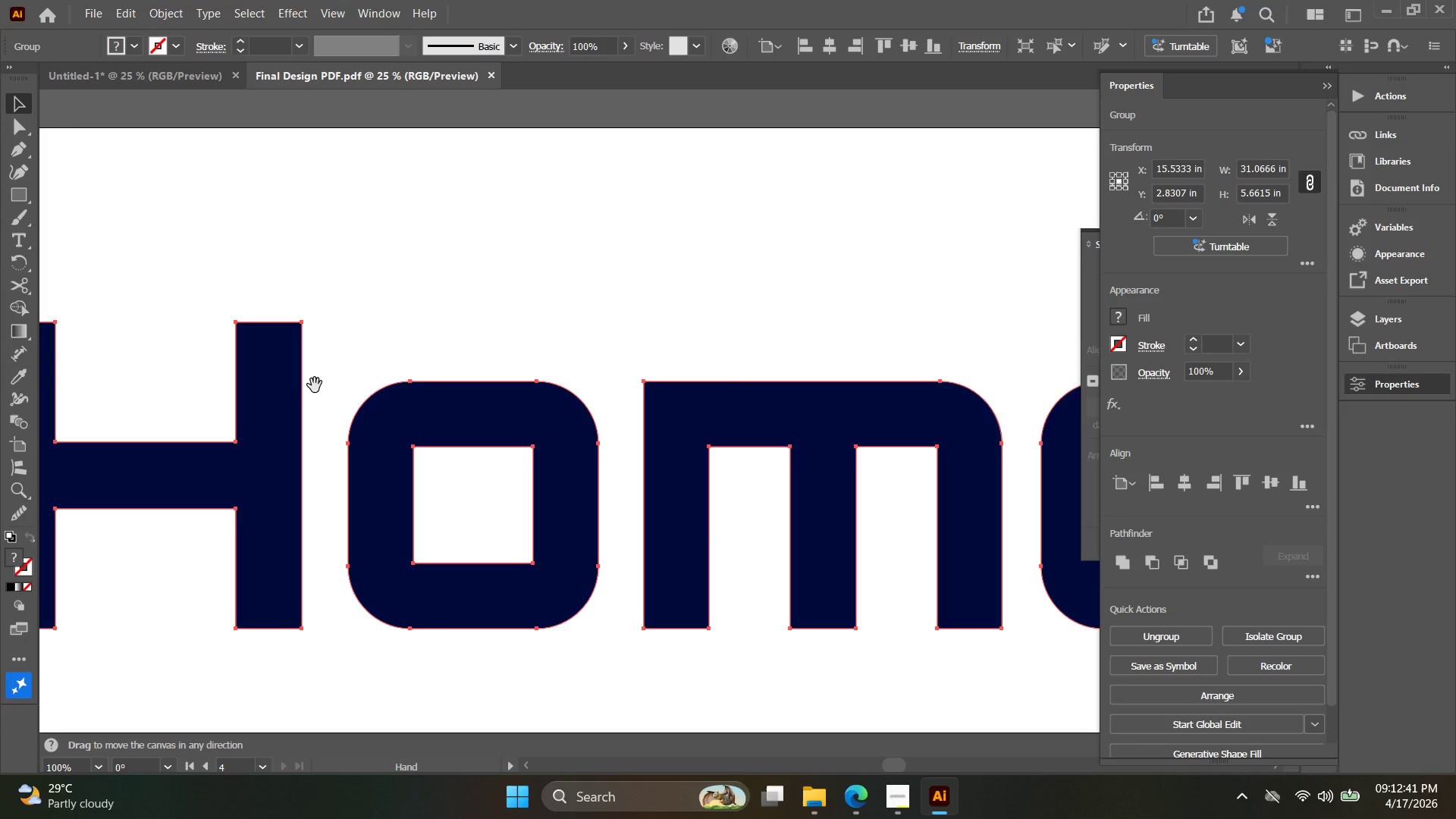 
left_click_drag(start_coordinate=[312, 384], to_coordinate=[534, 364])
 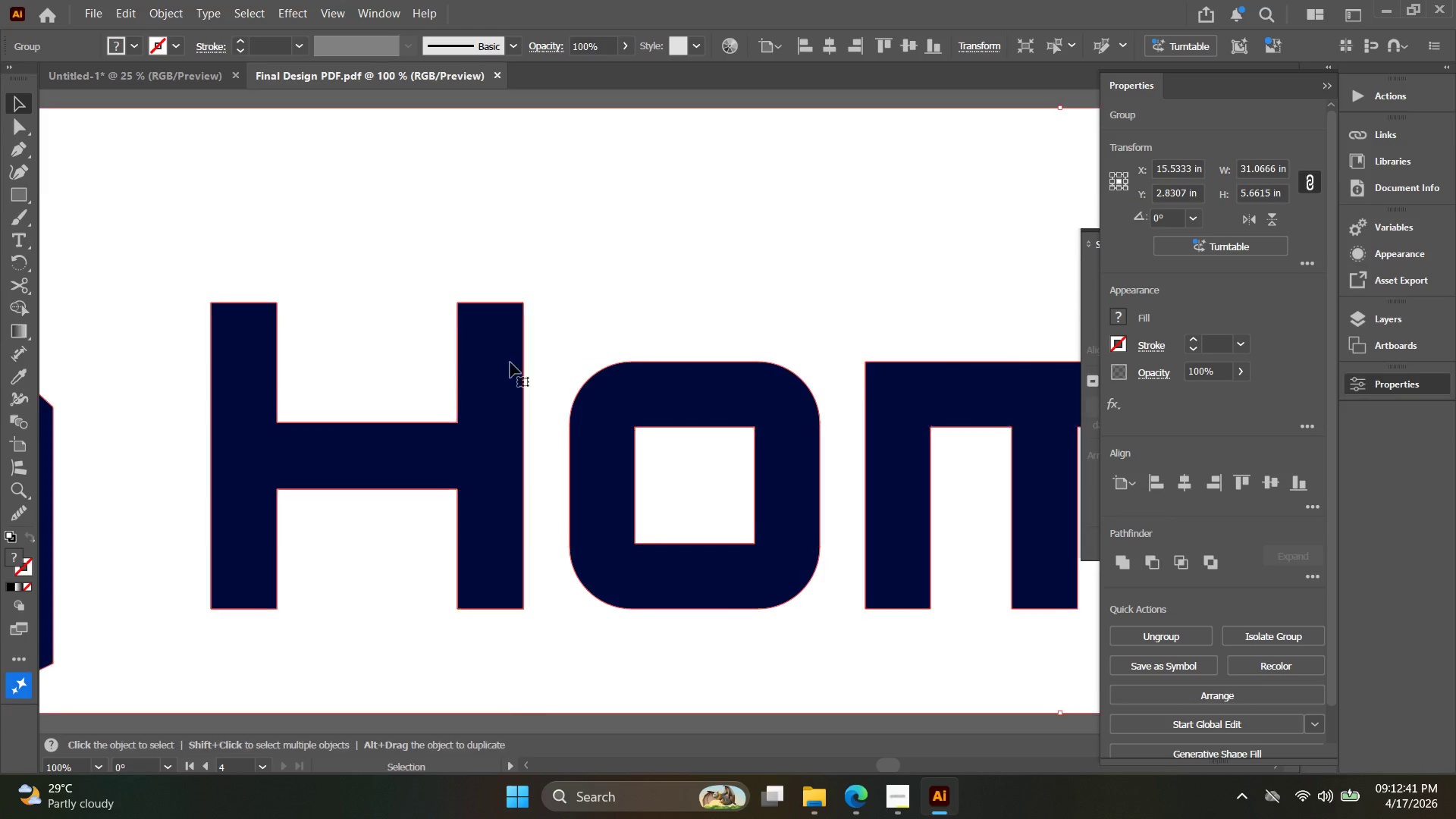 
scroll: coordinate [369, 384], scroll_direction: up, amount: 4.0
 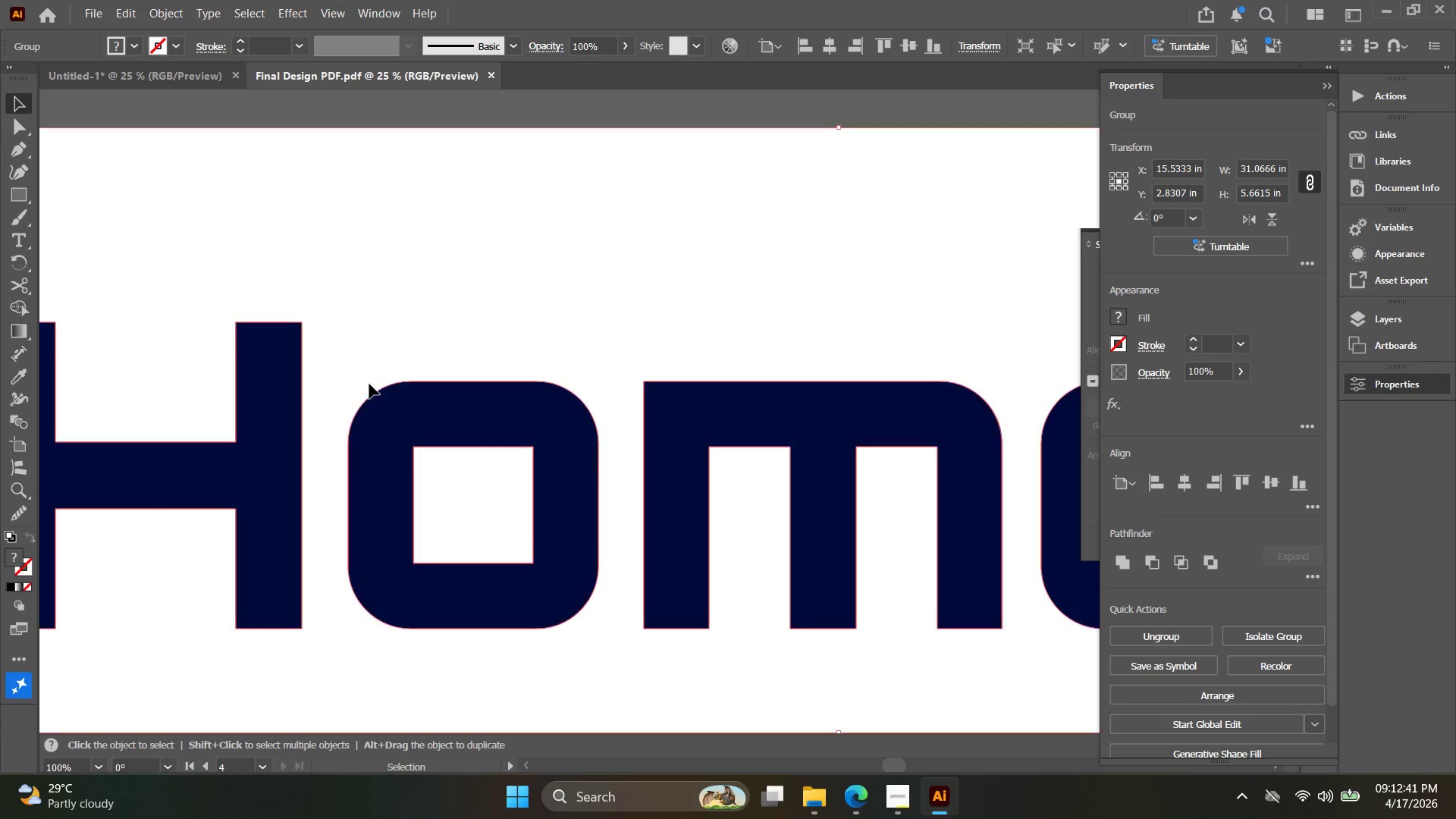 
key(Alt+AltLeft)
 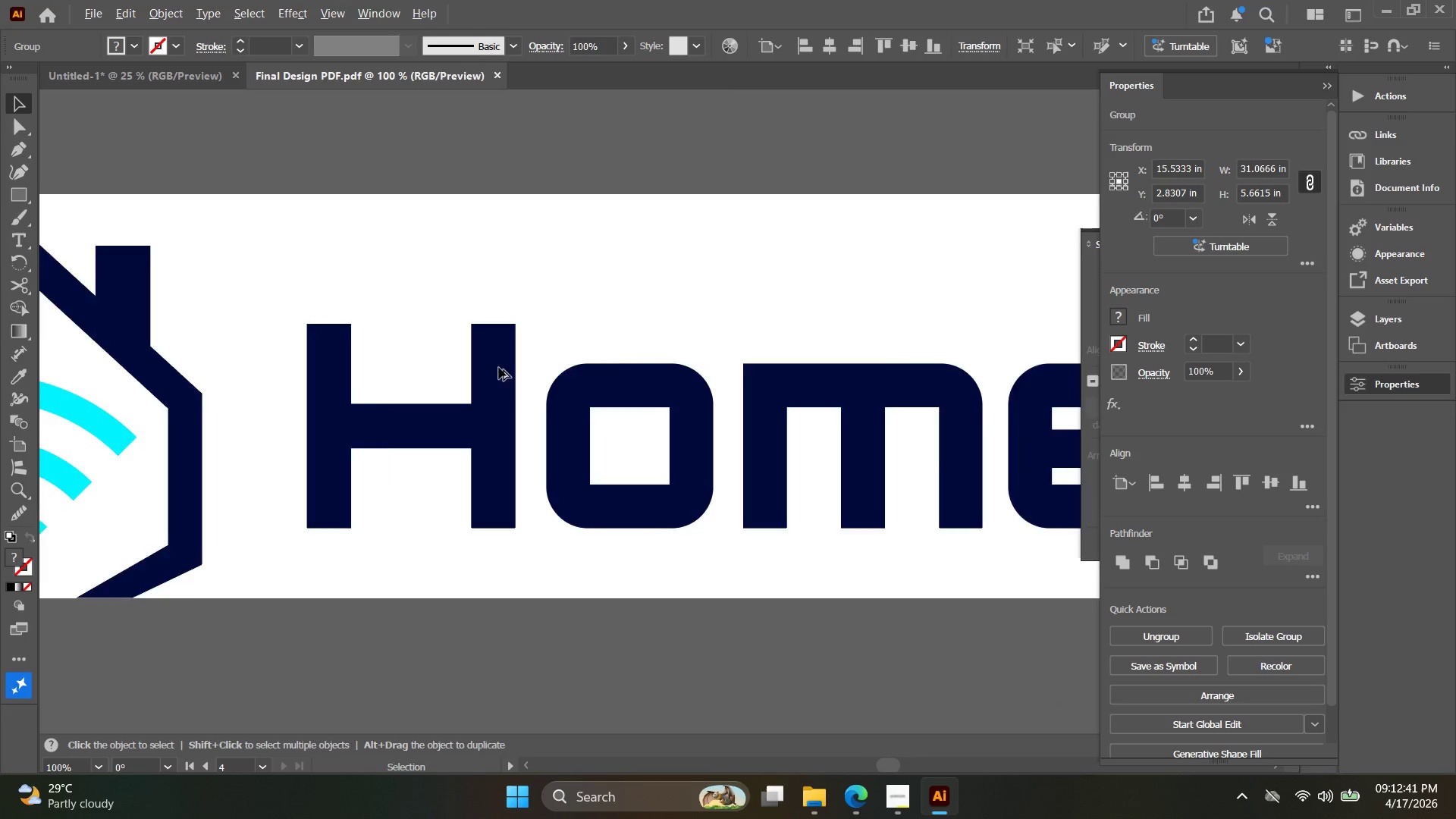 
left_click_drag(start_coordinate=[625, 562], to_coordinate=[266, 344])
 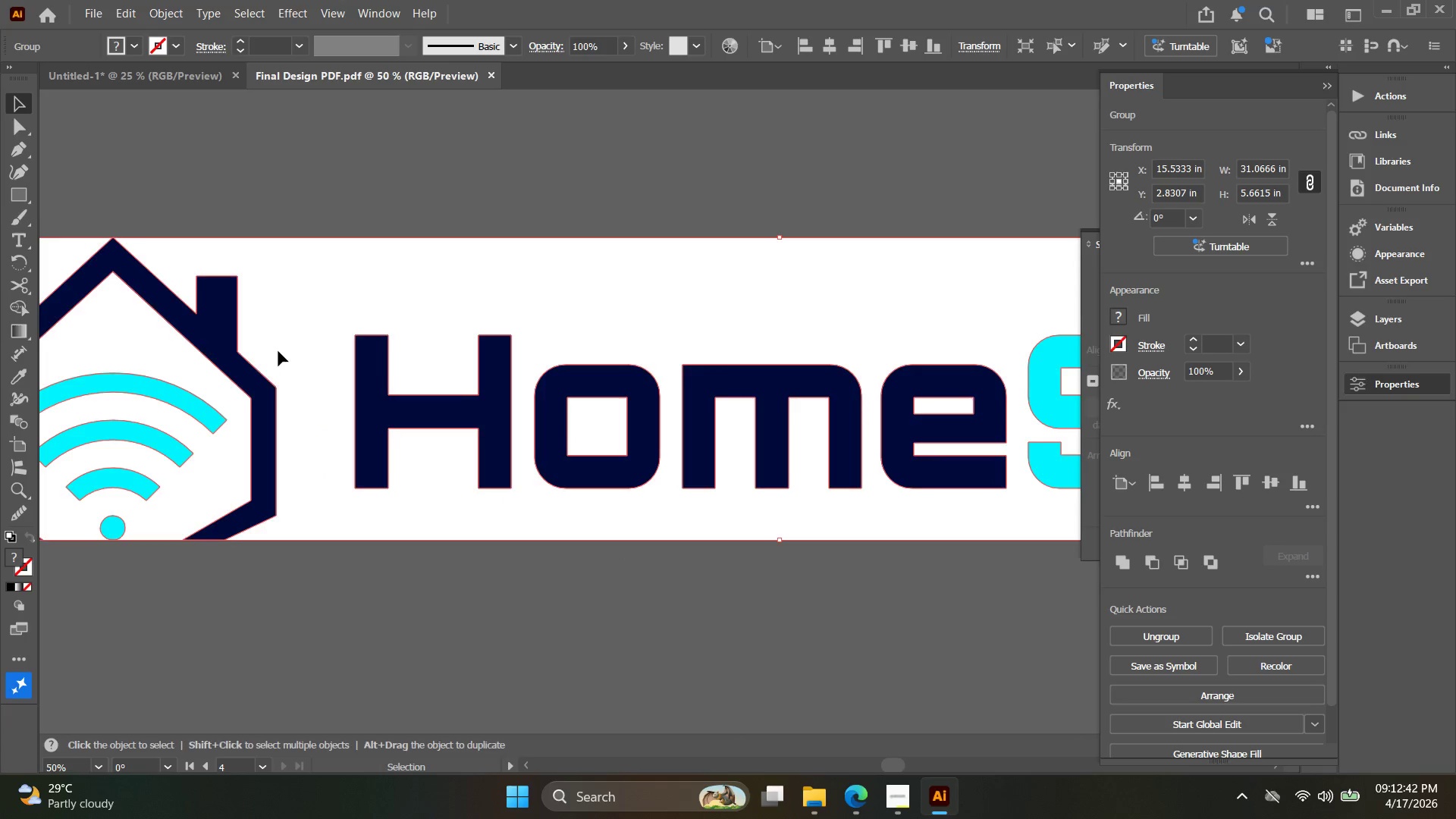 
scroll: coordinate [499, 368], scroll_direction: down, amount: 2.0
 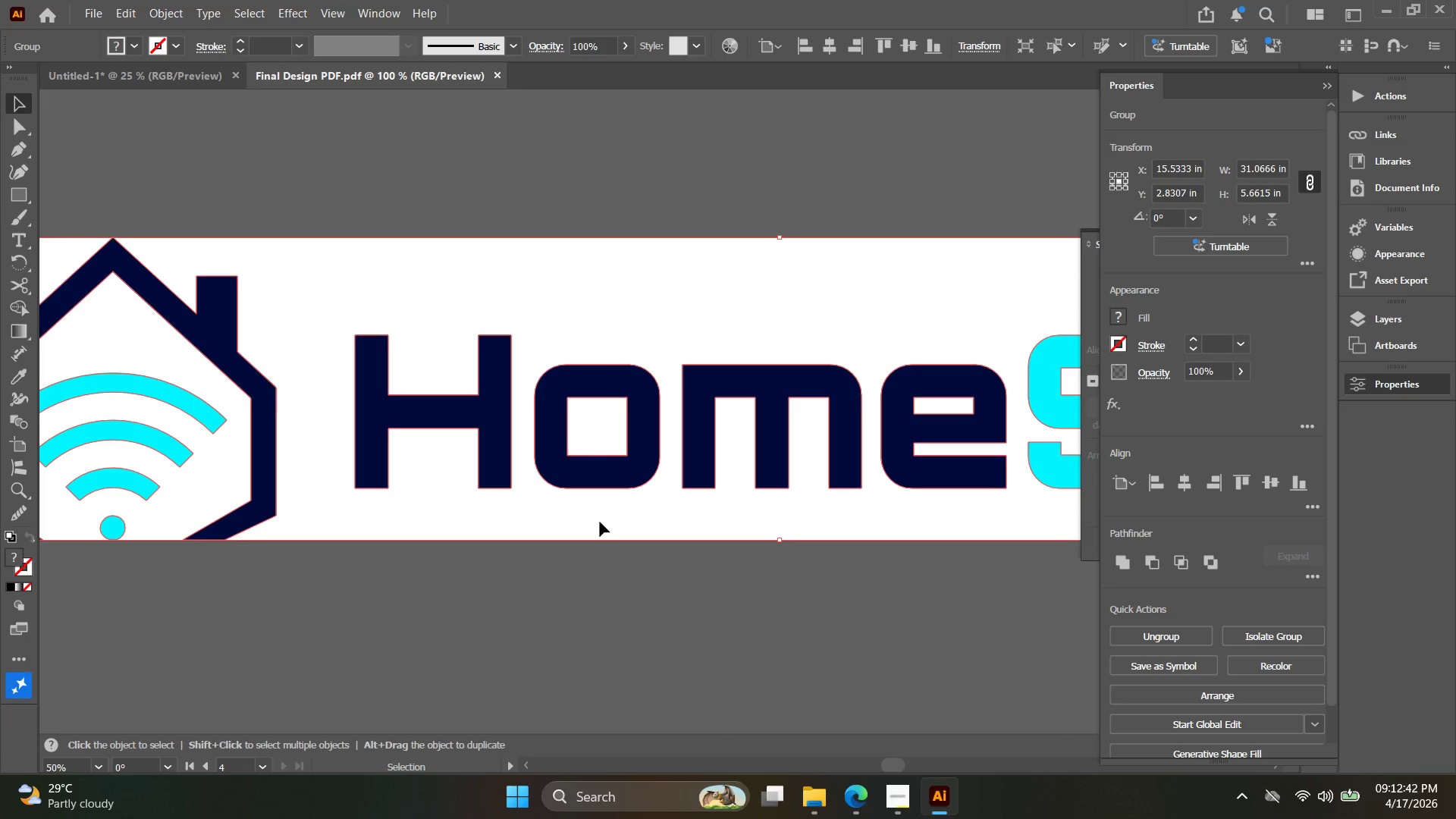 
hold_key(key=Space, duration=0.31)
 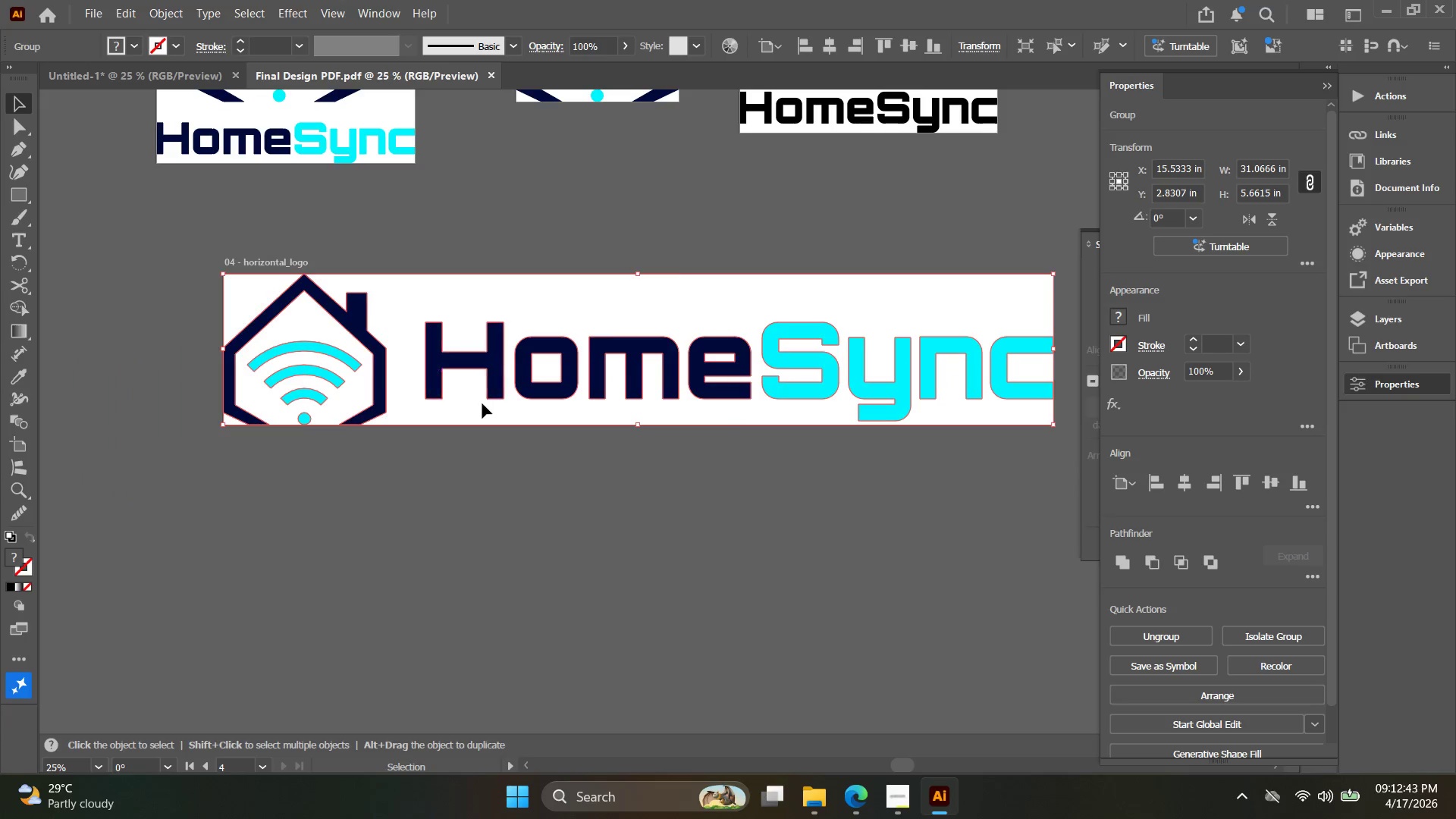 
left_click_drag(start_coordinate=[287, 359], to_coordinate=[398, 341])
 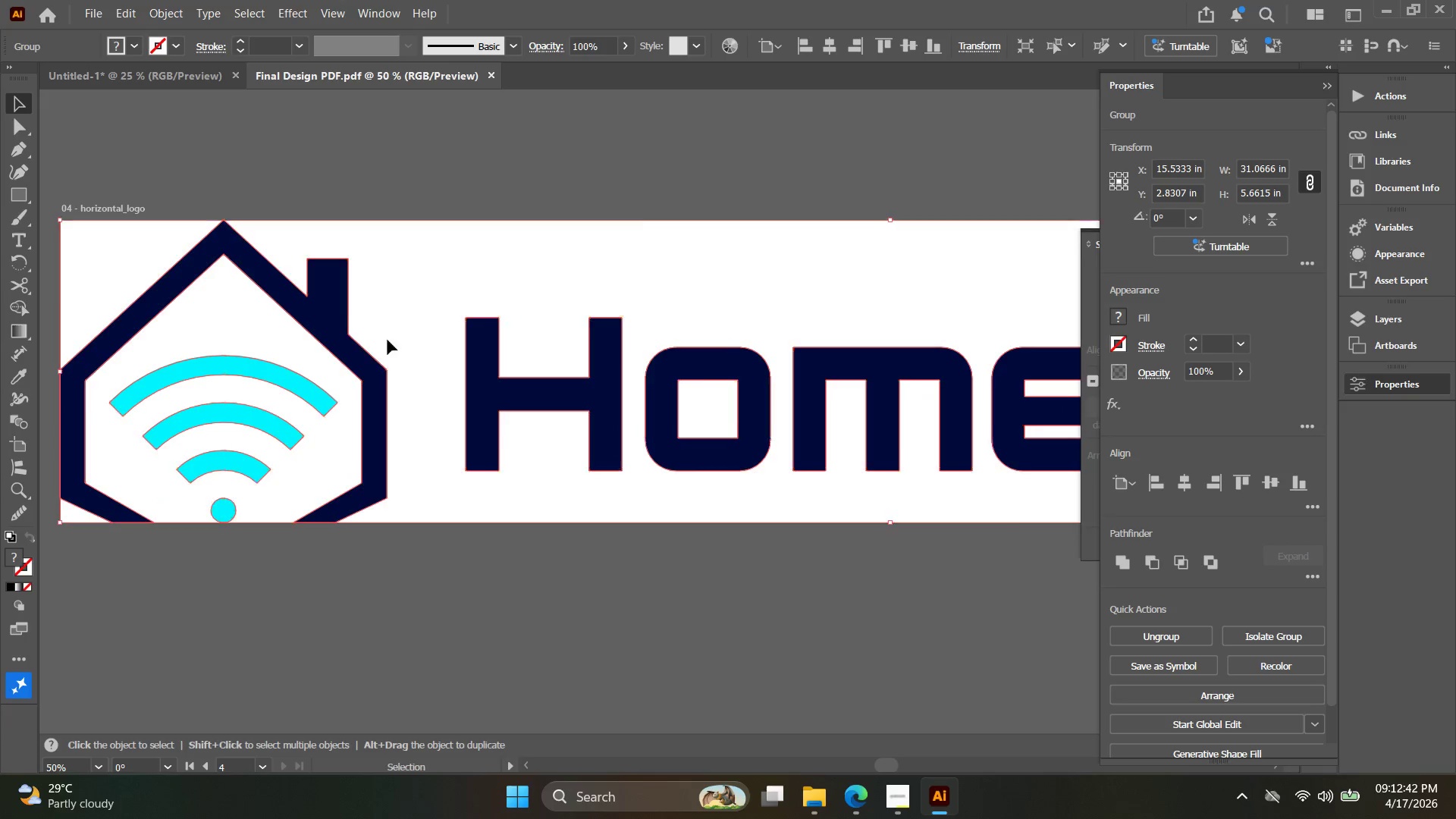 
key(Alt+AltLeft)
 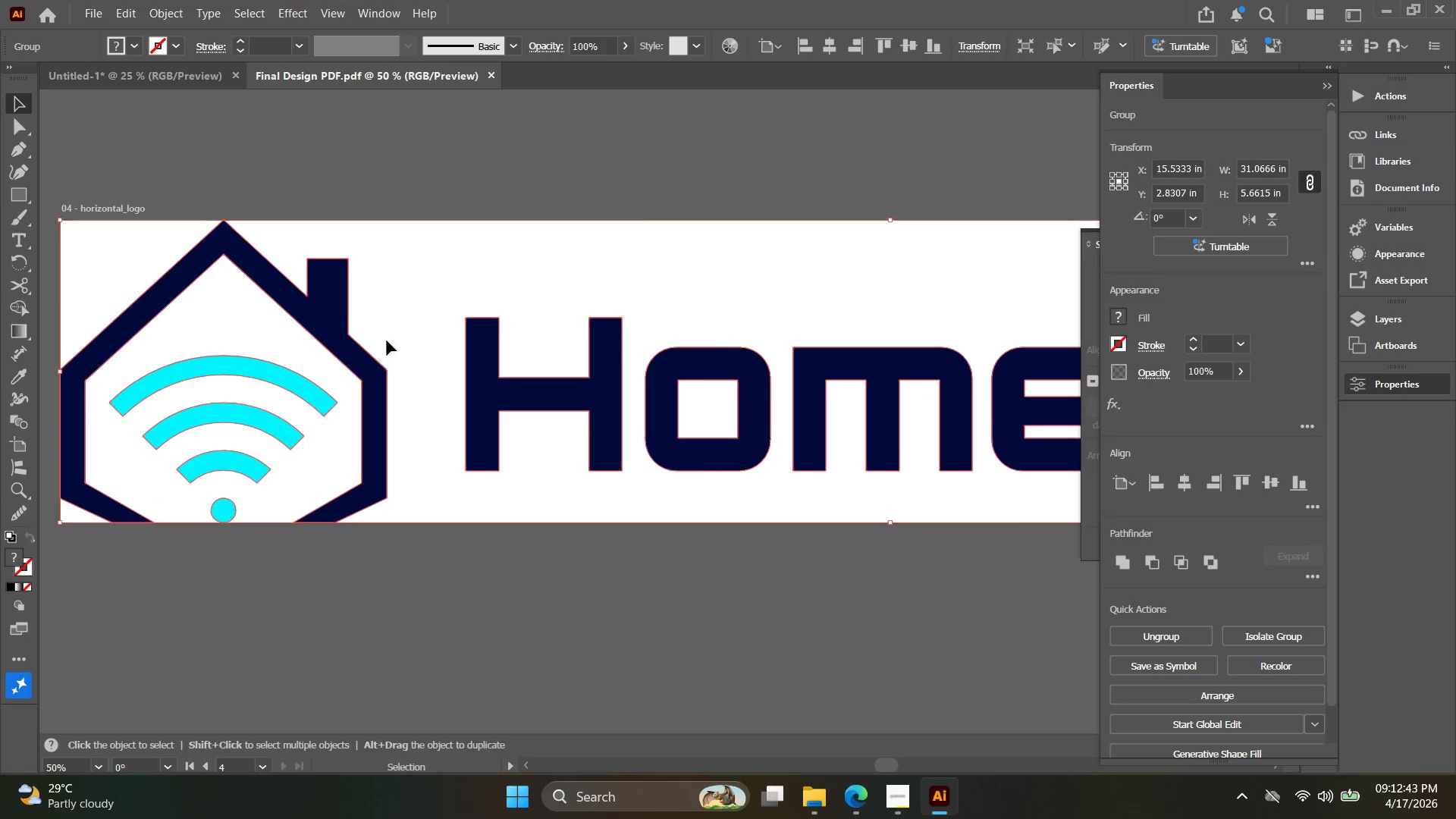 
hold_key(key=Space, duration=0.55)
 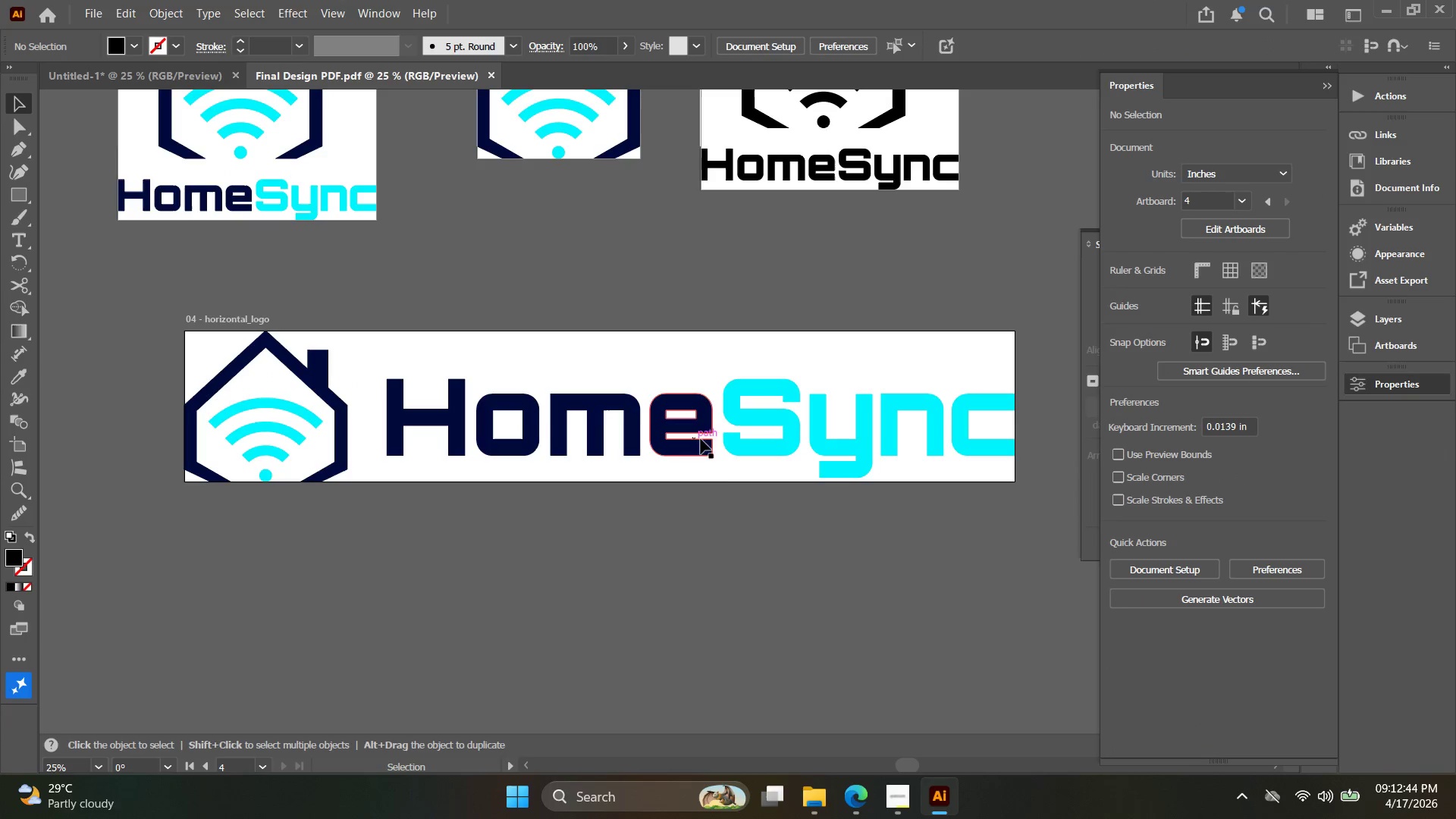 
left_click_drag(start_coordinate=[485, 407], to_coordinate=[447, 464])
 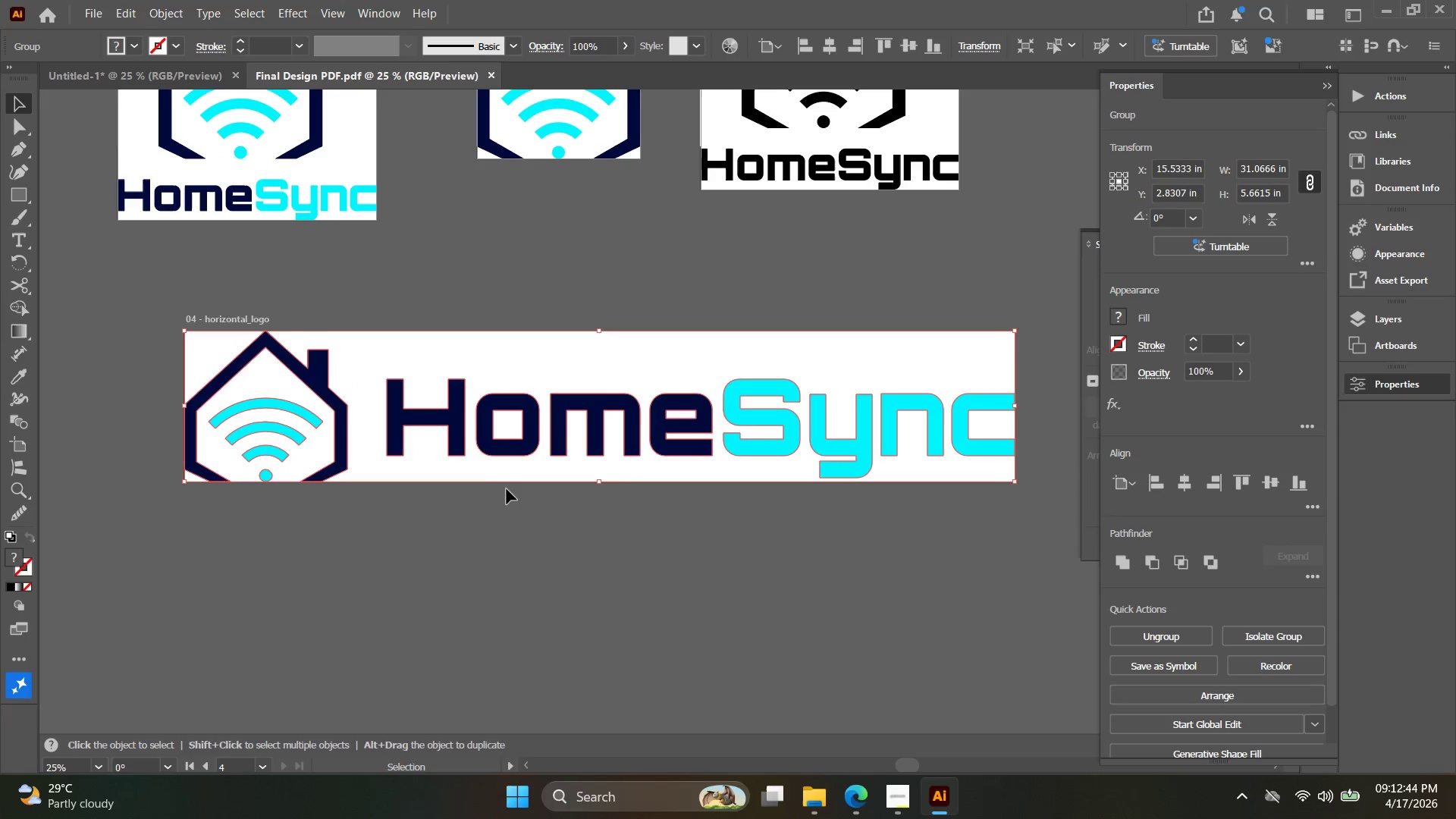 
scroll: coordinate [385, 345], scroll_direction: down, amount: 3.0
 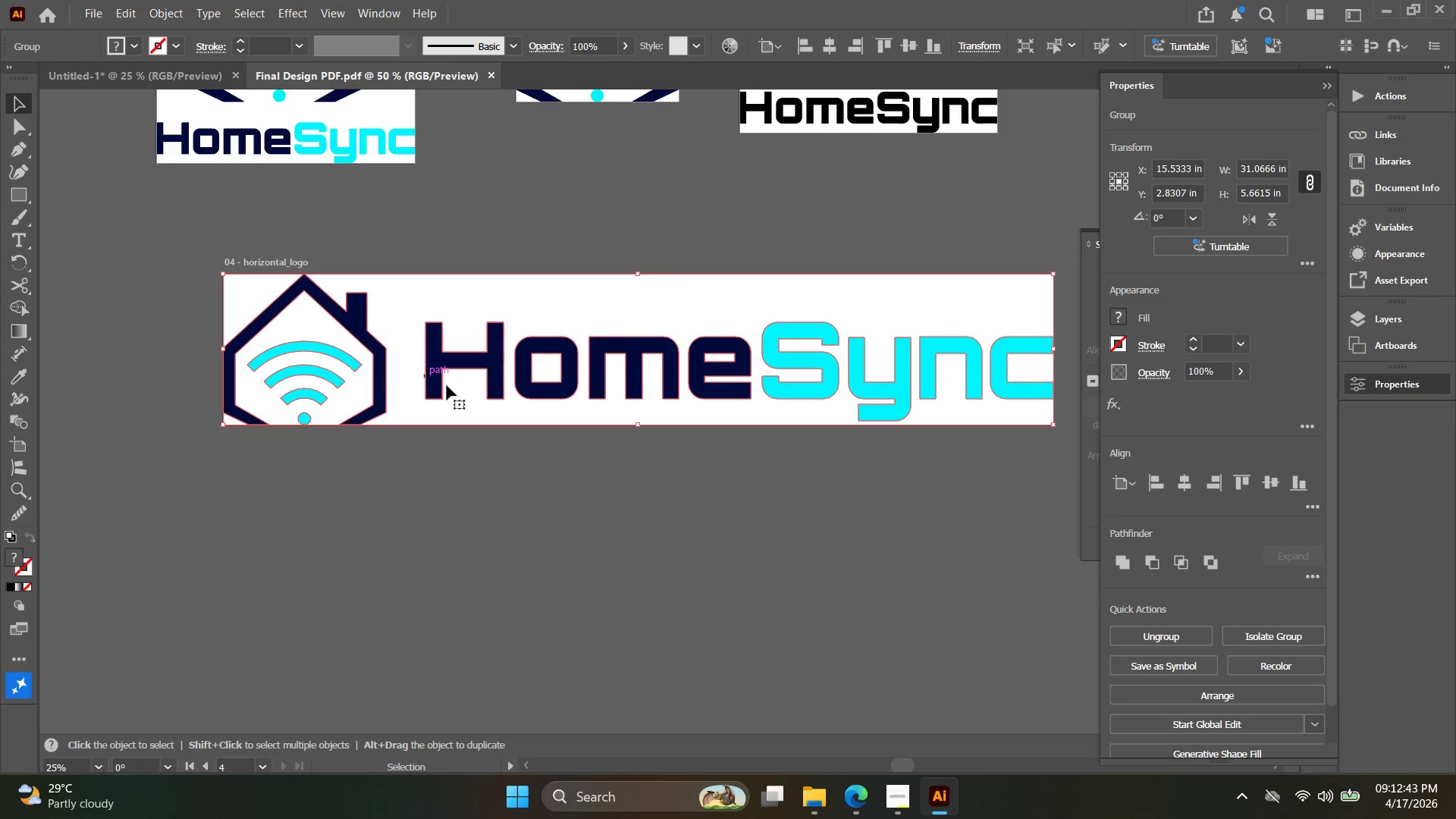 
left_click([508, 491])
 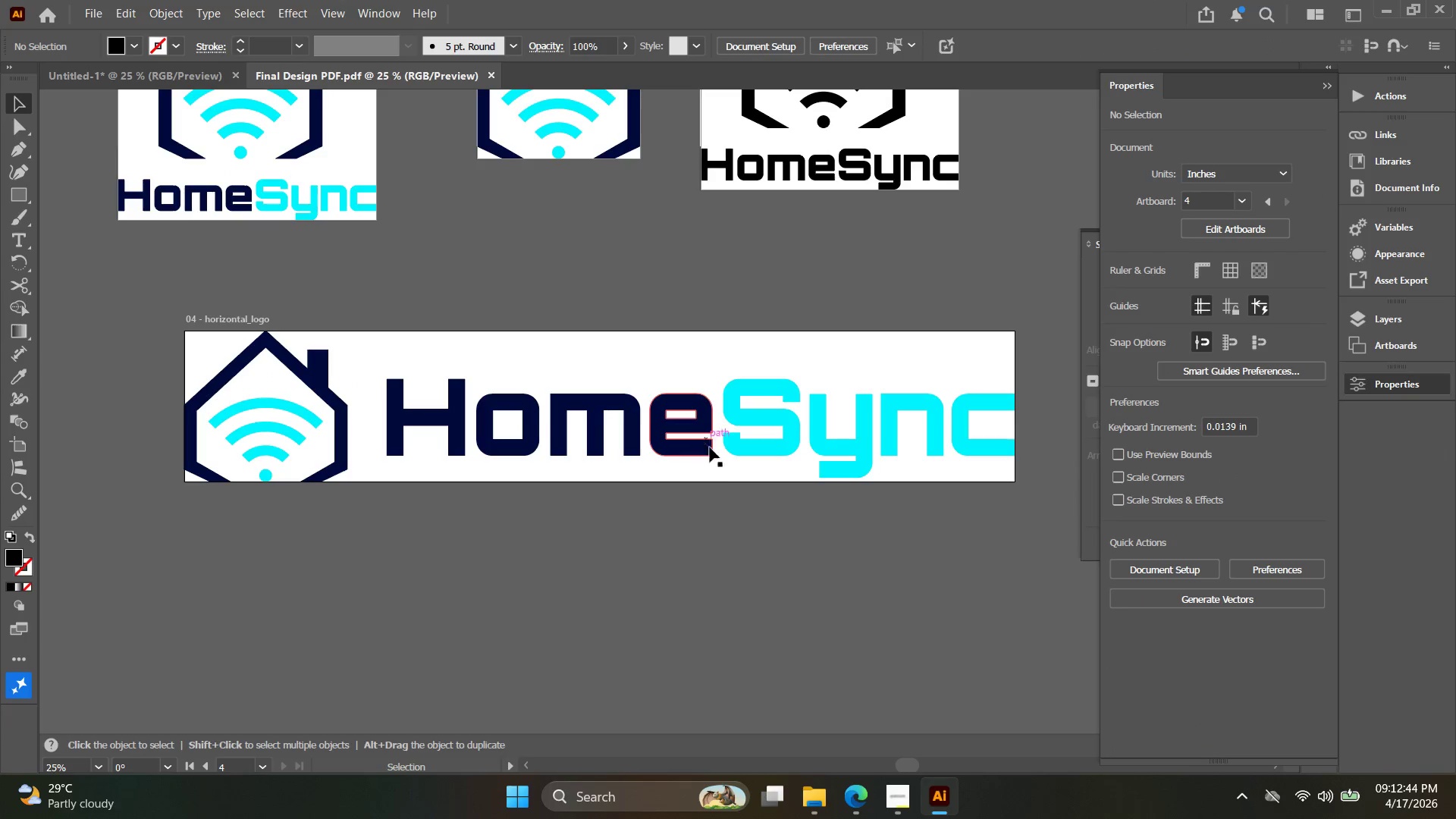 
left_click_drag(start_coordinate=[723, 485], to_coordinate=[616, 412])
 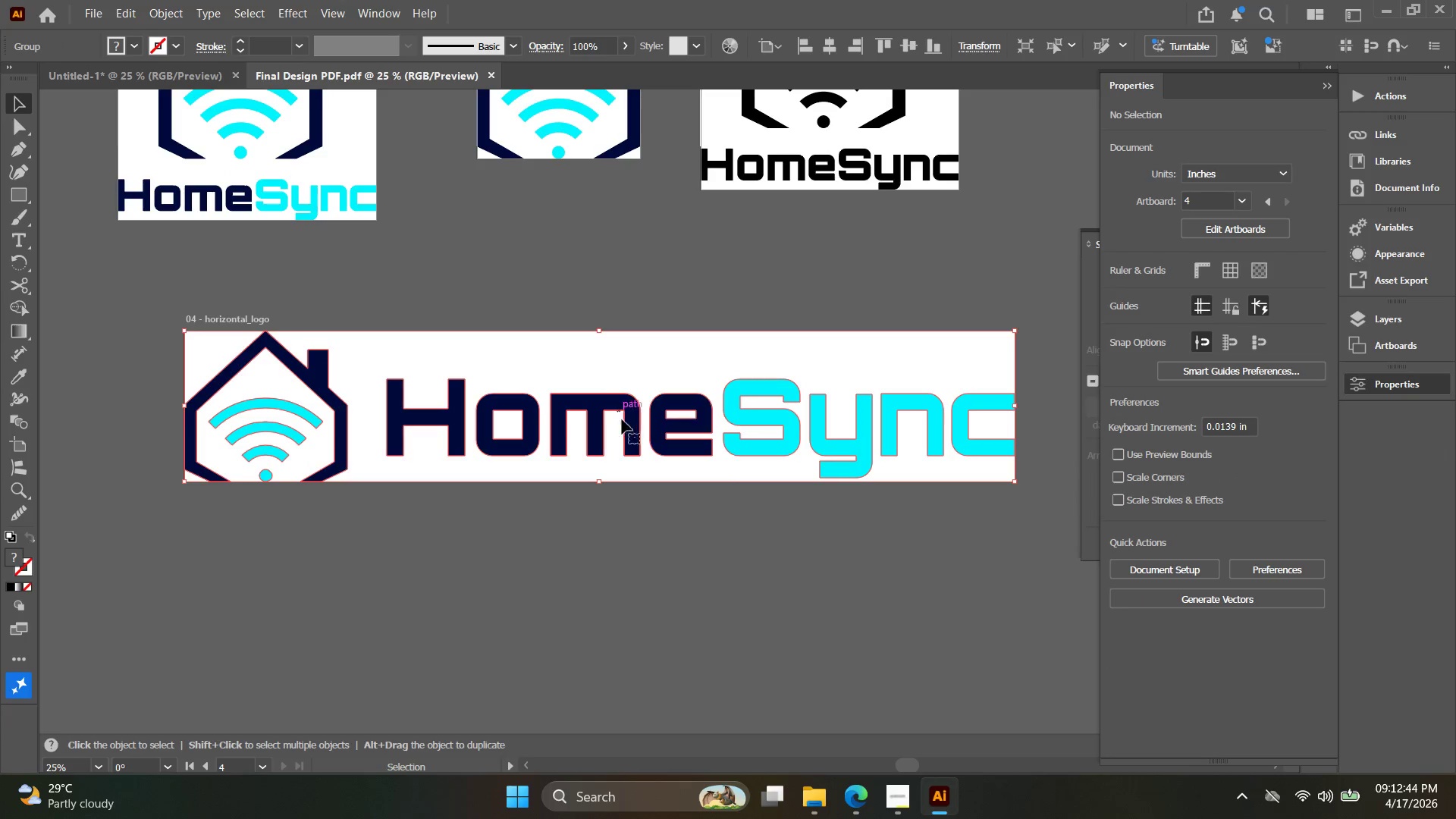 
key(Alt+AltLeft)
 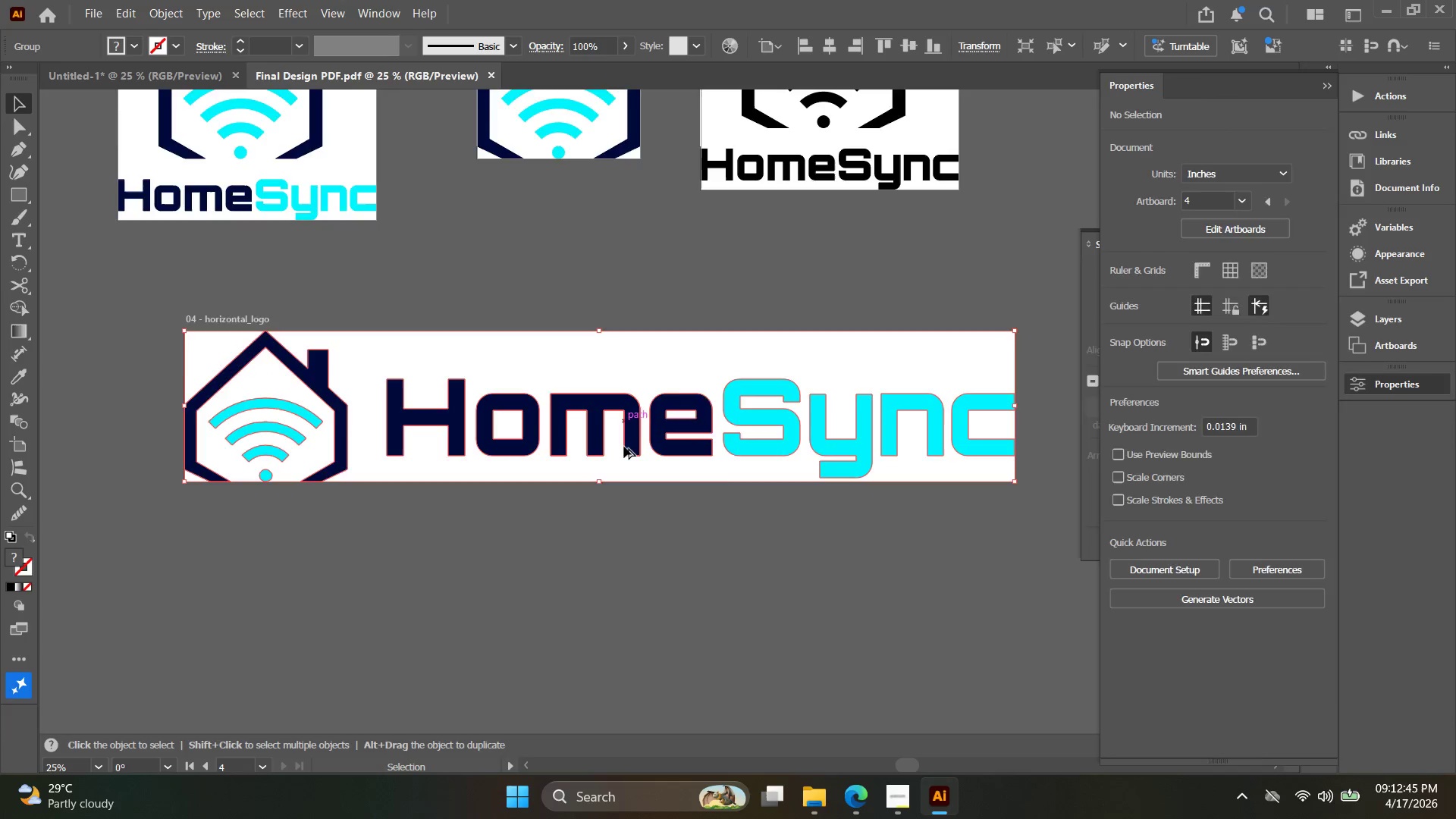 
key(Alt+AltLeft)
 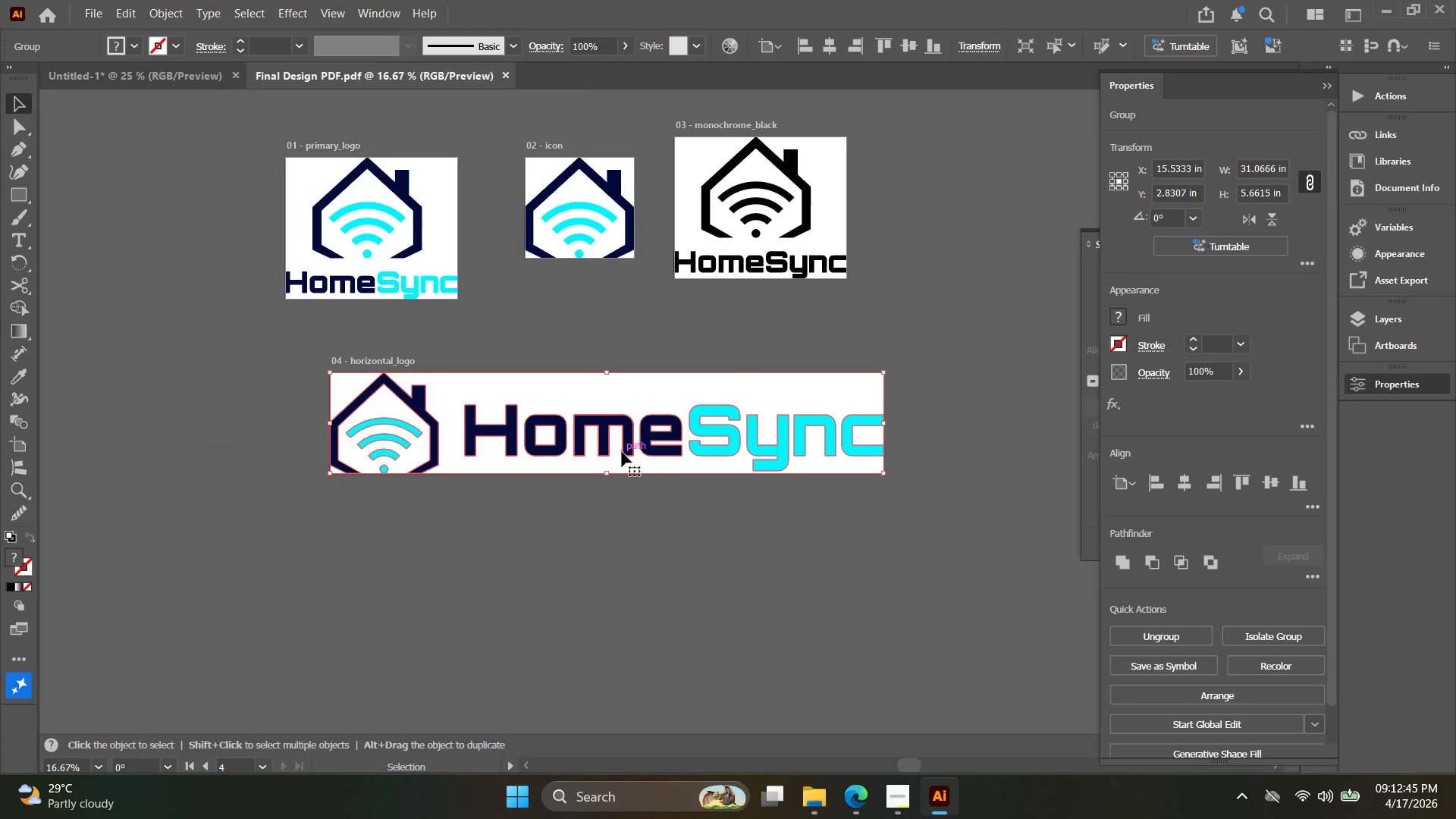 
hold_key(key=Space, duration=0.34)
 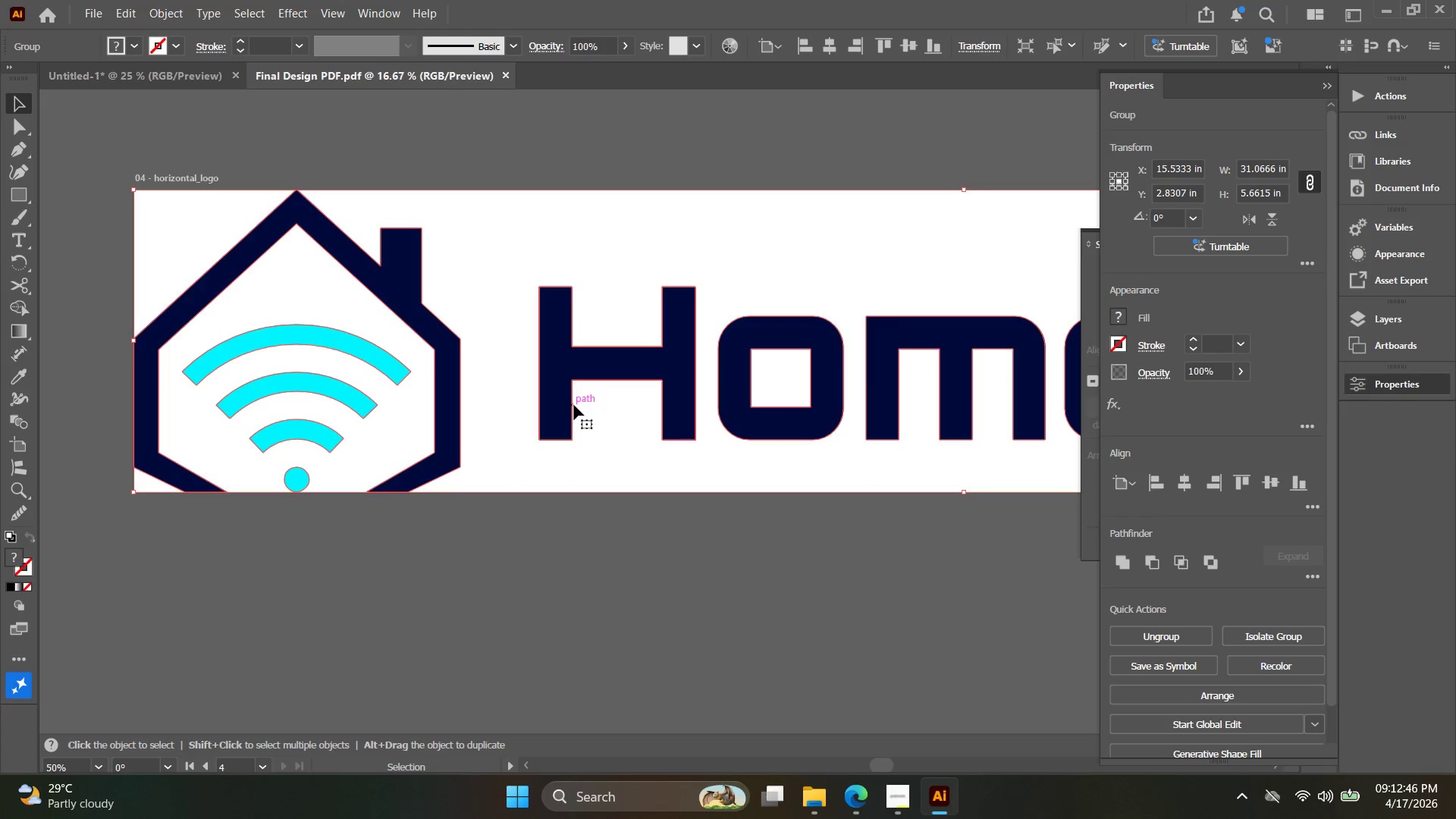 
left_click_drag(start_coordinate=[622, 452], to_coordinate=[720, 411])
 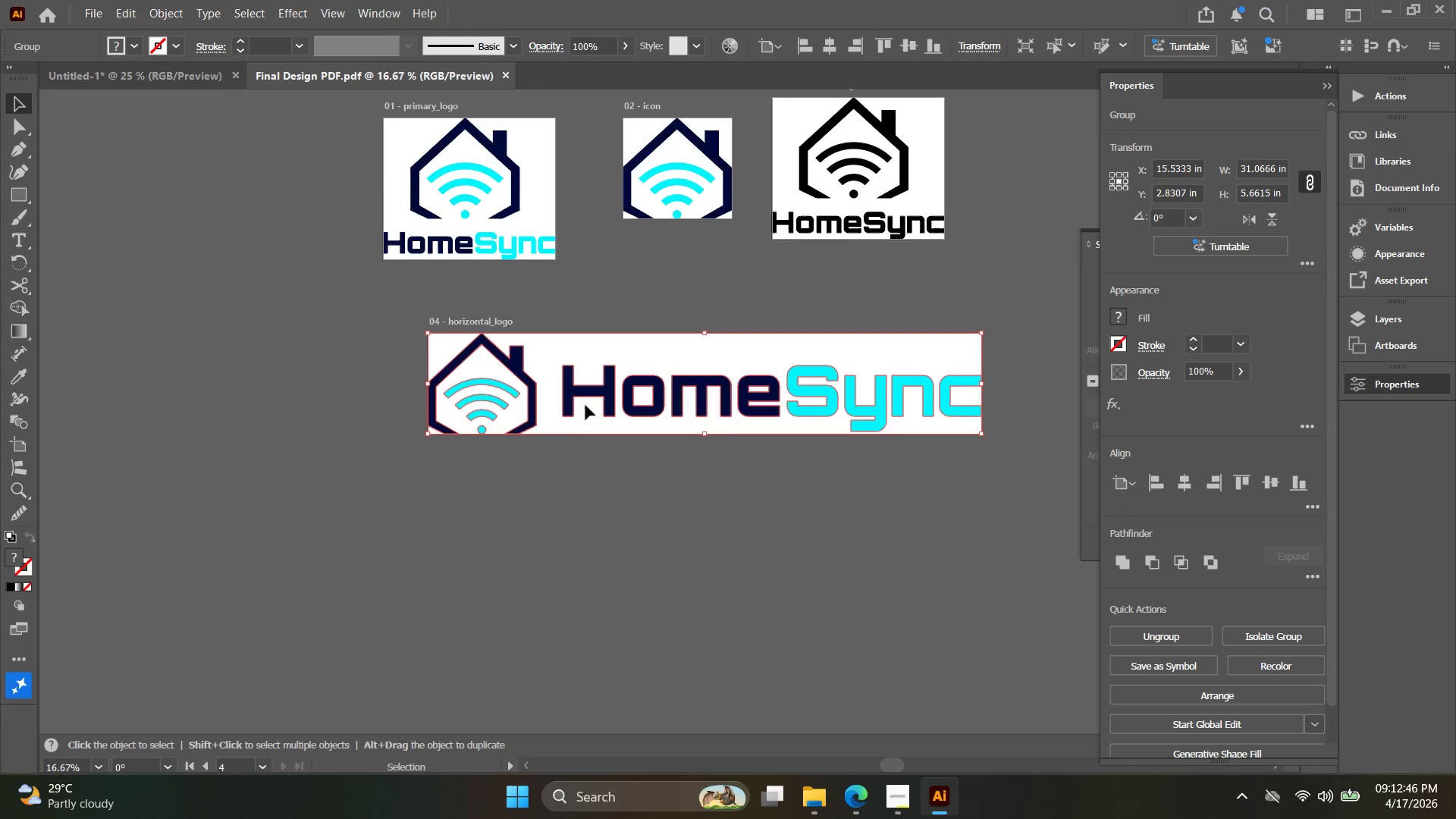 
scroll: coordinate [623, 452], scroll_direction: down, amount: 1.0
 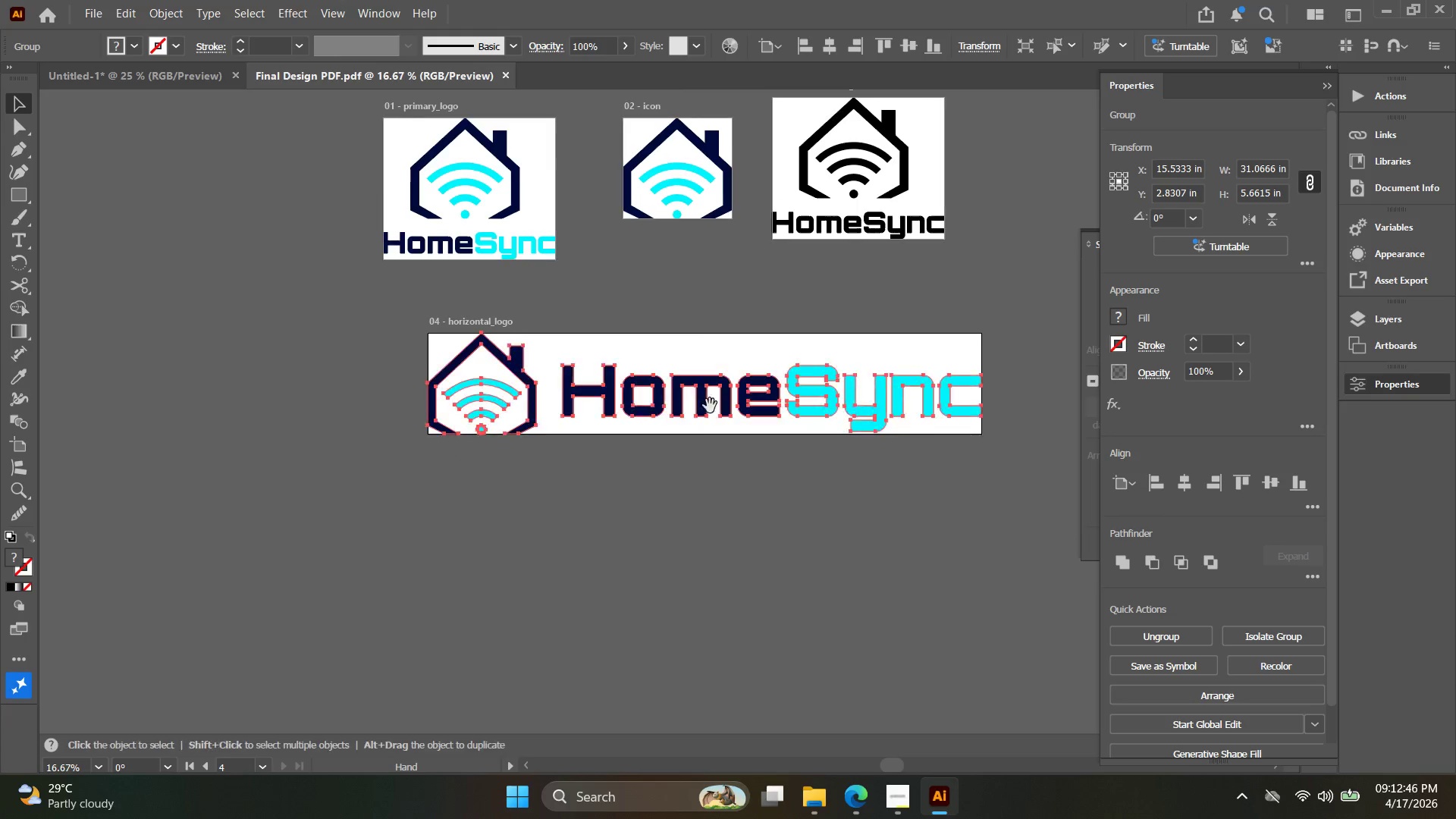 
key(Alt+AltLeft)
 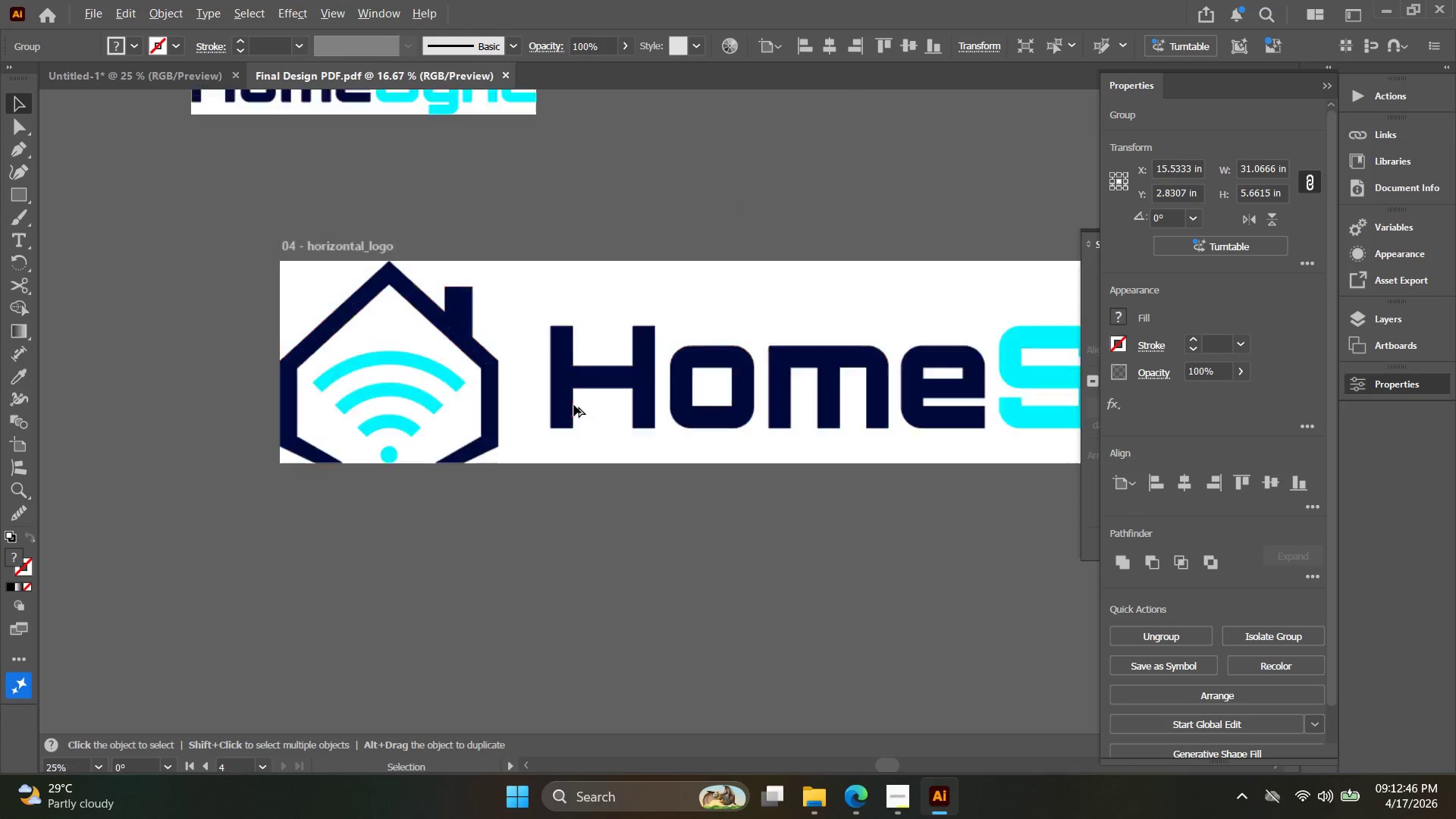 
scroll: coordinate [574, 405], scroll_direction: up, amount: 3.0
 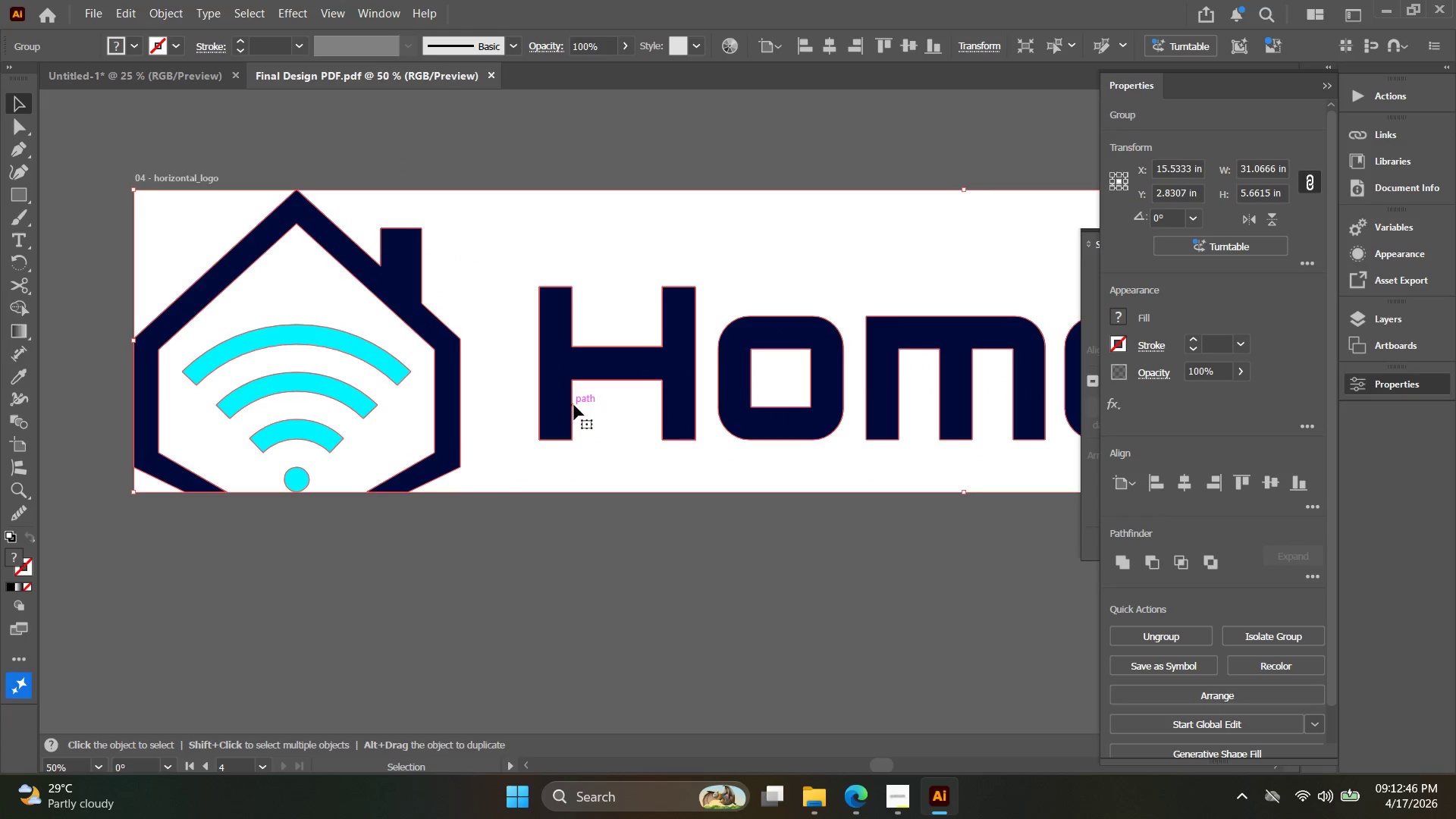 
key(Alt+AltLeft)
 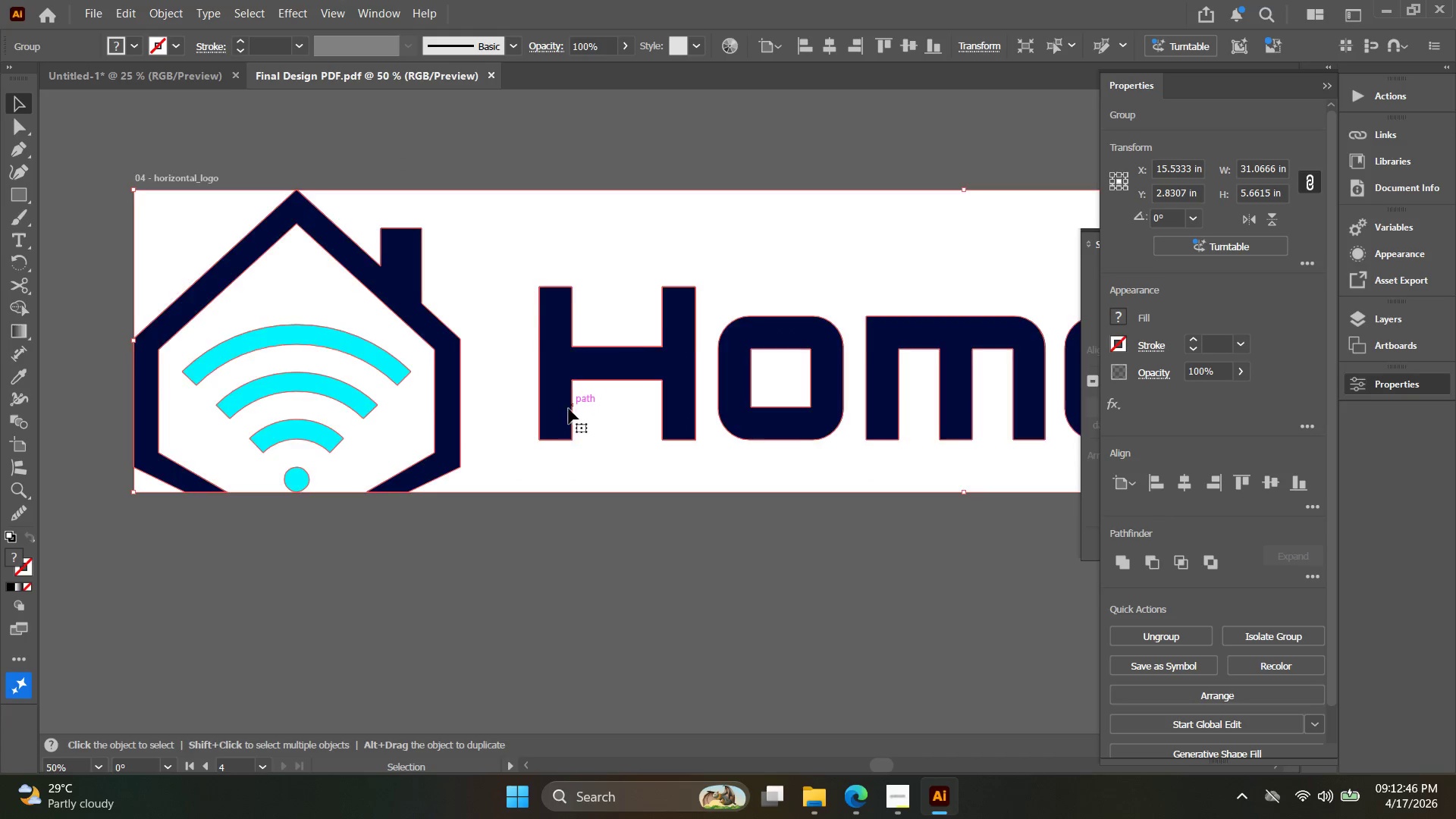 
hold_key(key=Space, duration=0.36)
 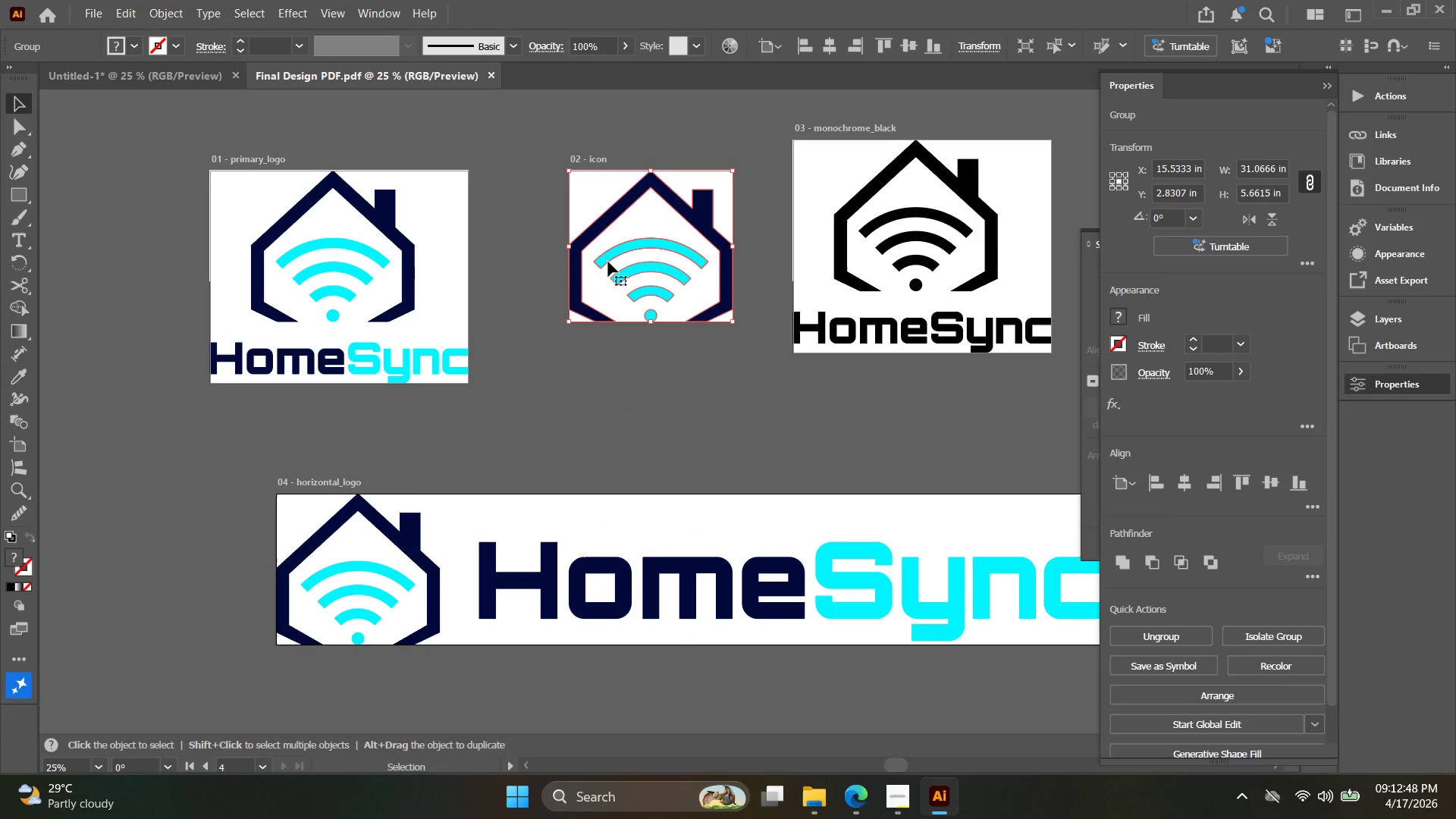 
left_click_drag(start_coordinate=[570, 369], to_coordinate=[495, 560])
 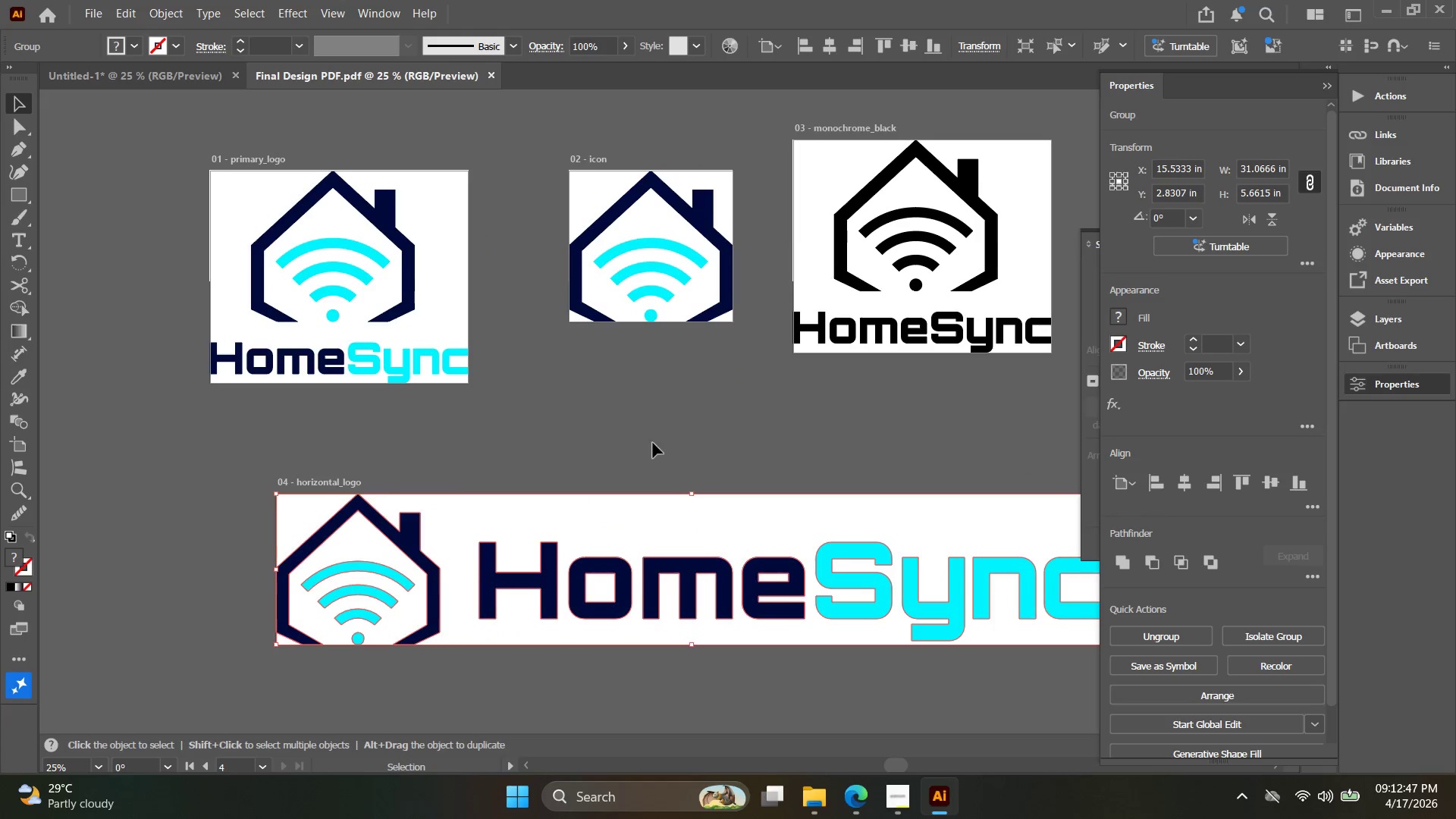 
scroll: coordinate [568, 414], scroll_direction: down, amount: 2.0
 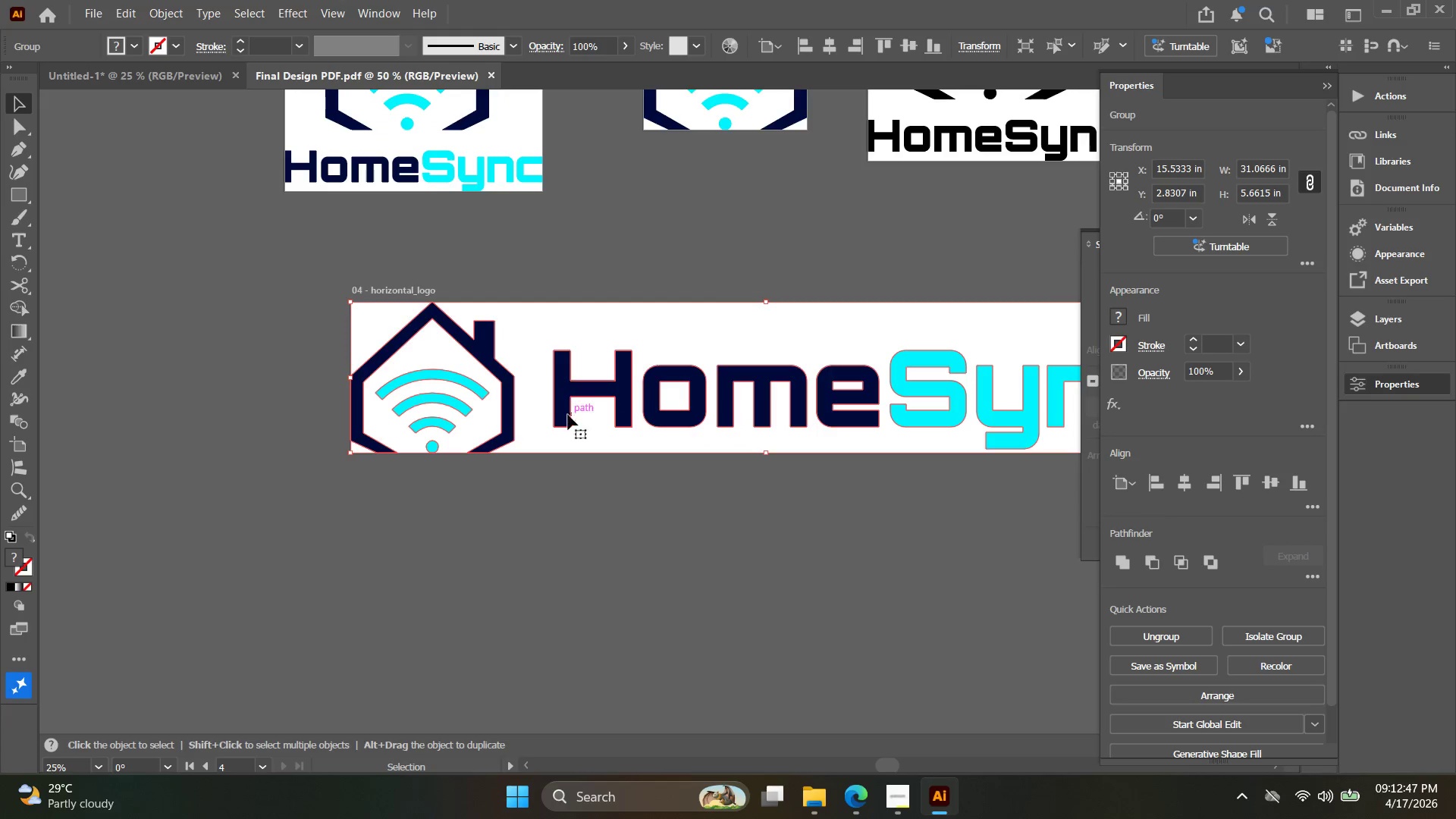 
left_click_drag(start_coordinate=[734, 410], to_coordinate=[607, 256])
 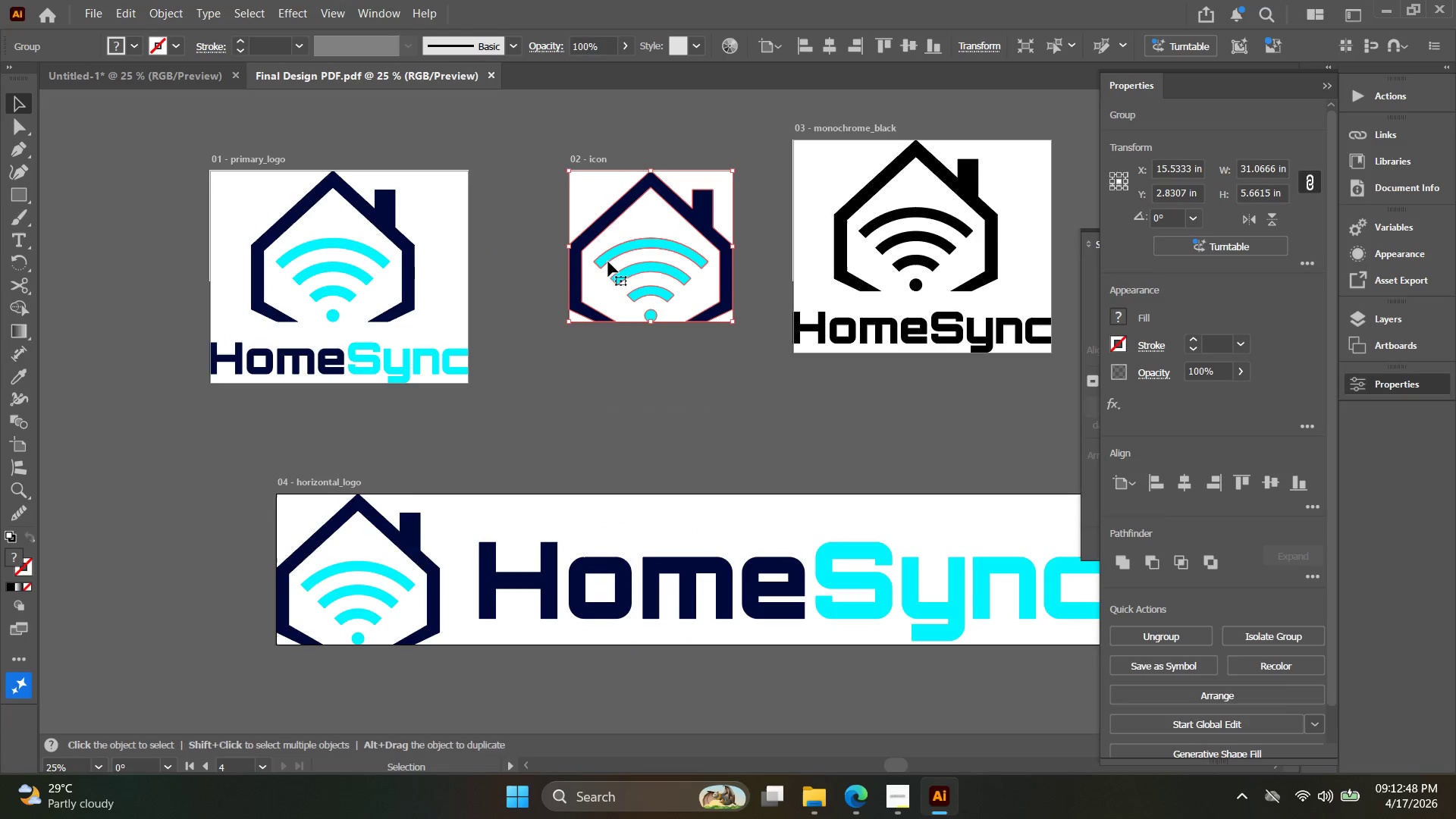 
key(Space)
 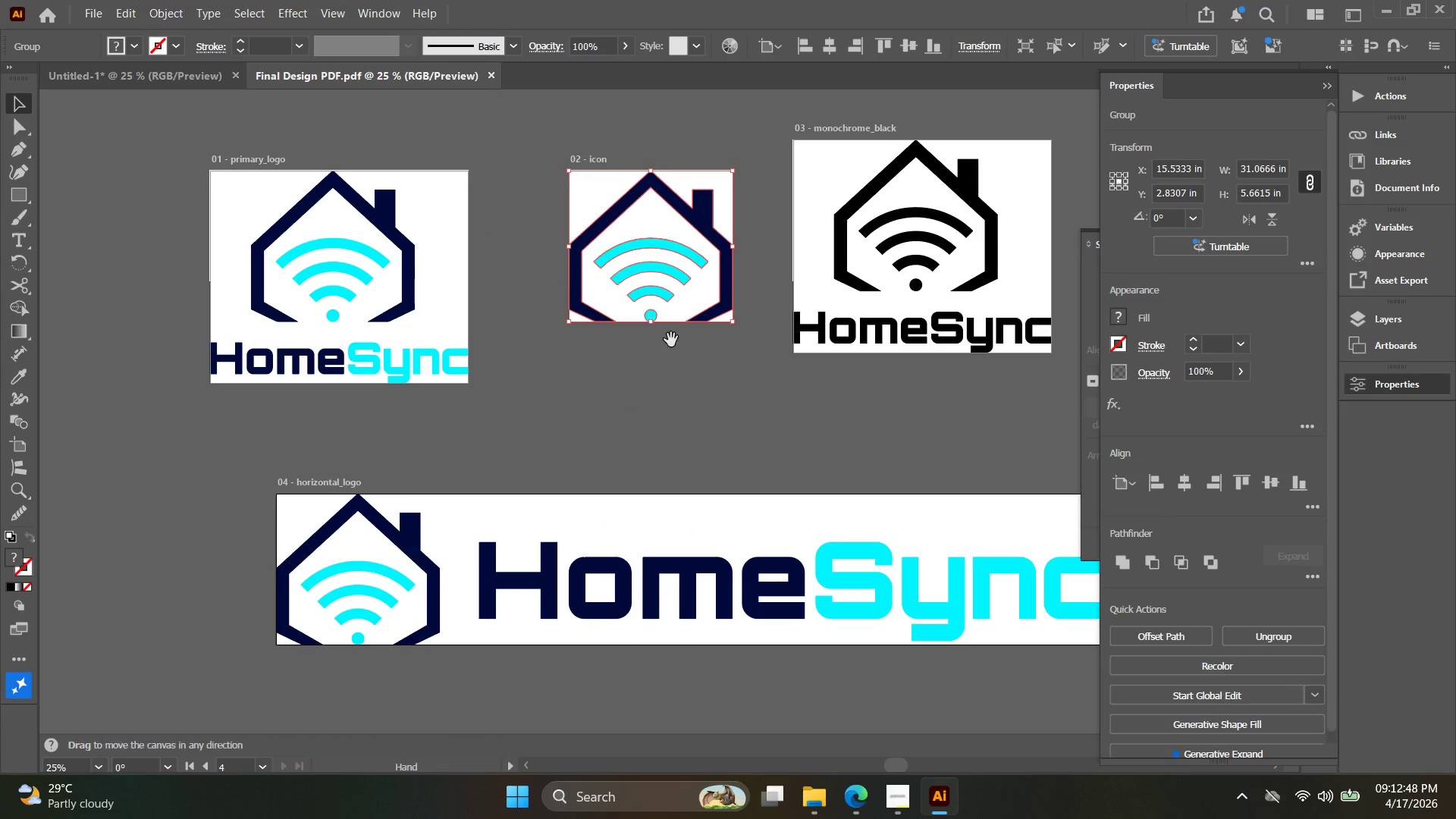 
left_click_drag(start_coordinate=[635, 348], to_coordinate=[469, 350])
 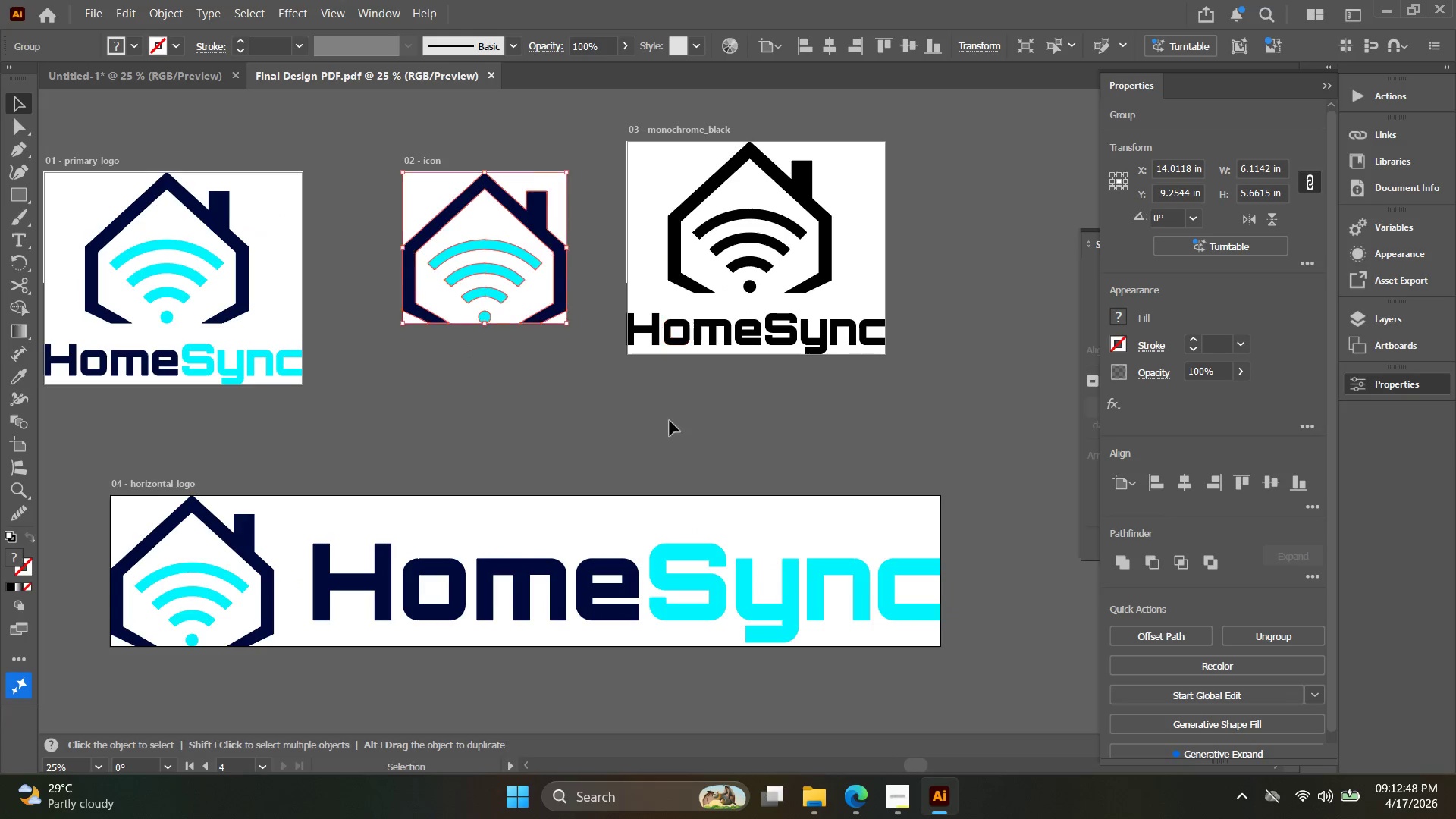 
left_click_drag(start_coordinate=[742, 416], to_coordinate=[582, 242])
 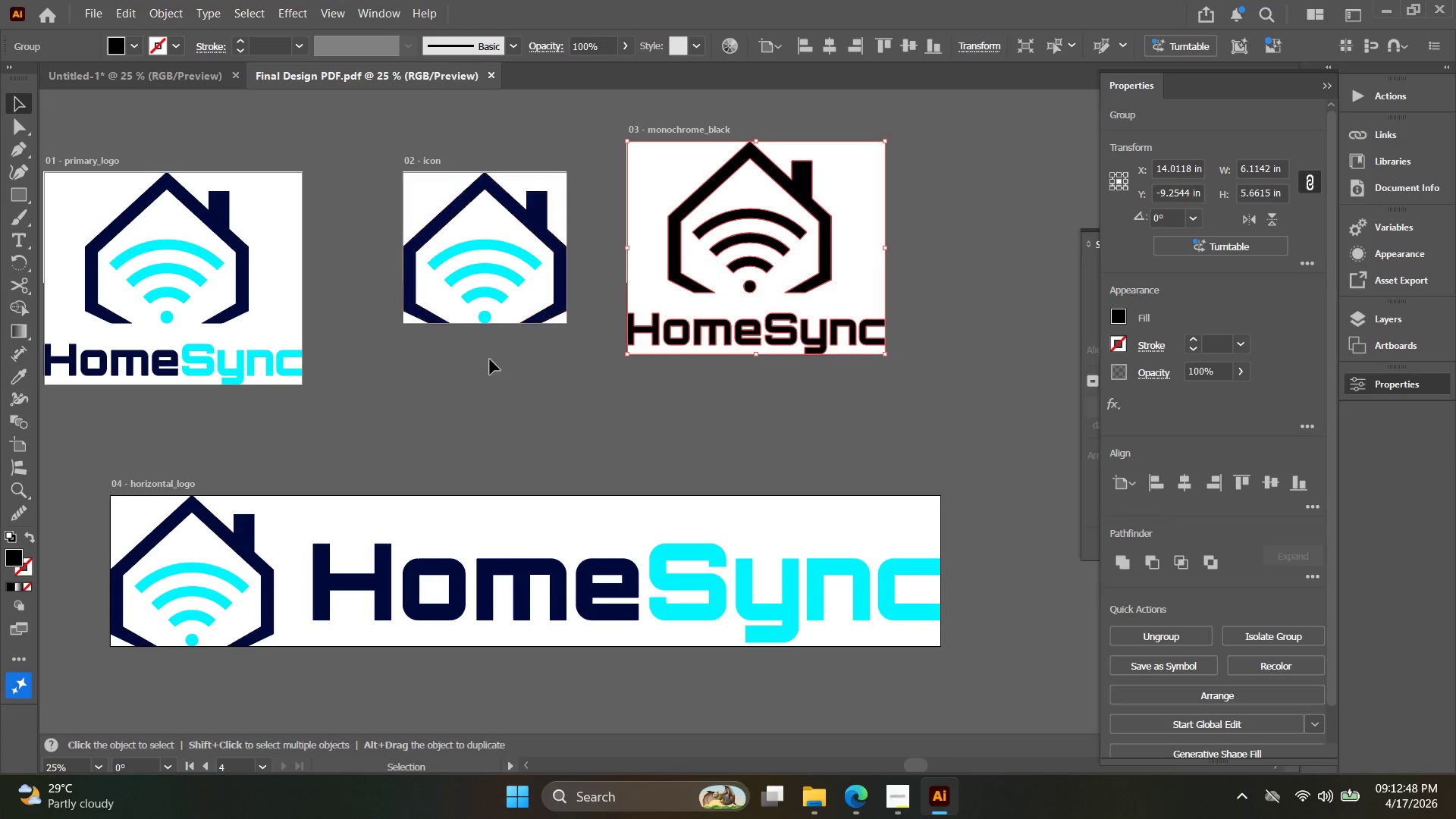 
key(Space)
 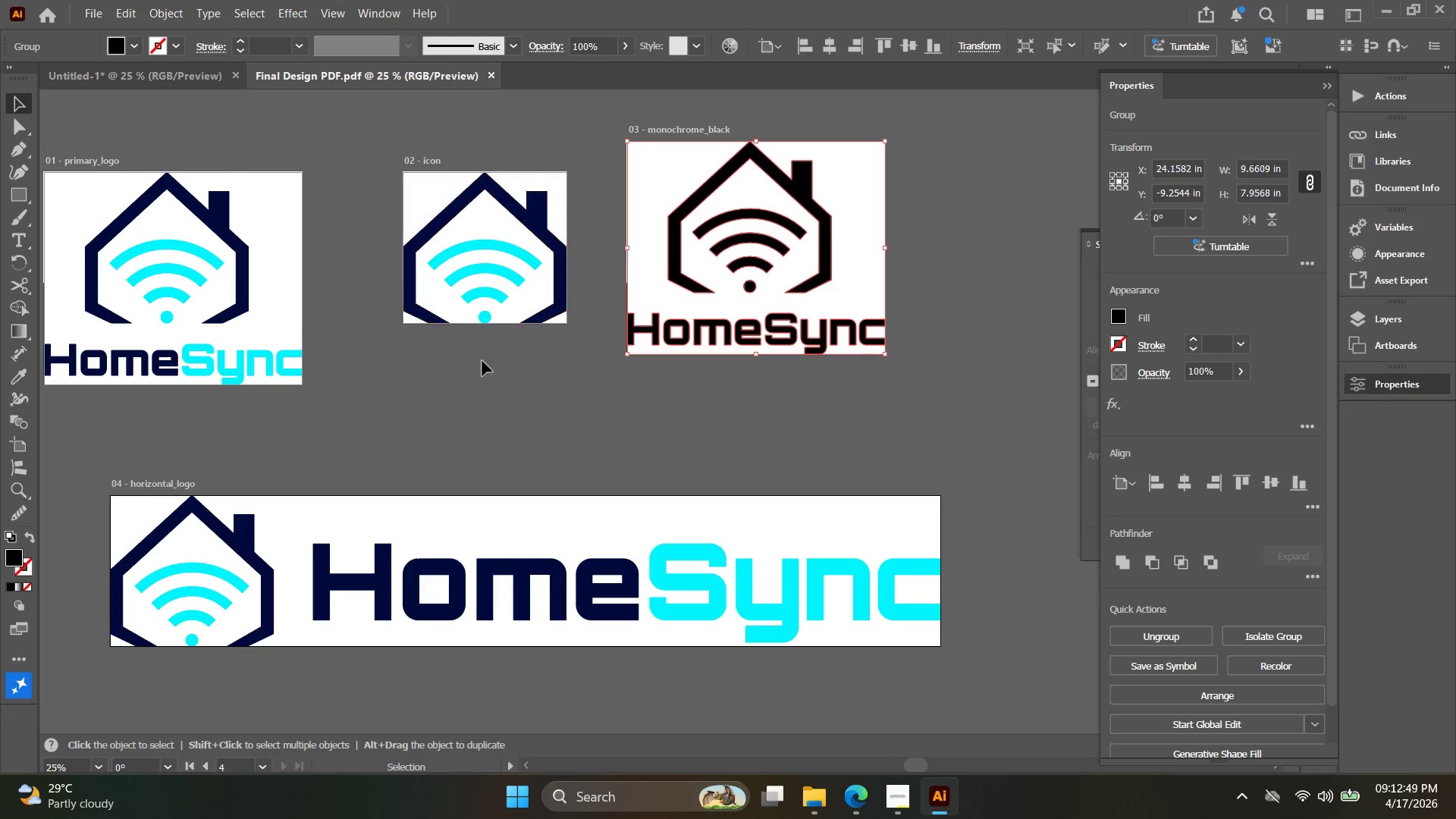 
left_click_drag(start_coordinate=[490, 362], to_coordinate=[581, 362])
 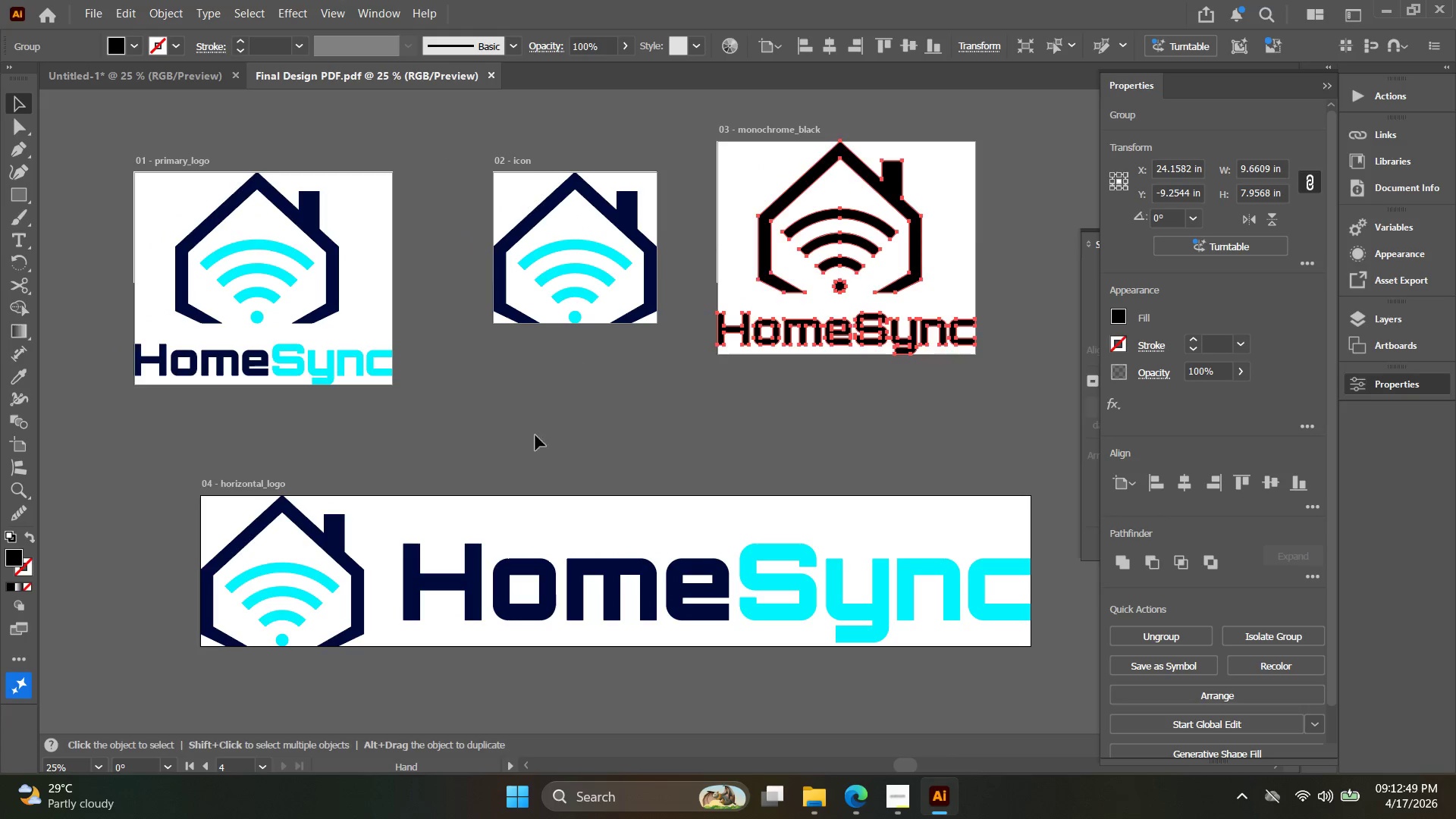 
left_click_drag(start_coordinate=[470, 469], to_coordinate=[142, 257])
 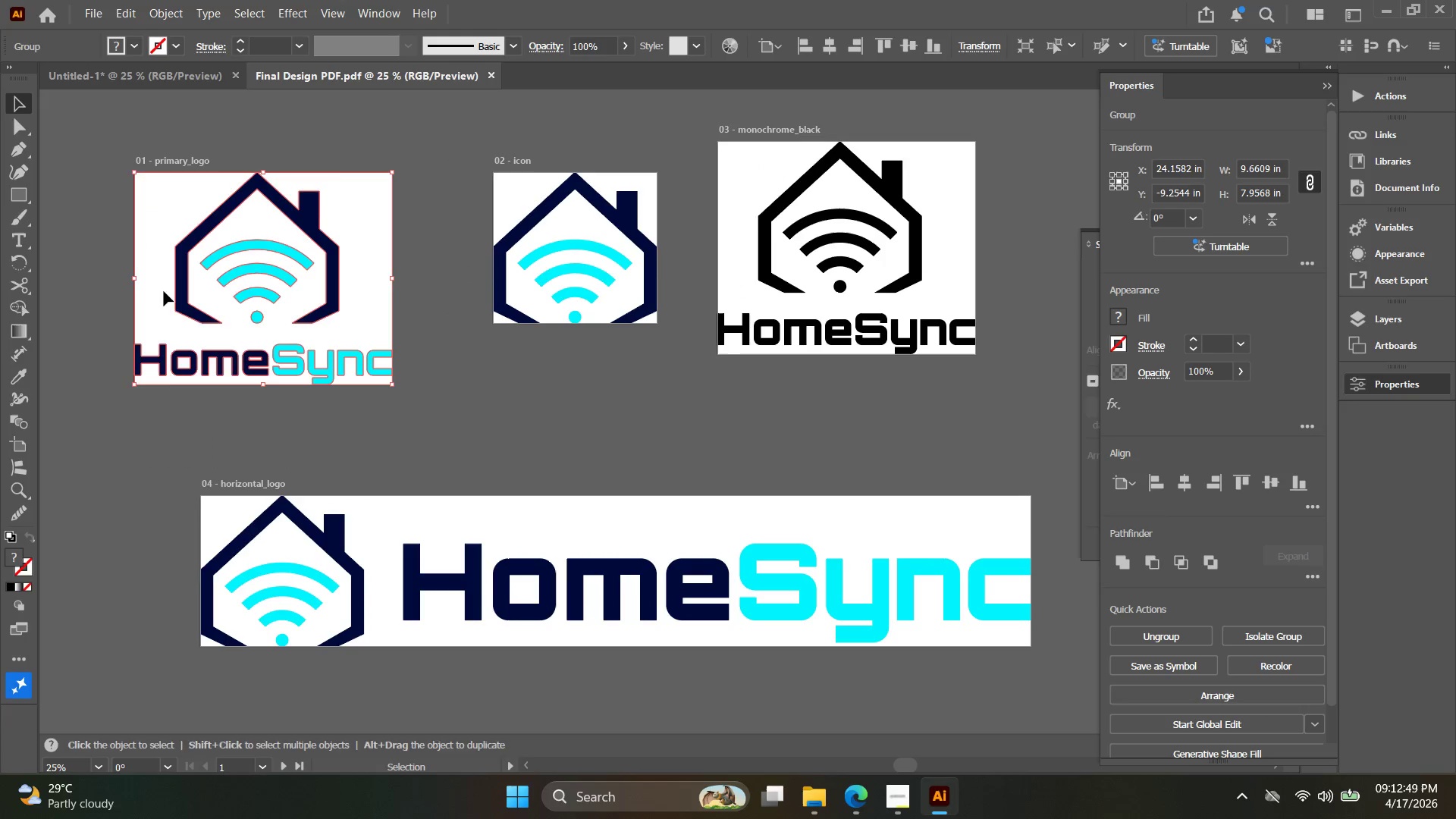 
hold_key(key=Space, duration=0.38)
 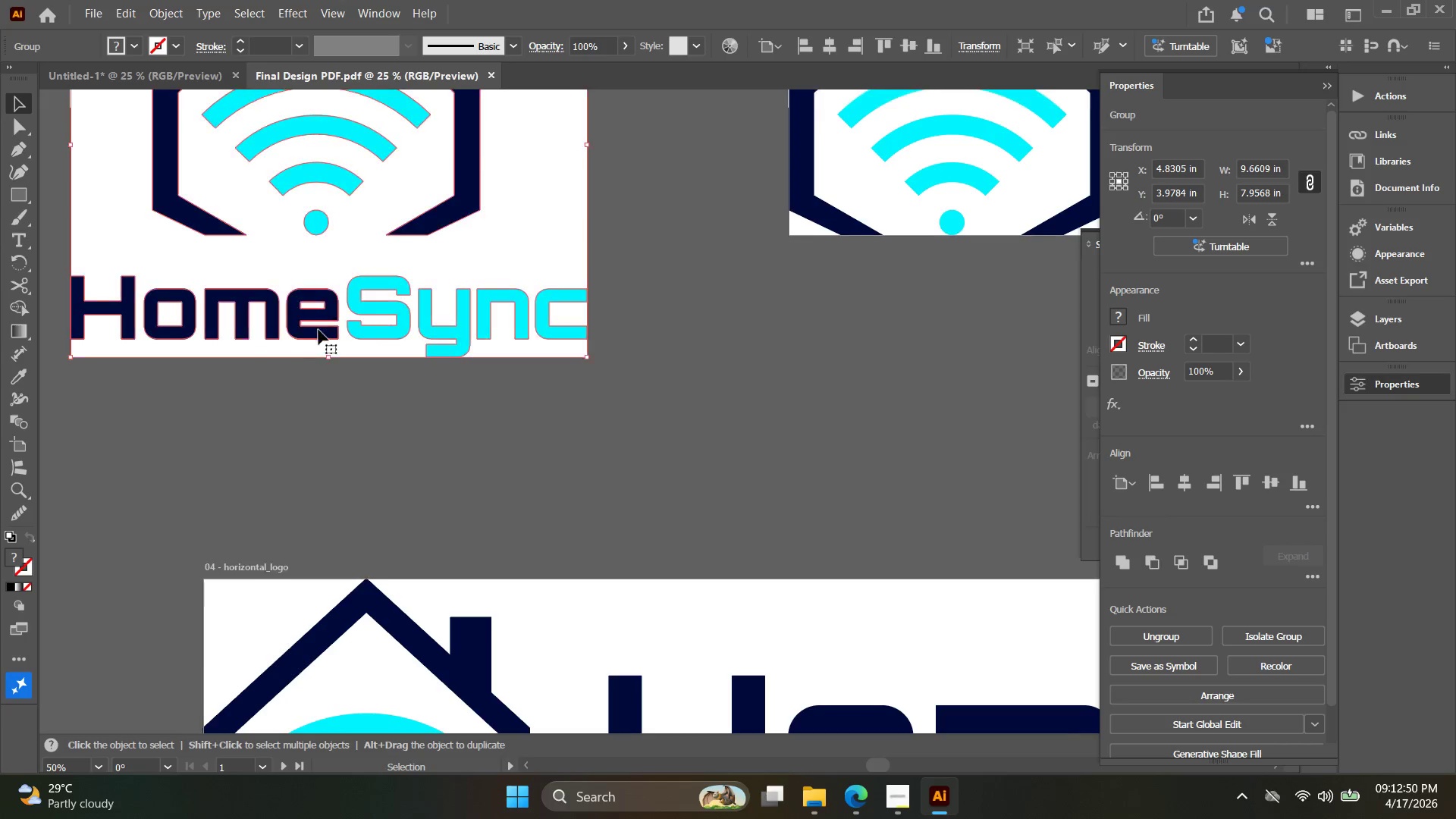 
left_click_drag(start_coordinate=[171, 299], to_coordinate=[177, 236])
 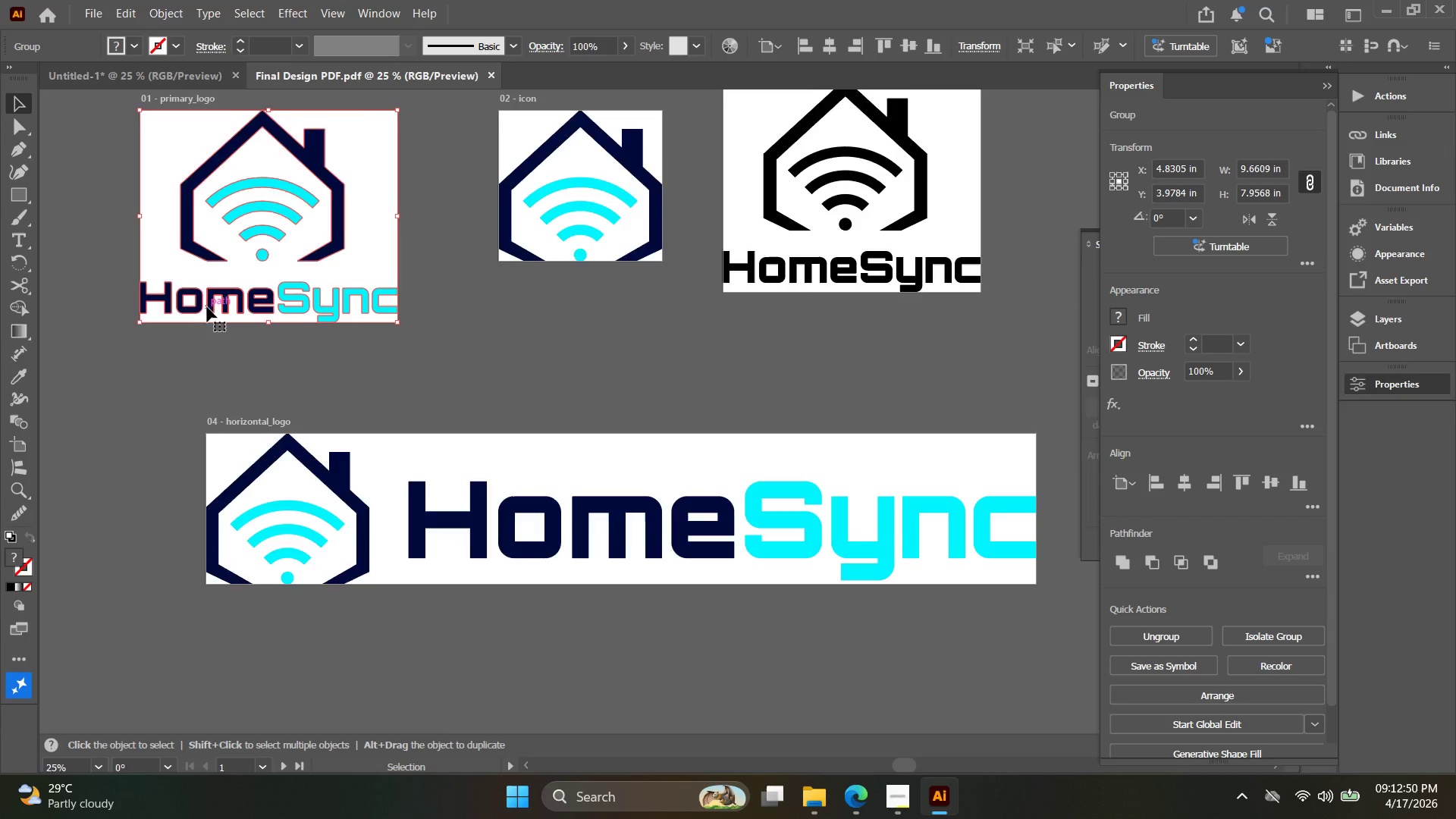 
key(Alt+AltLeft)
 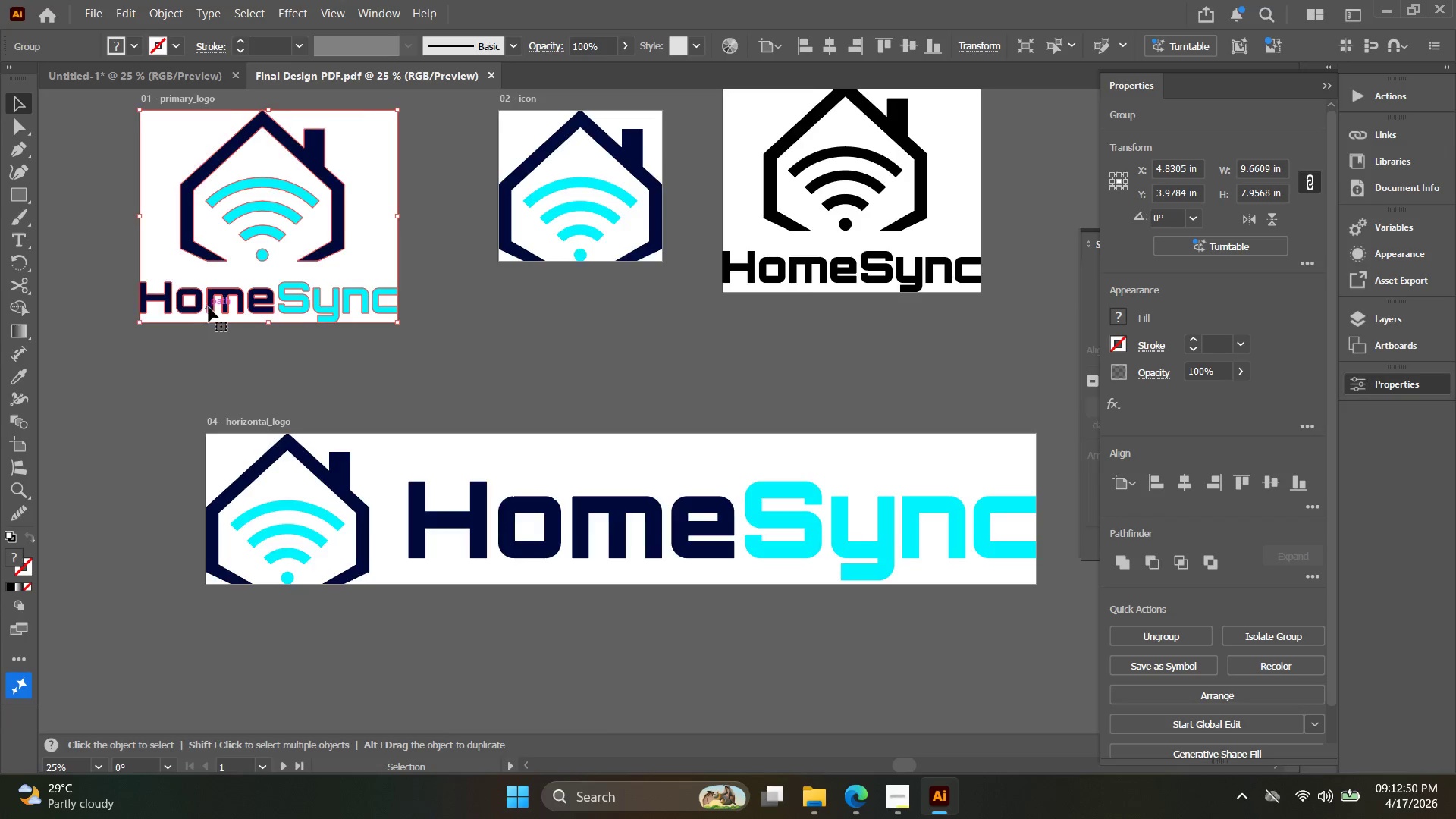 
key(Space)
 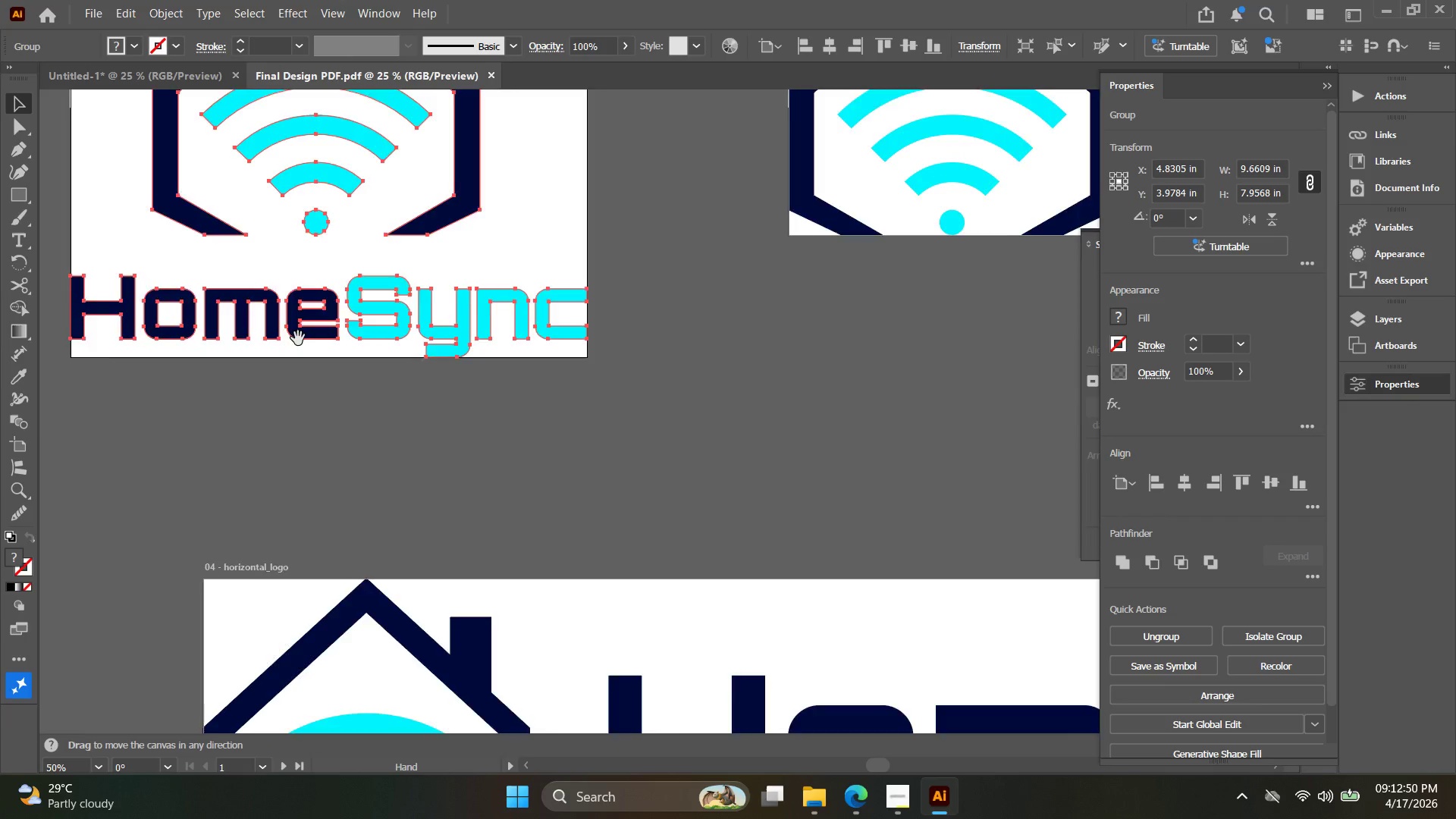 
left_click_drag(start_coordinate=[280, 350], to_coordinate=[171, 435])
 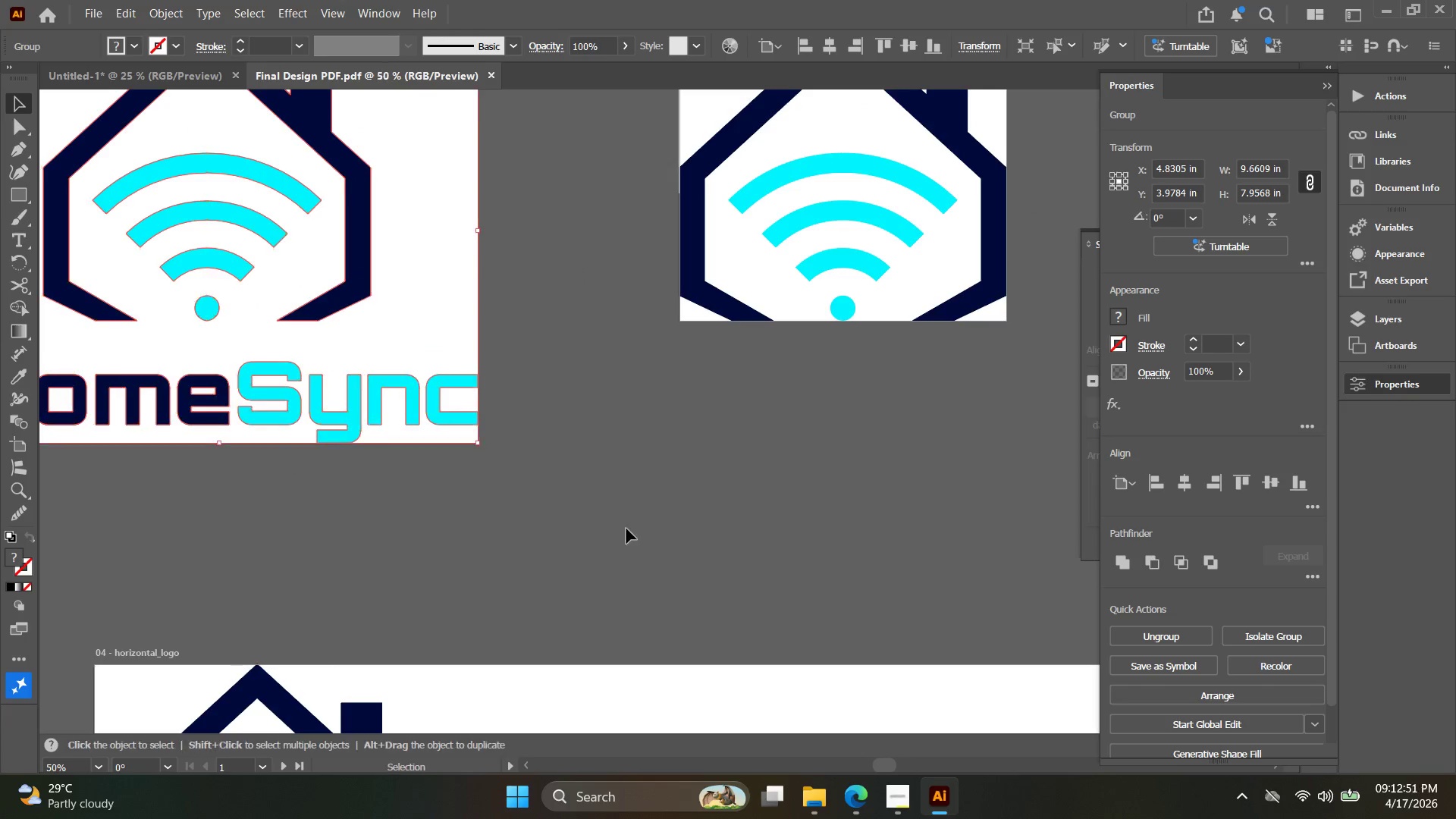 
scroll: coordinate [209, 306], scroll_direction: up, amount: 3.0
 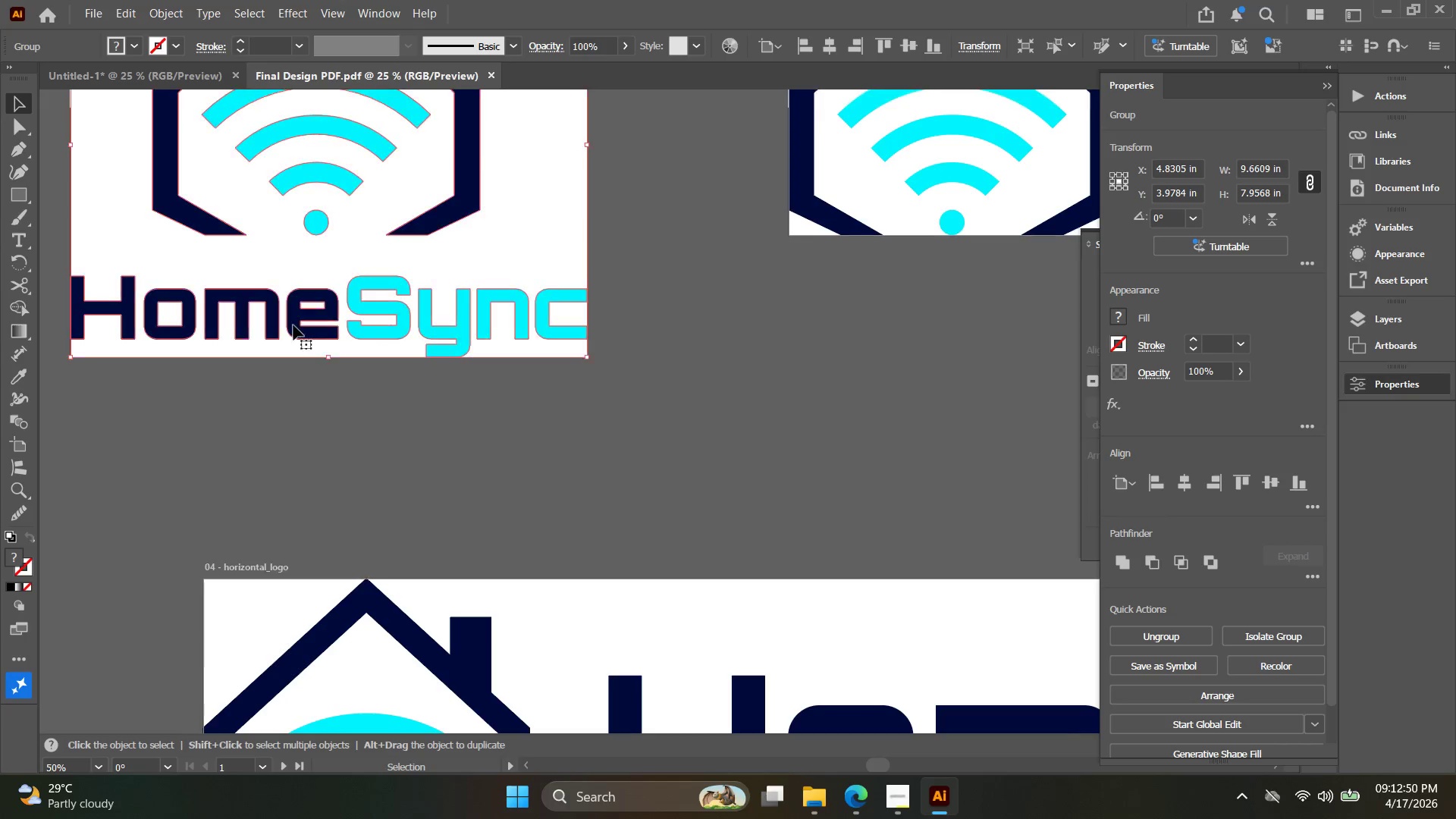 
left_click_drag(start_coordinate=[752, 522], to_coordinate=[737, 513])
 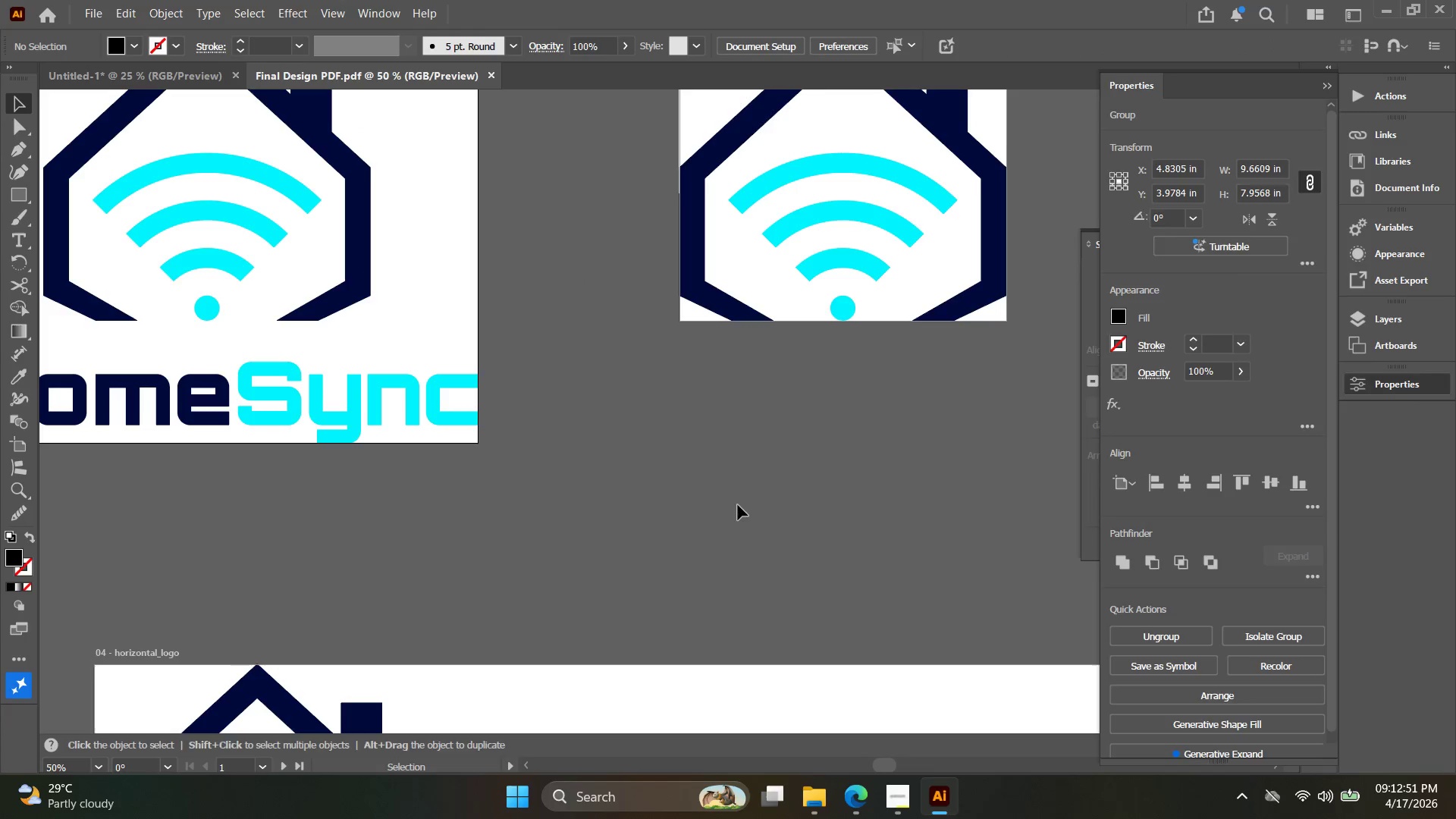 
hold_key(key=Space, duration=0.36)
 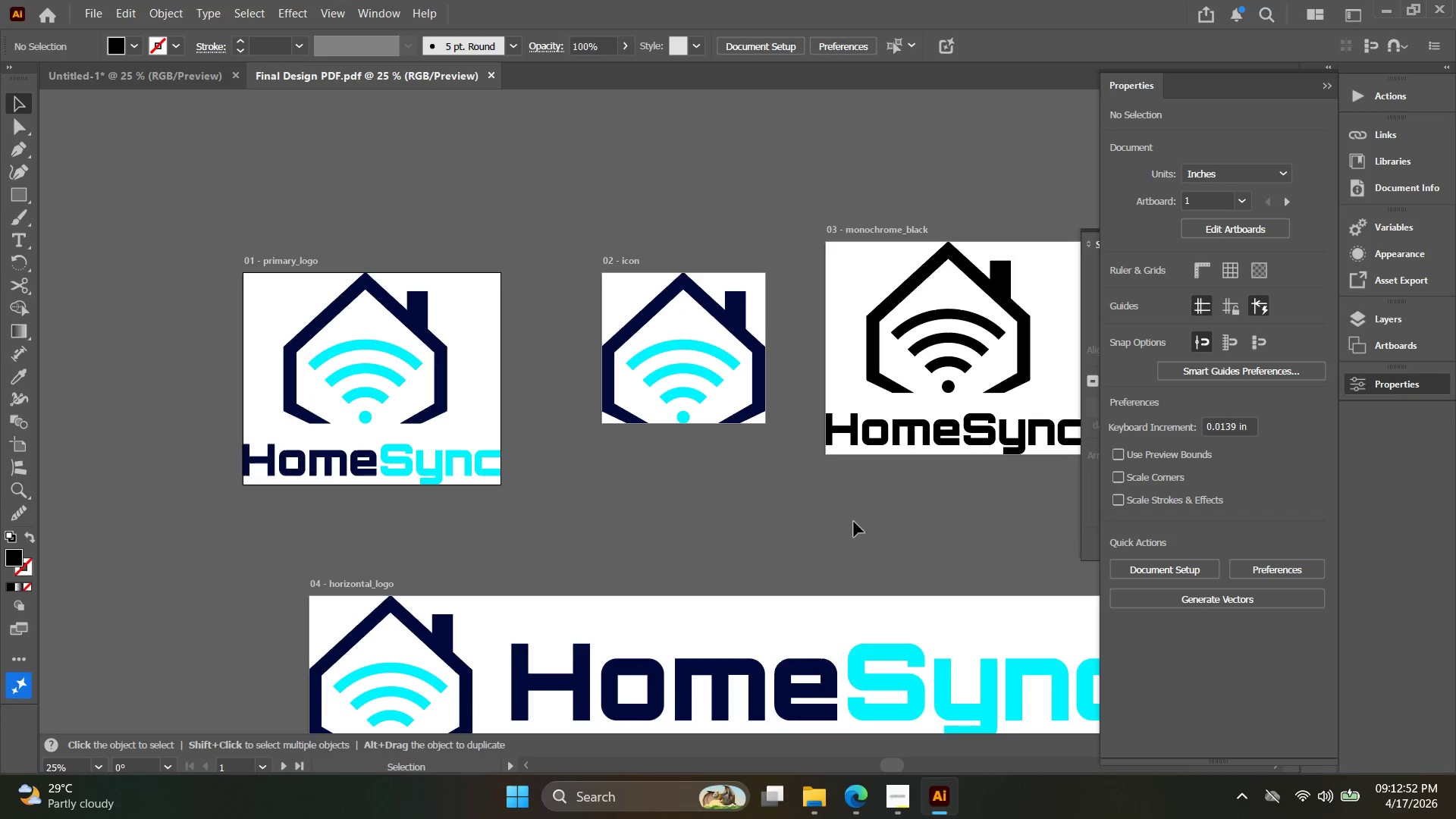 
left_click_drag(start_coordinate=[723, 474], to_coordinate=[640, 509])
 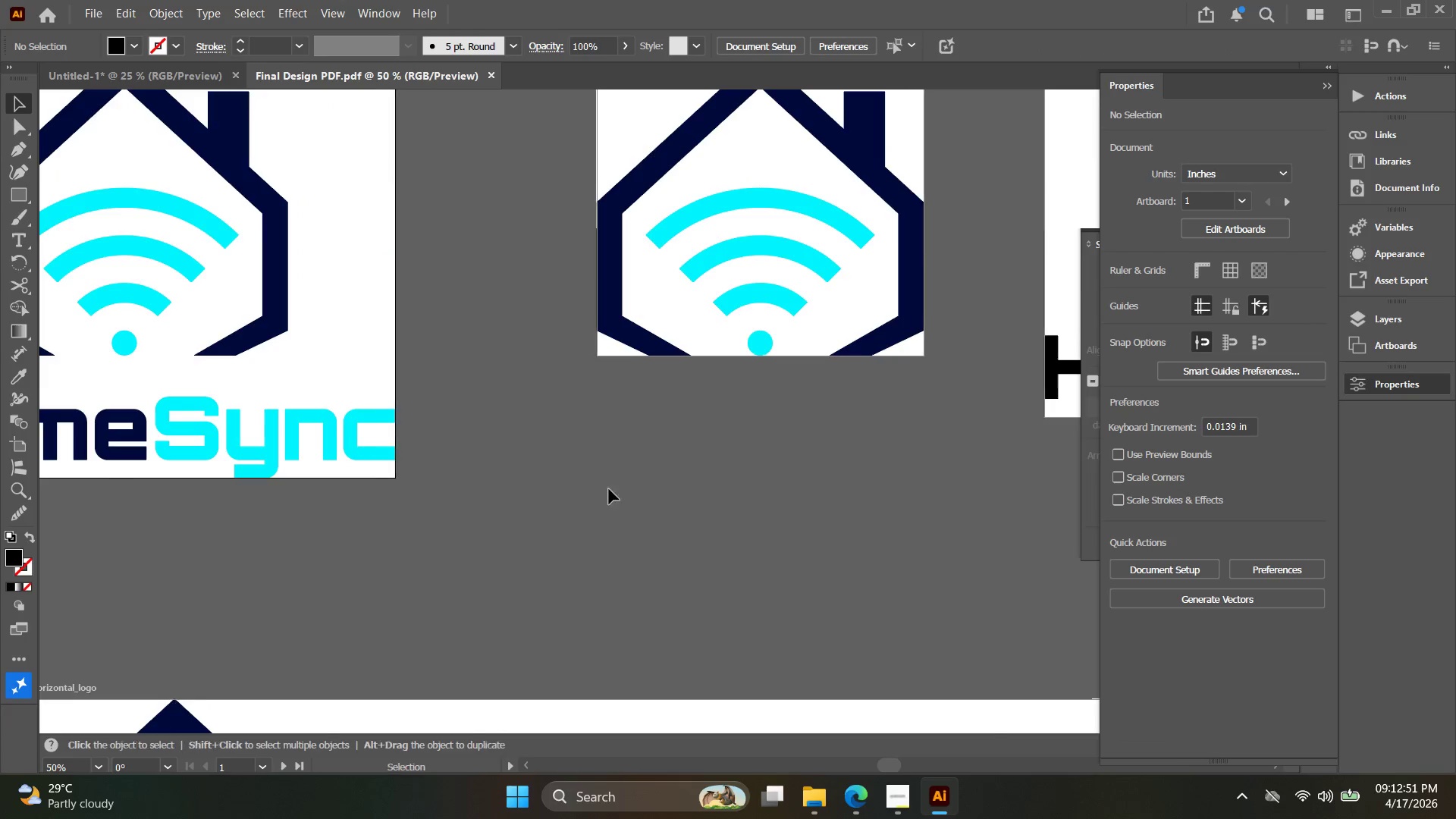 
key(Alt+AltLeft)
 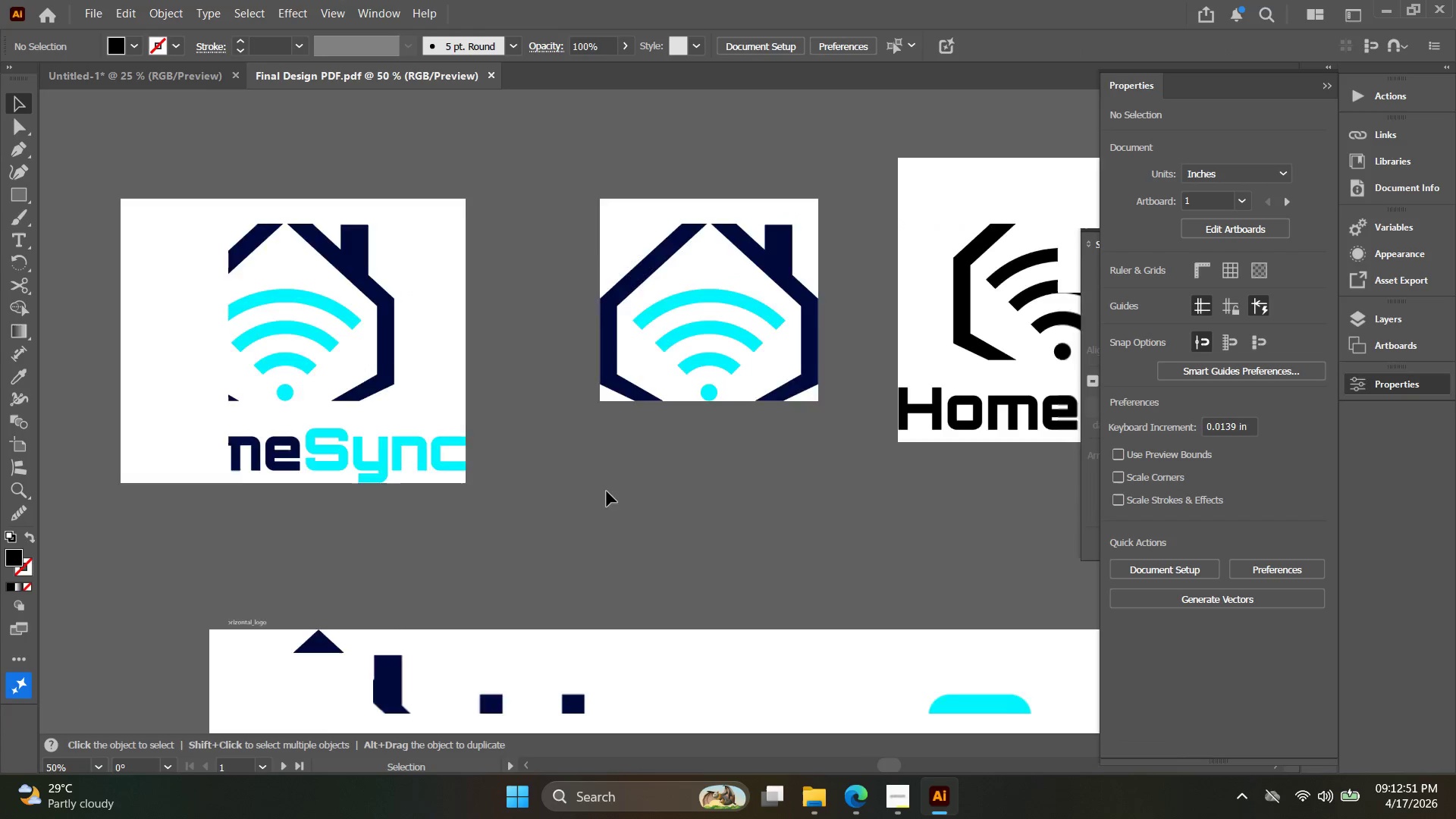 
left_click_drag(start_coordinate=[850, 516], to_coordinate=[618, 343])
 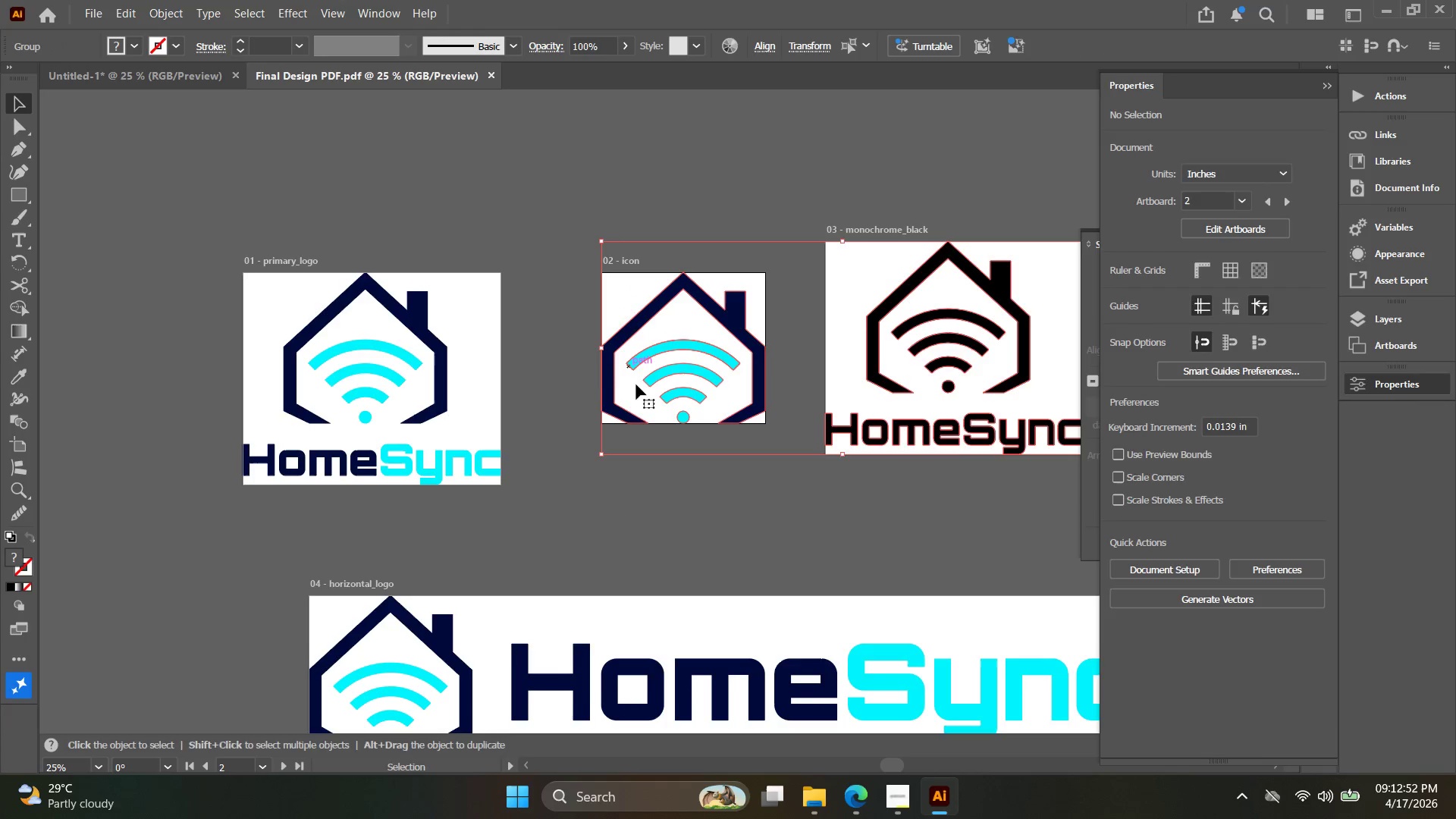 
scroll: coordinate [606, 491], scroll_direction: down, amount: 2.0
 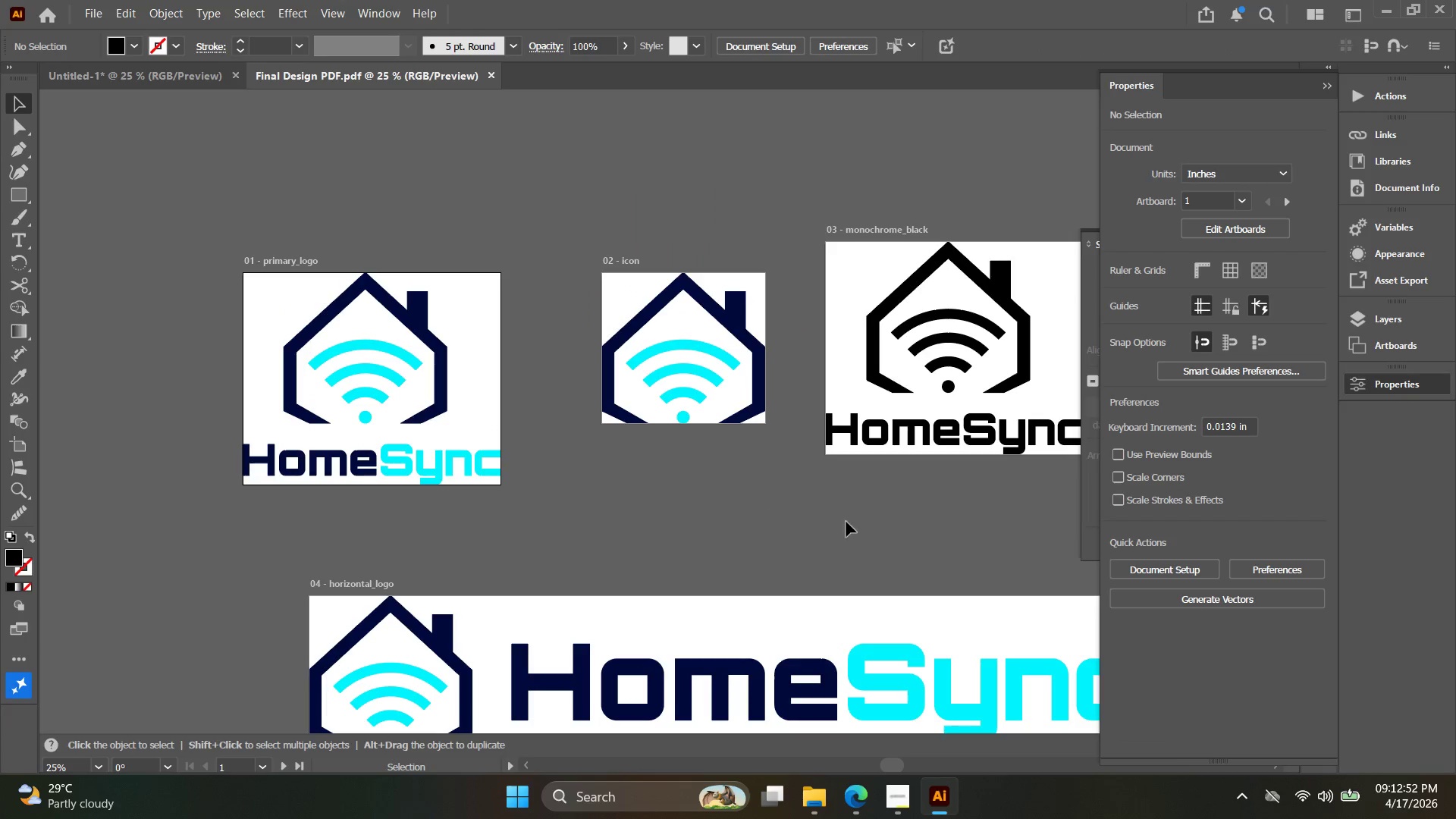 
hold_key(key=Space, duration=0.34)
 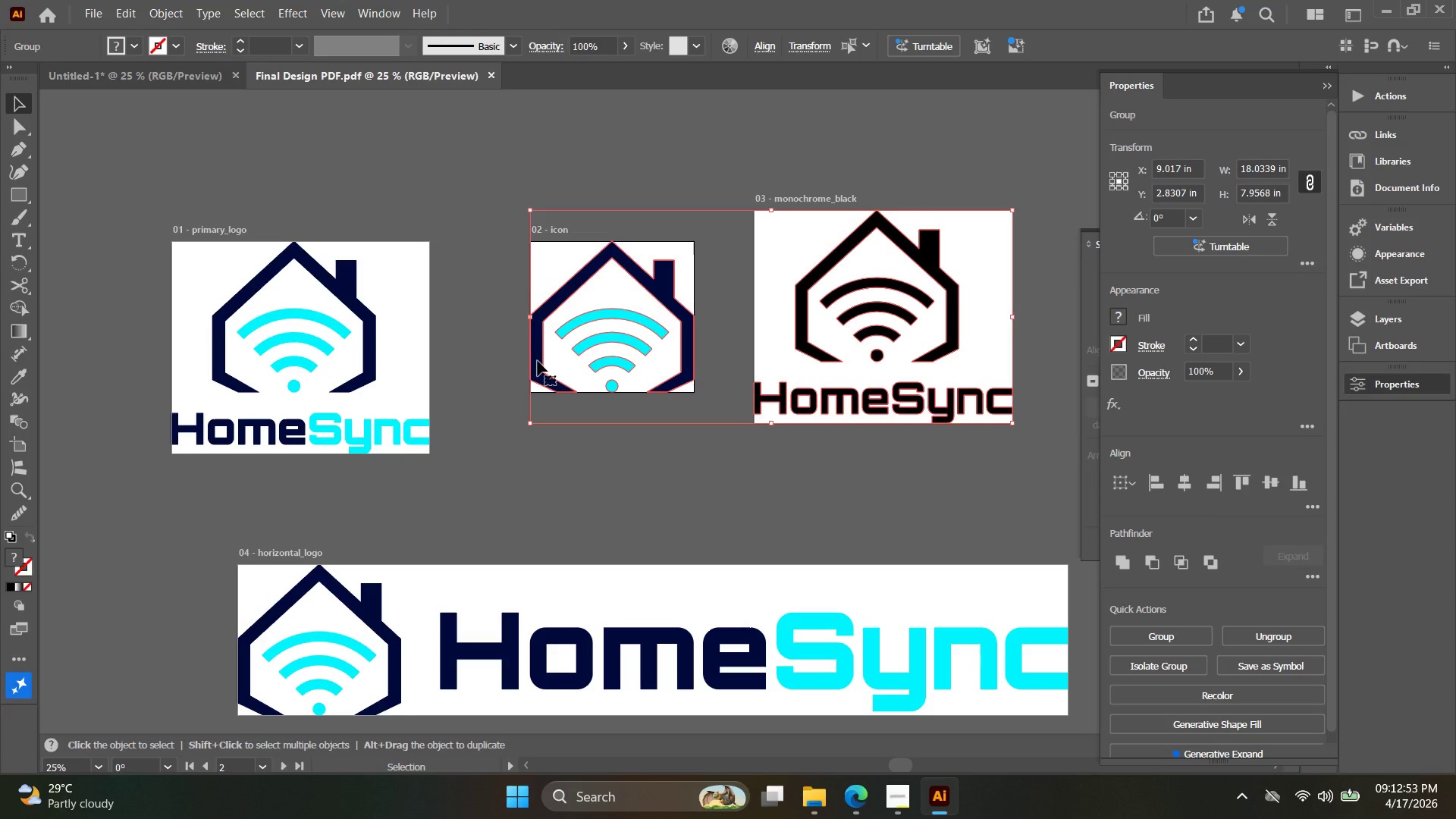 
left_click_drag(start_coordinate=[595, 374], to_coordinate=[524, 342])
 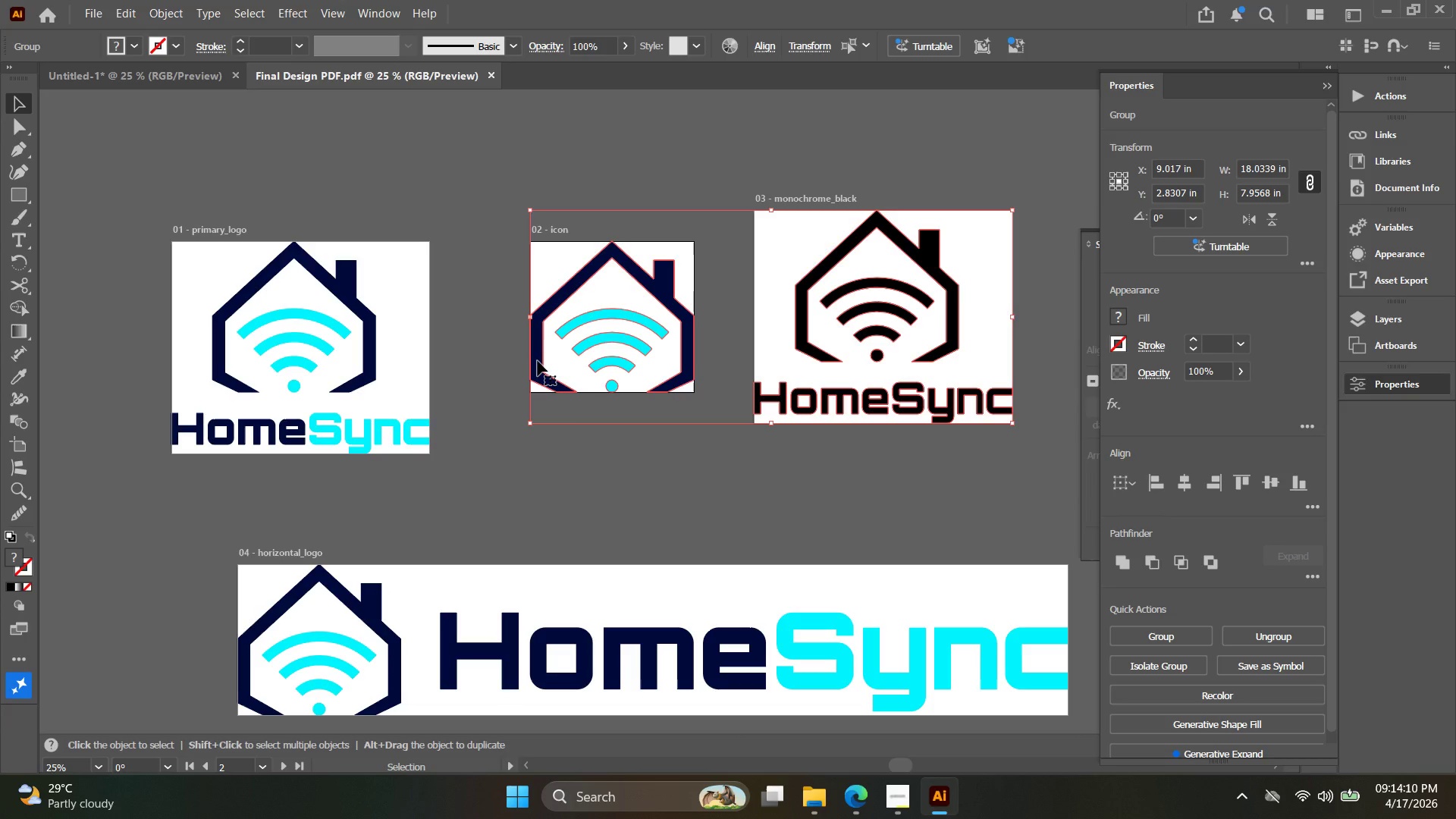 
wait(82.23)
 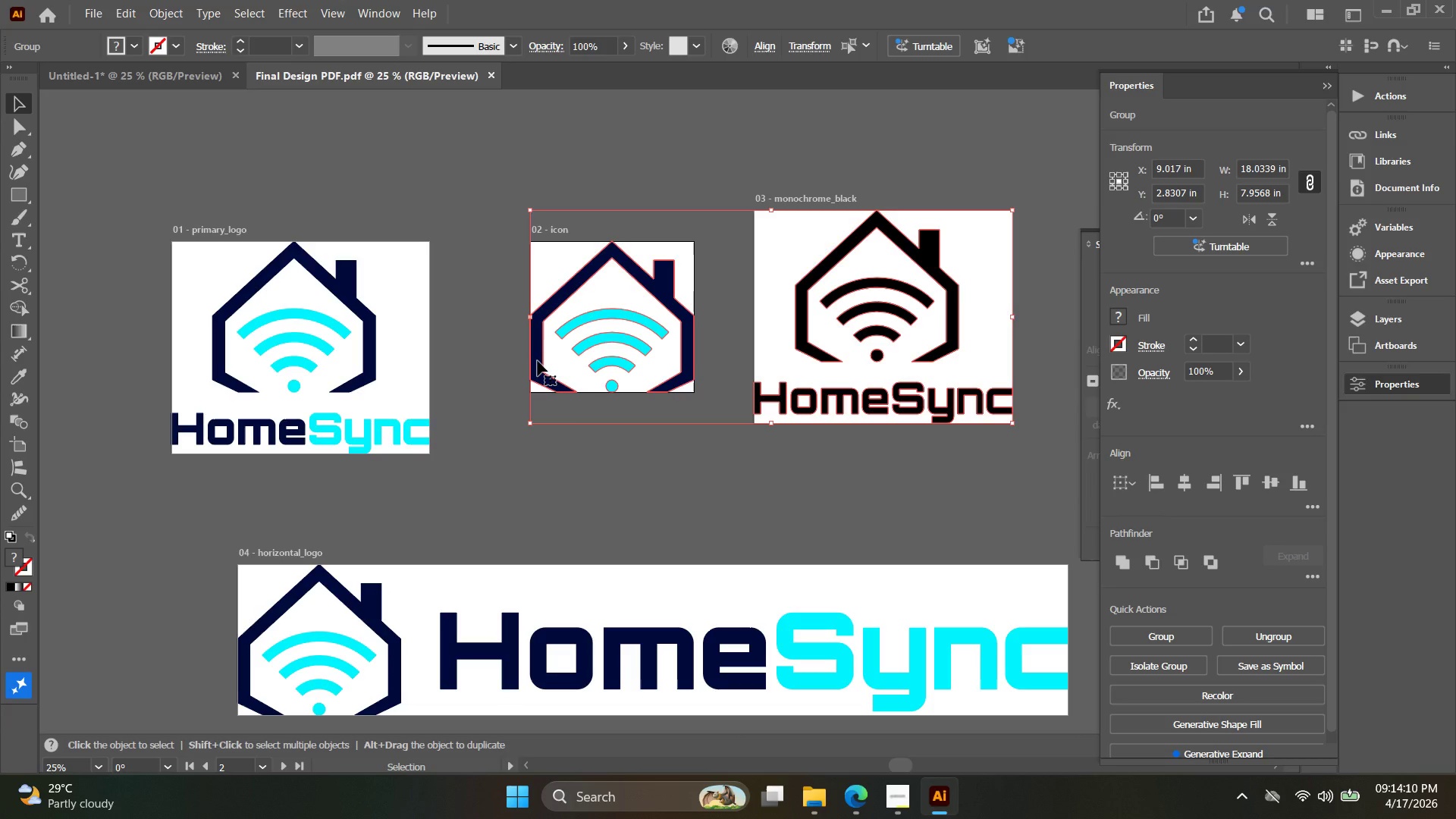 
key(Alt+AltLeft)
 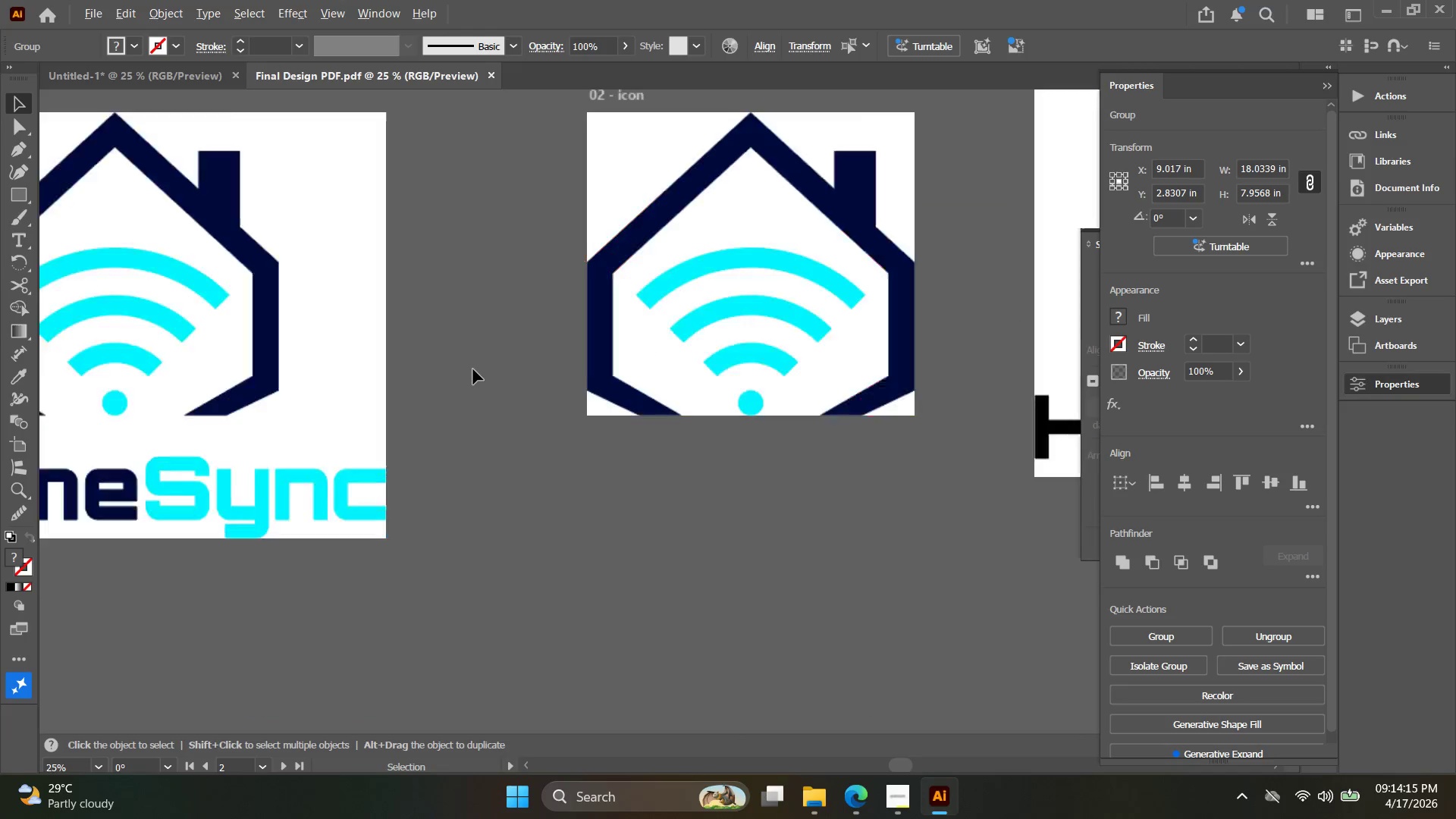 
hold_key(key=Space, duration=0.33)
 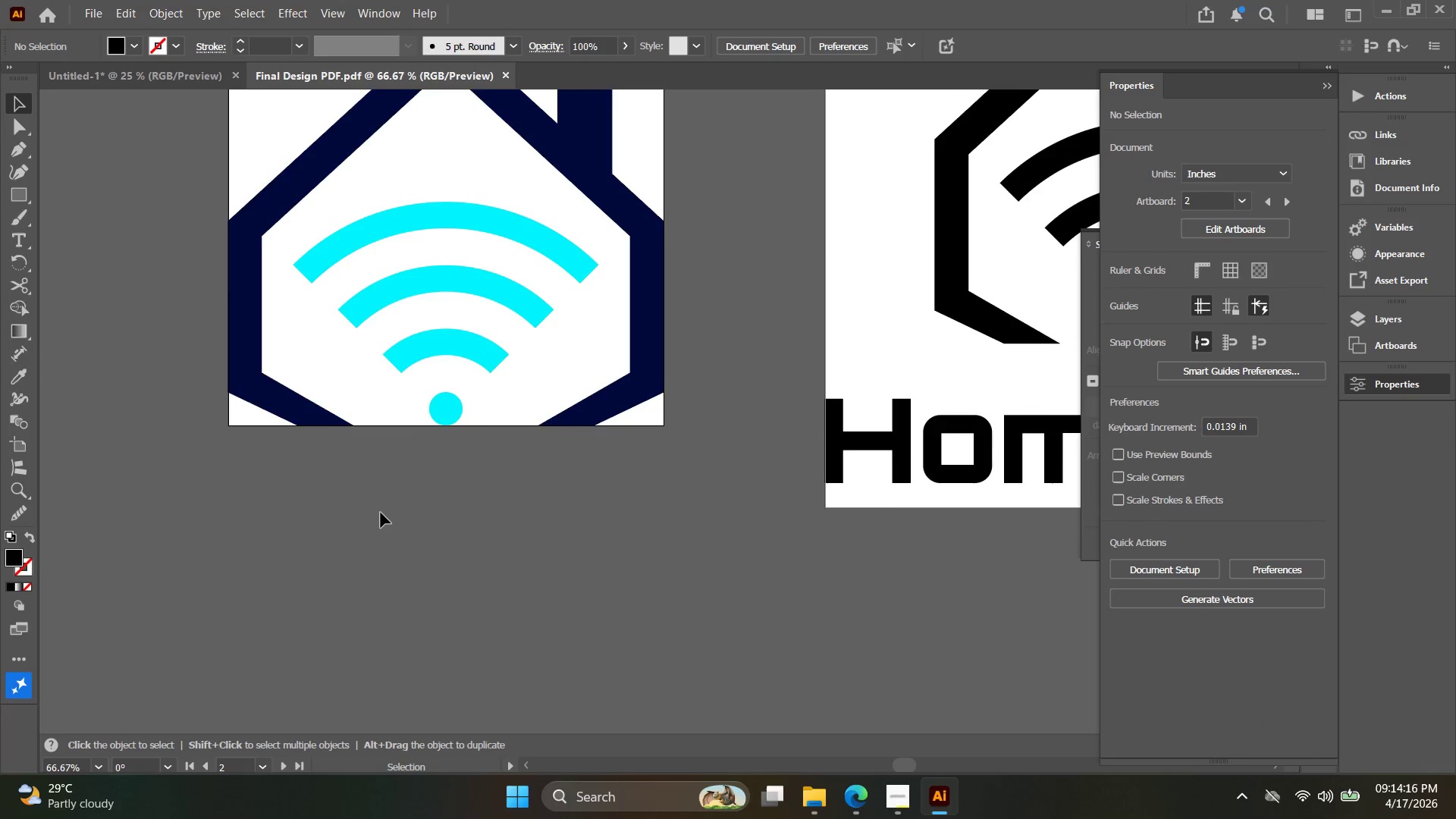 
left_click_drag(start_coordinate=[519, 406], to_coordinate=[121, 400])
 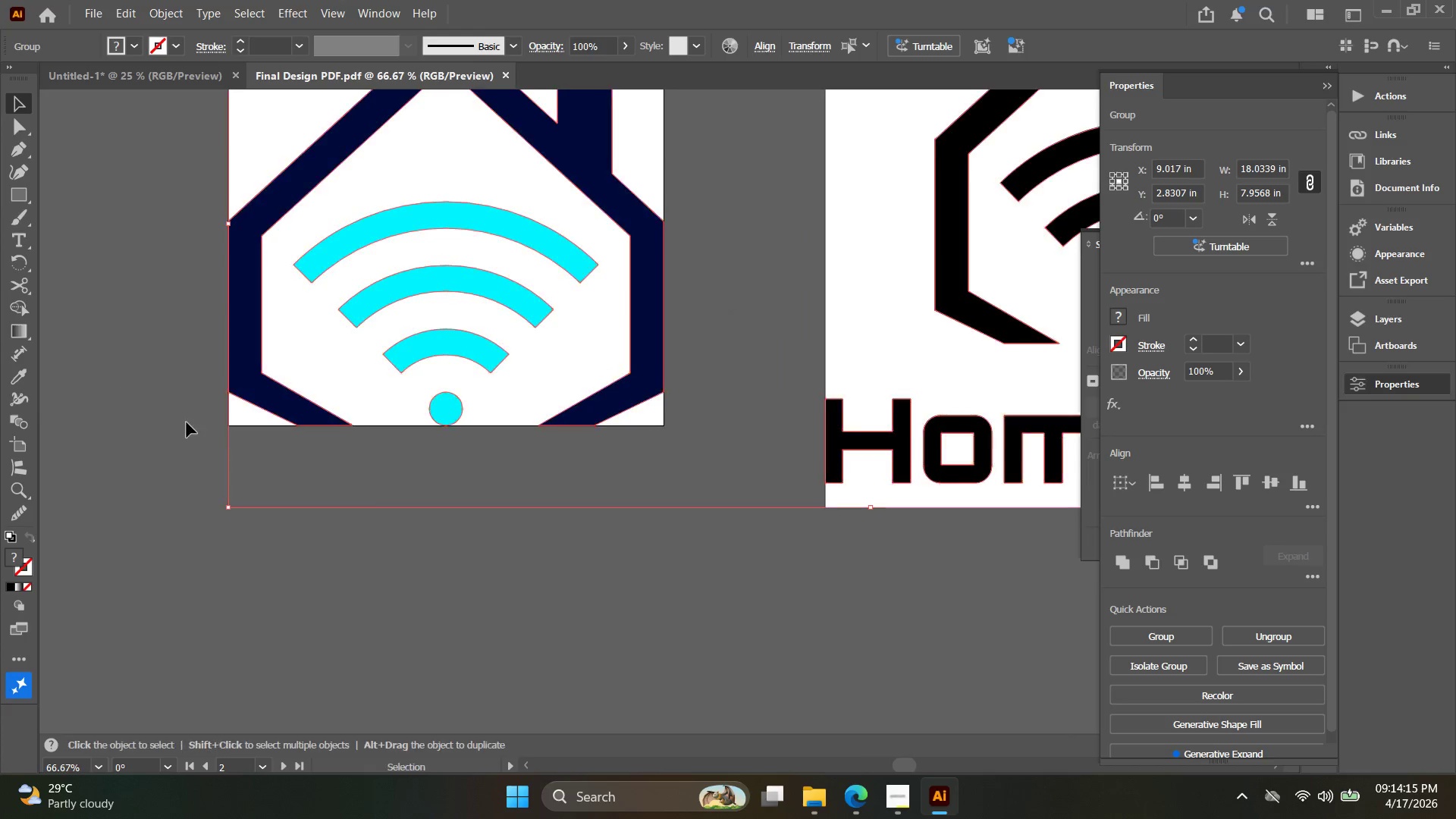 
scroll: coordinate [473, 369], scroll_direction: up, amount: 3.0
 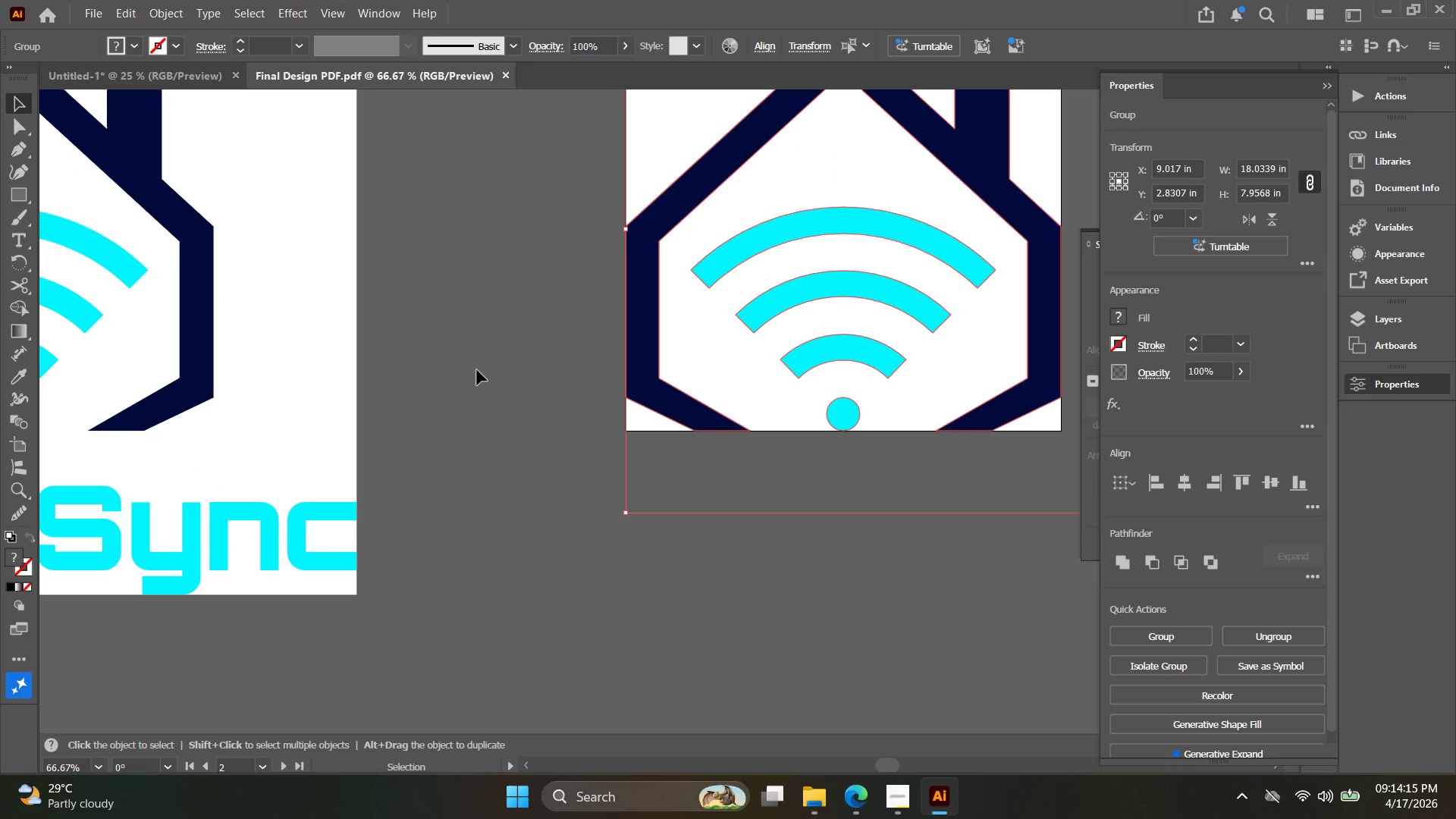 
double_click([378, 510])
 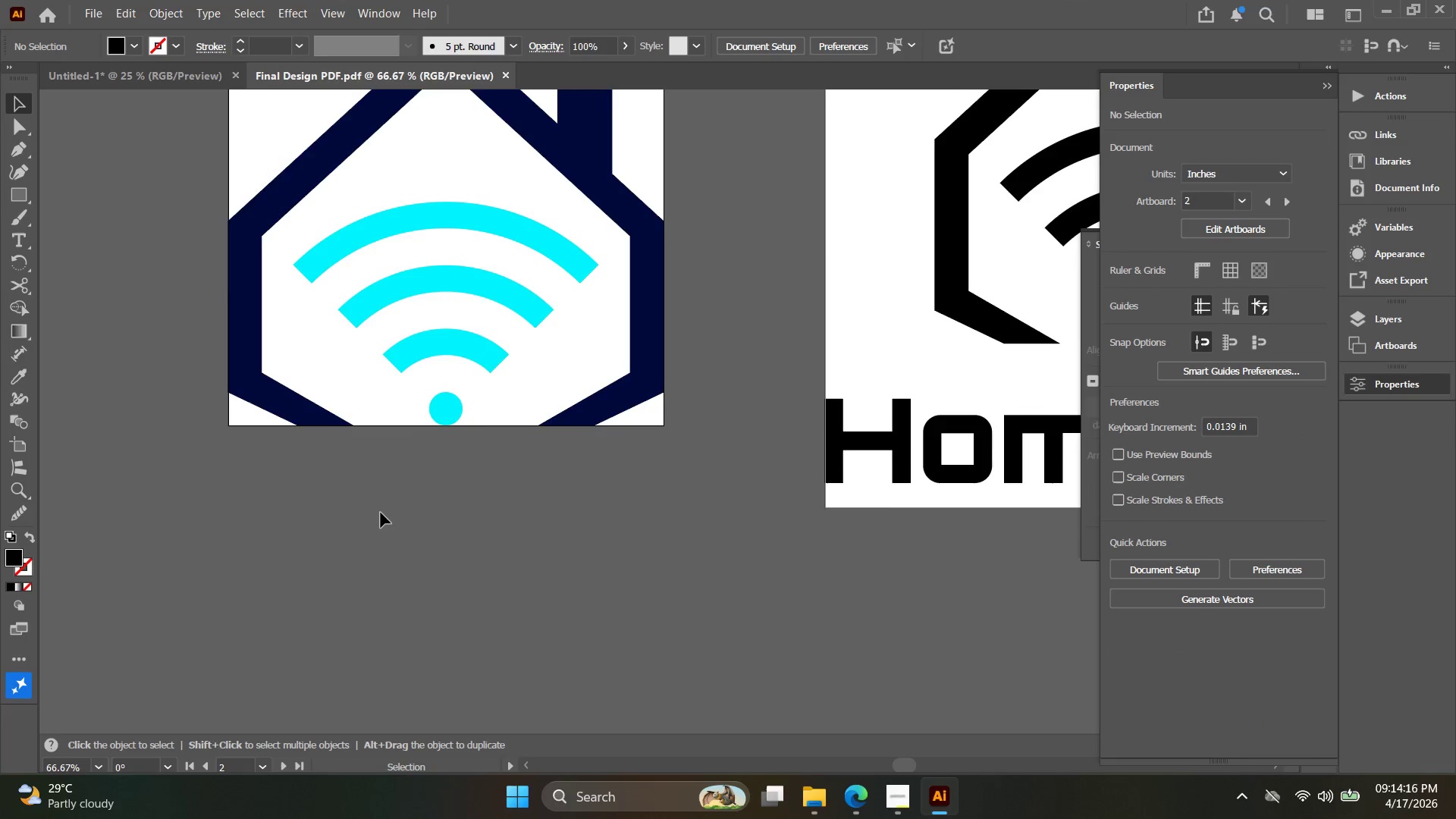 
key(Alt+AltLeft)
 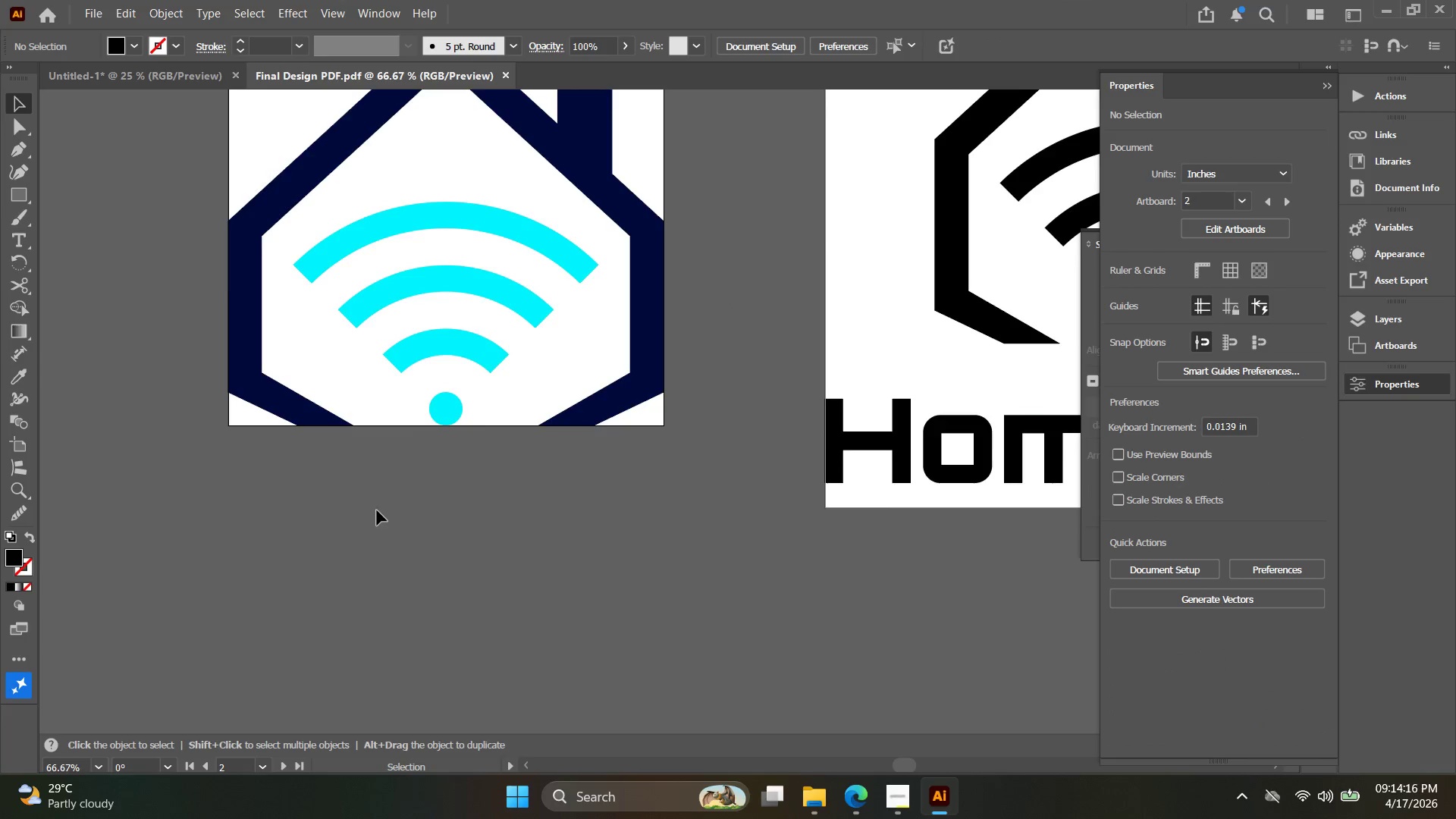 
hold_key(key=Space, duration=0.34)
 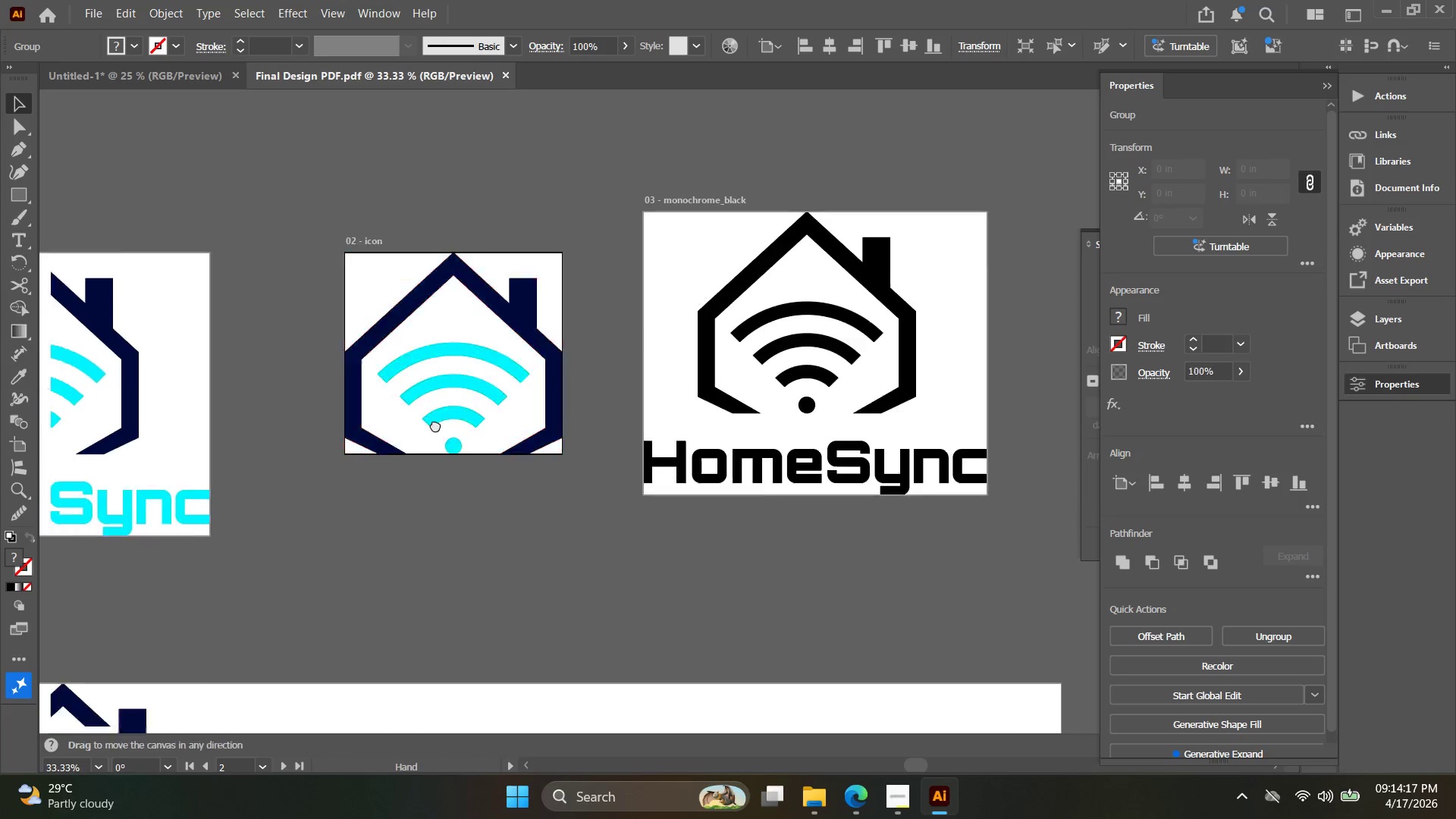 
left_click_drag(start_coordinate=[403, 532], to_coordinate=[415, 538])
 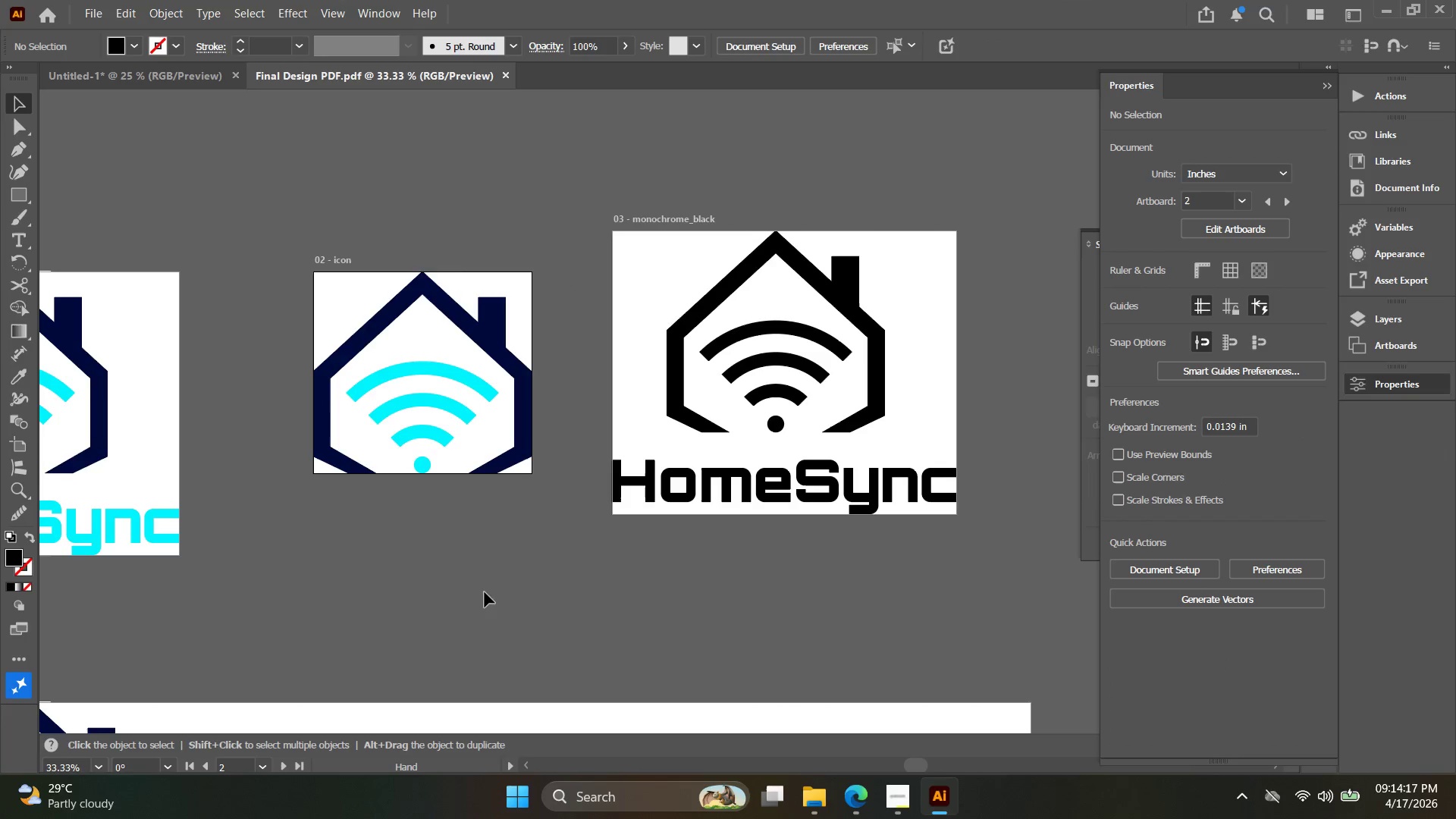 
scroll: coordinate [376, 510], scroll_direction: down, amount: 2.0
 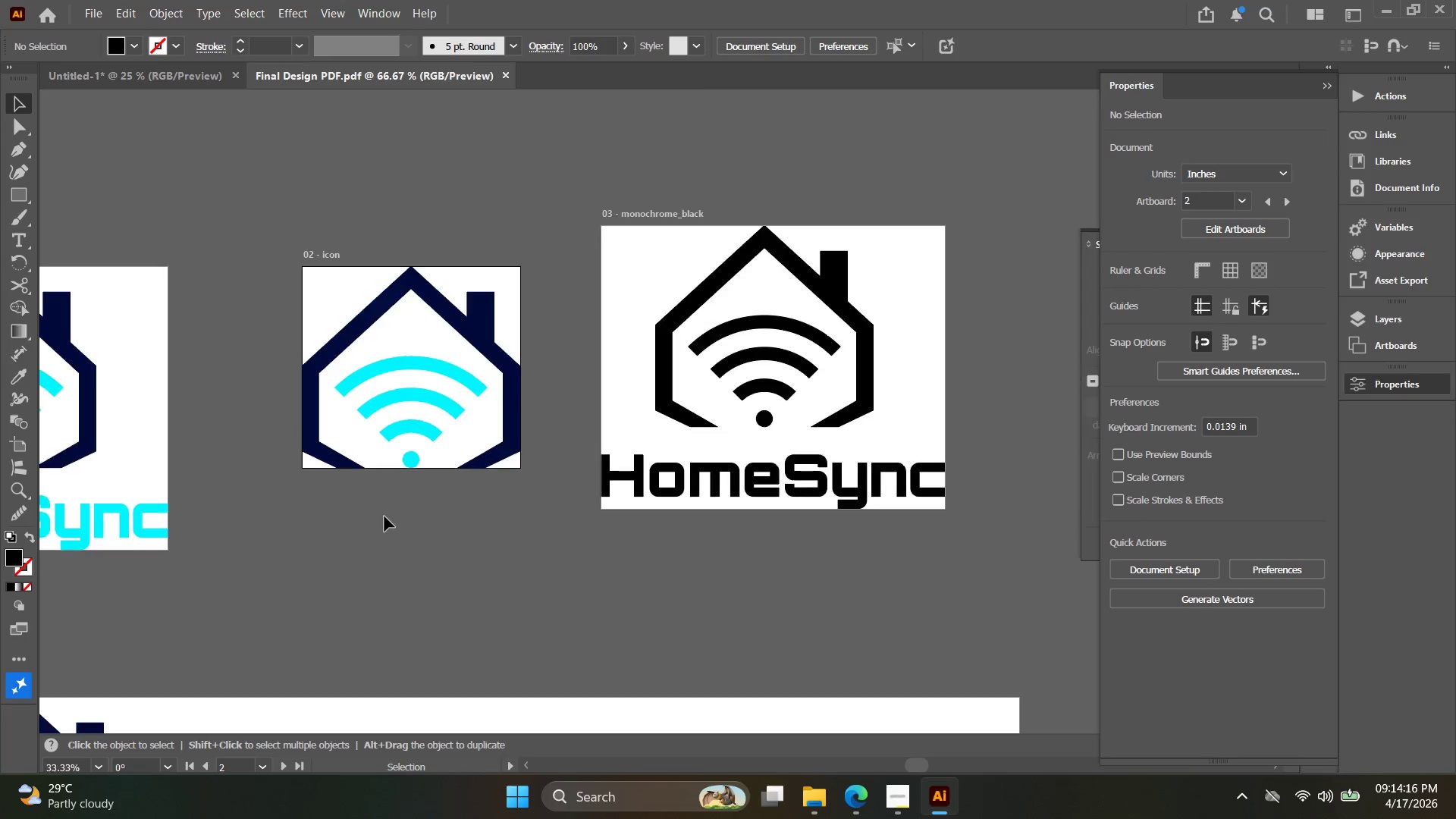 
left_click_drag(start_coordinate=[483, 585], to_coordinate=[334, 303])
 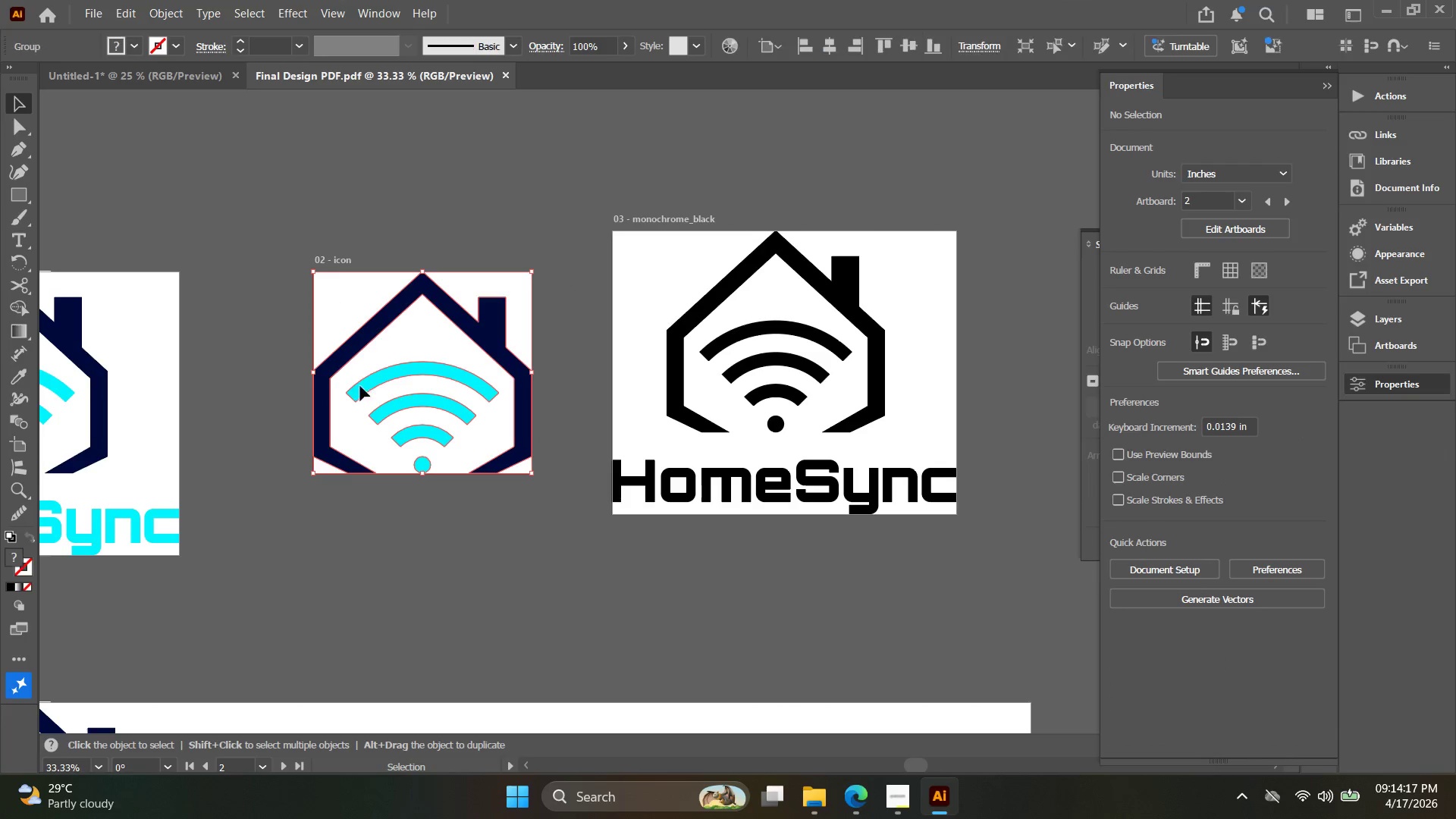 
hold_key(key=Space, duration=0.34)
 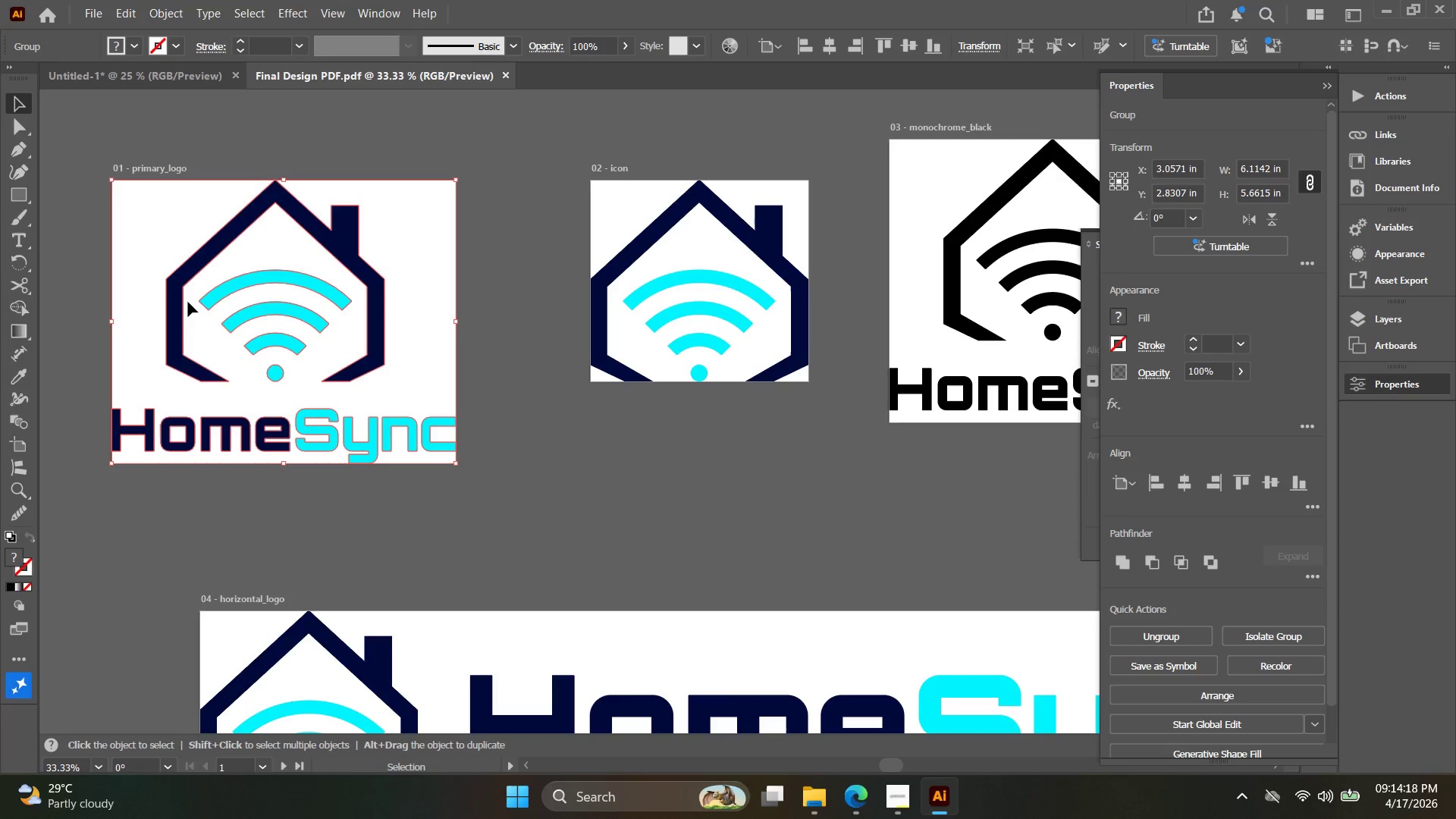 
left_click_drag(start_coordinate=[366, 463], to_coordinate=[642, 372])
 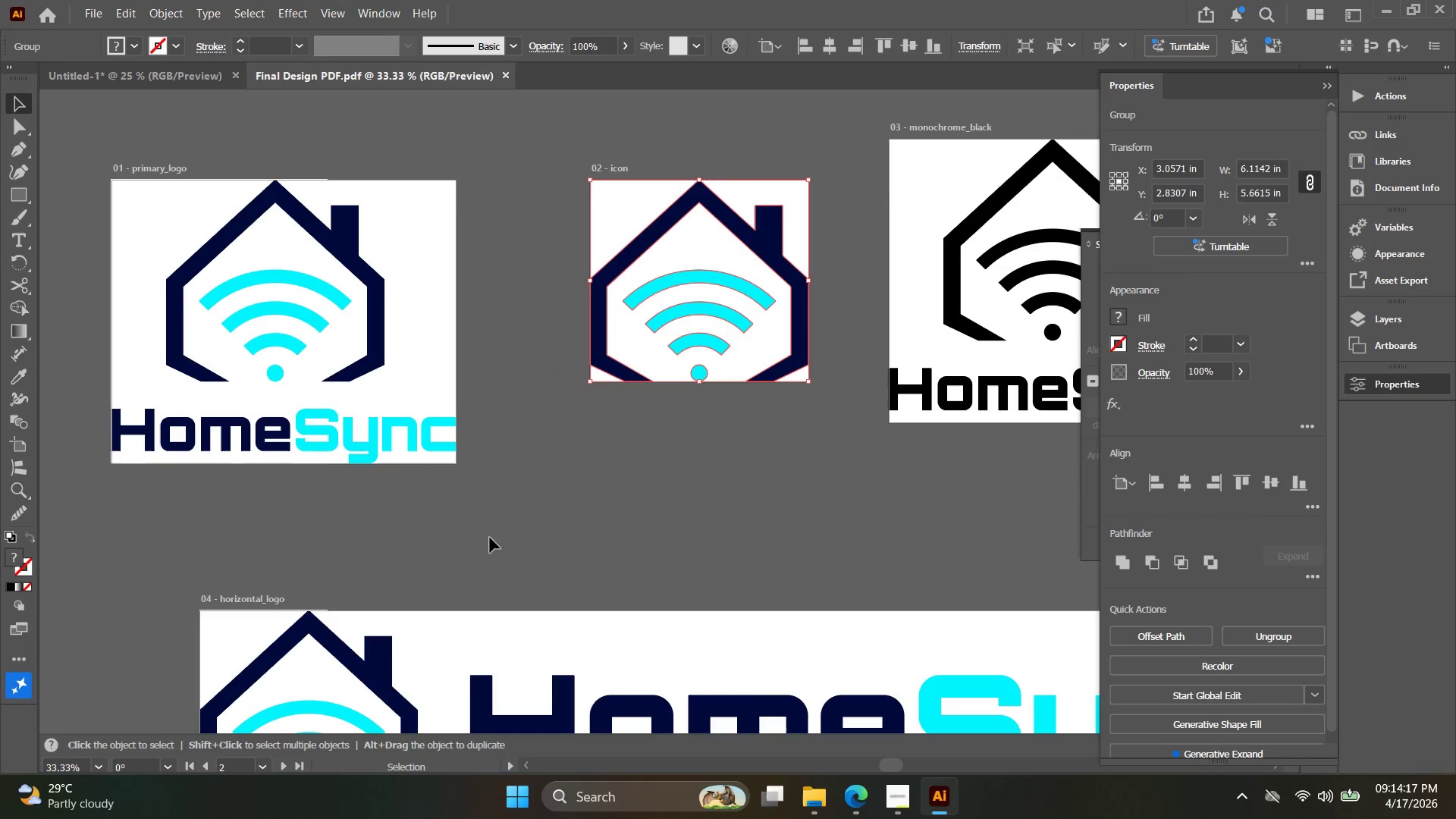 
left_click_drag(start_coordinate=[474, 535], to_coordinate=[165, 226])
 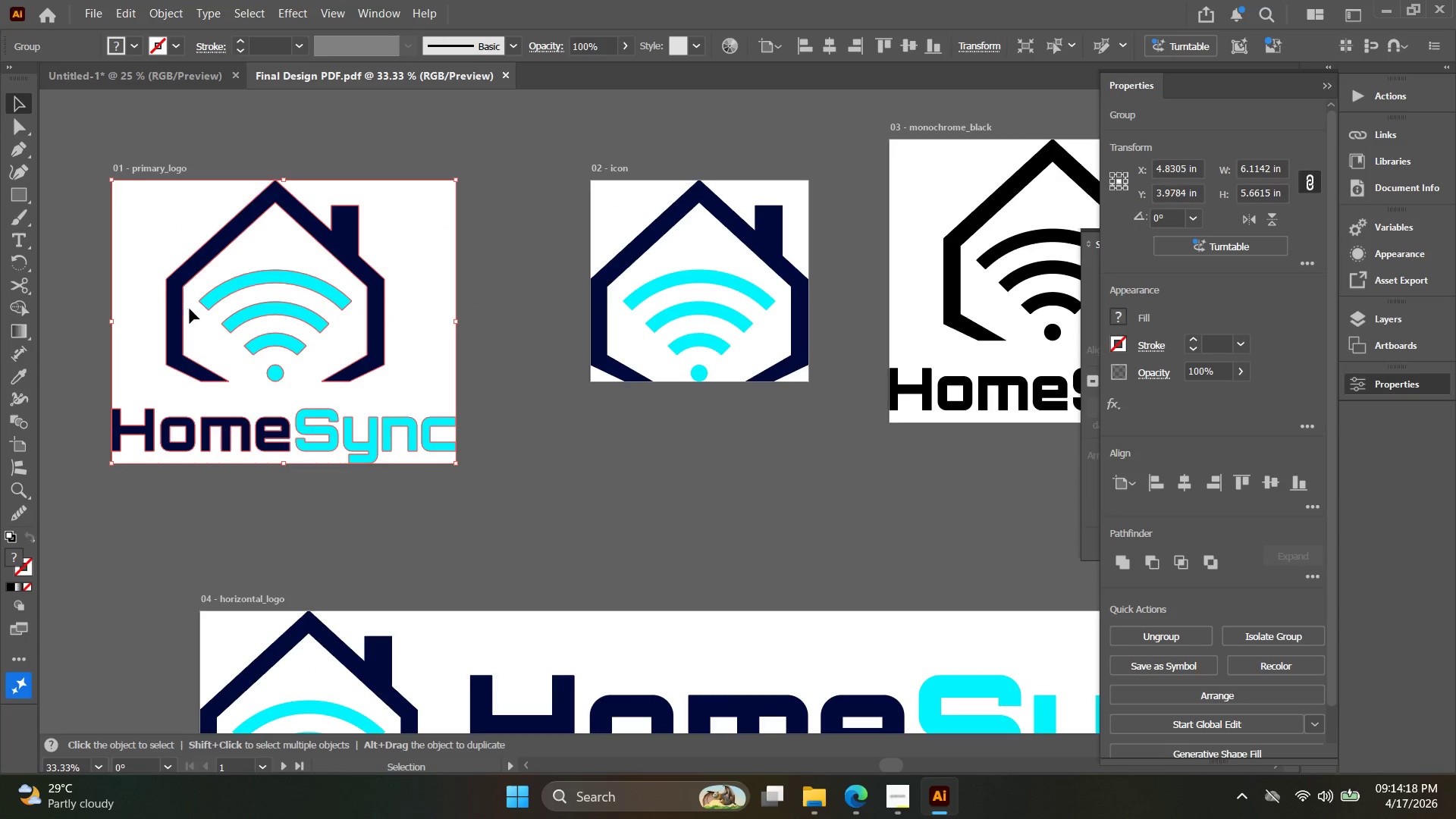 
key(Control+ControlLeft)
 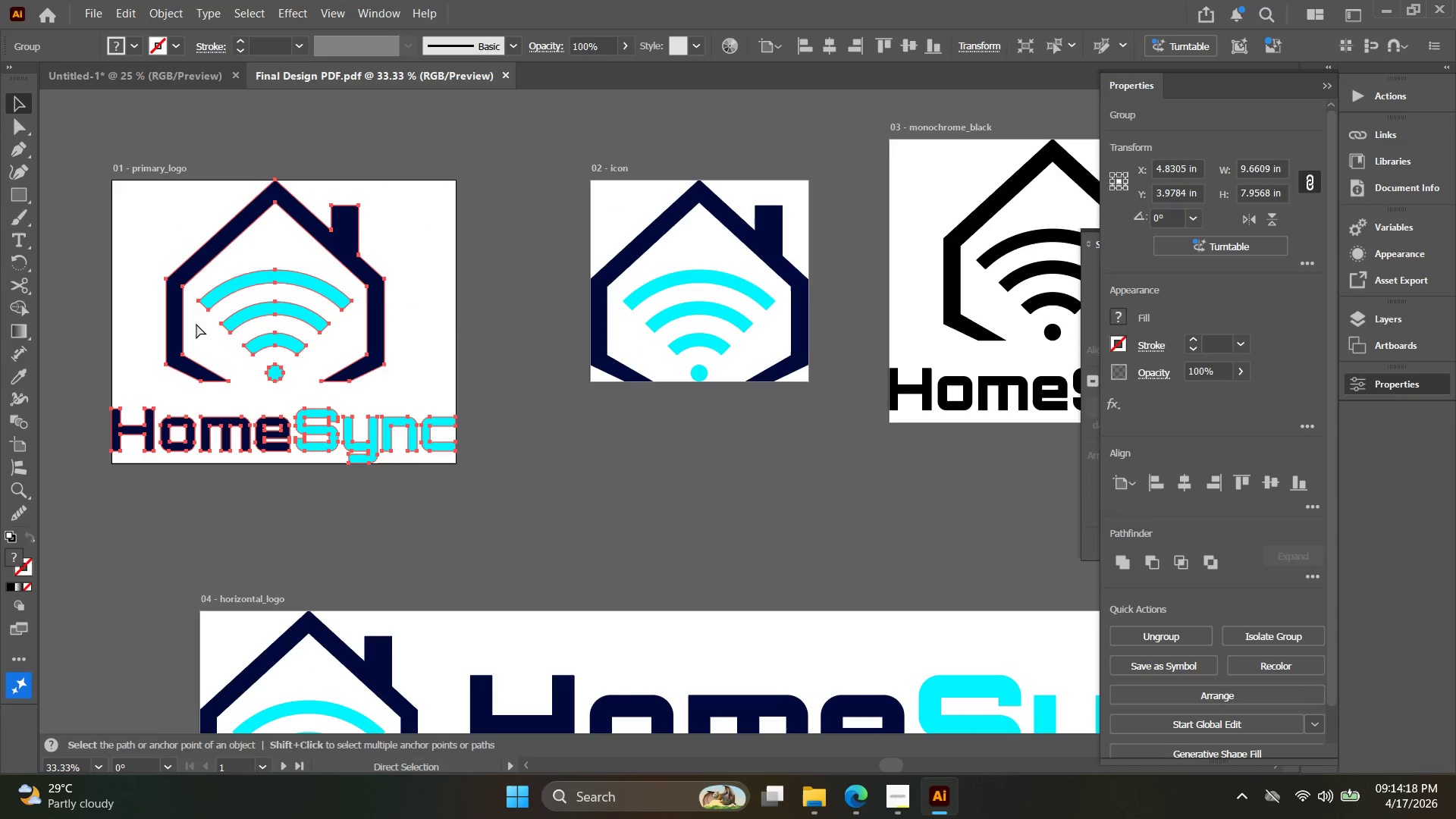 
key(Control+G)
 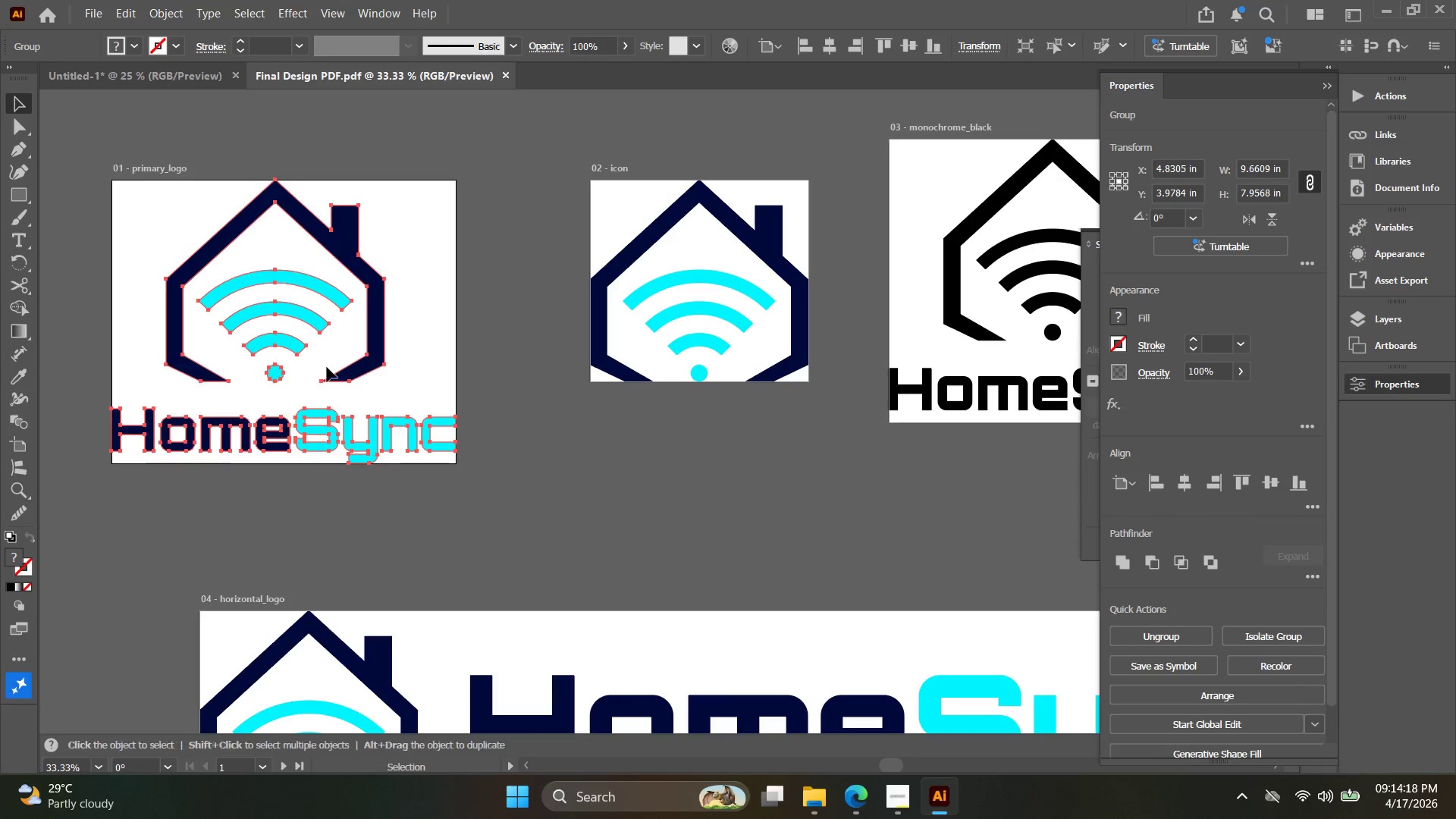 
key(Space)
 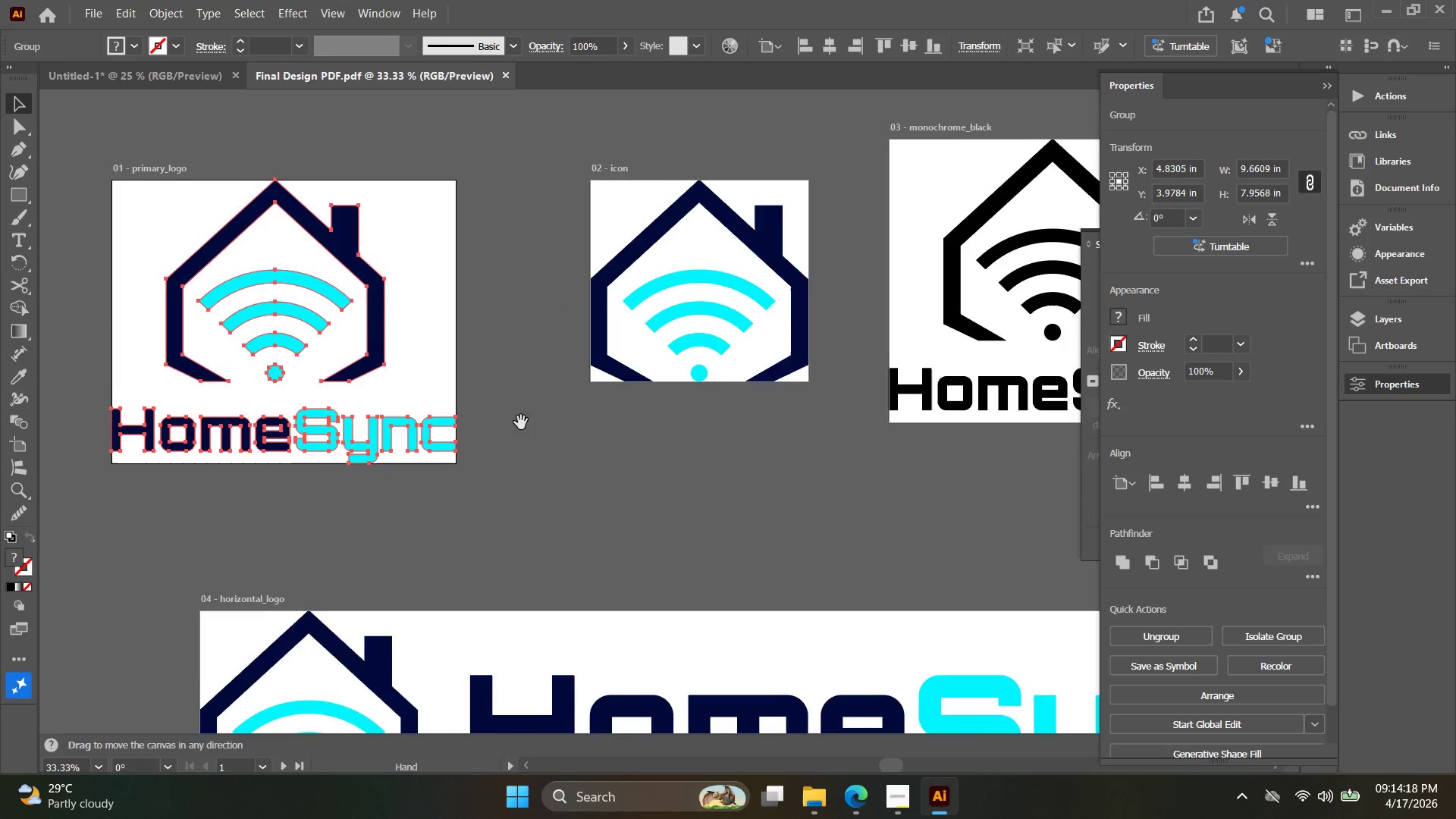 
left_click_drag(start_coordinate=[504, 428], to_coordinate=[209, 431])
 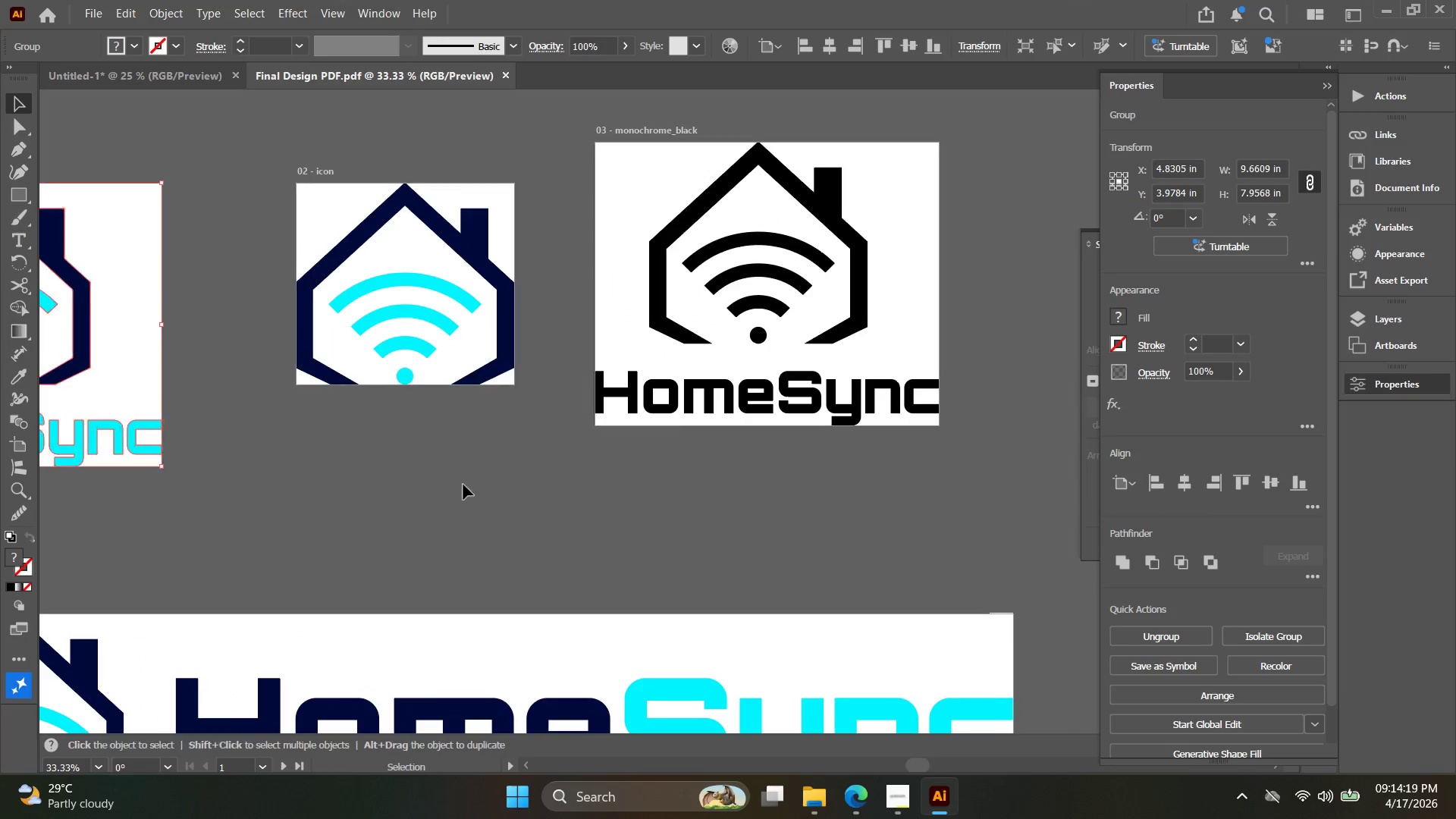 
left_click_drag(start_coordinate=[441, 473], to_coordinate=[334, 262])
 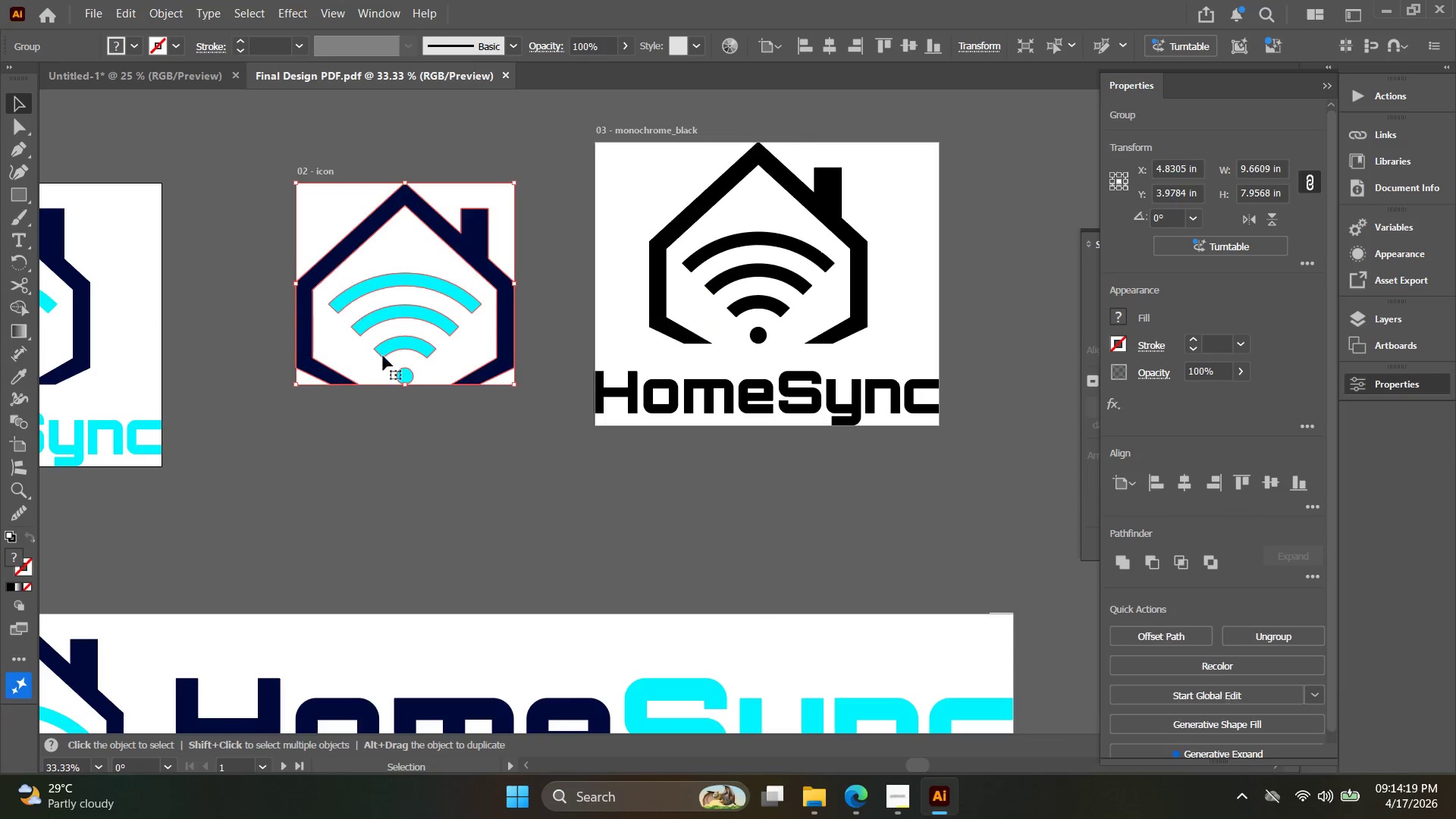 
hold_key(key=Space, duration=0.39)
 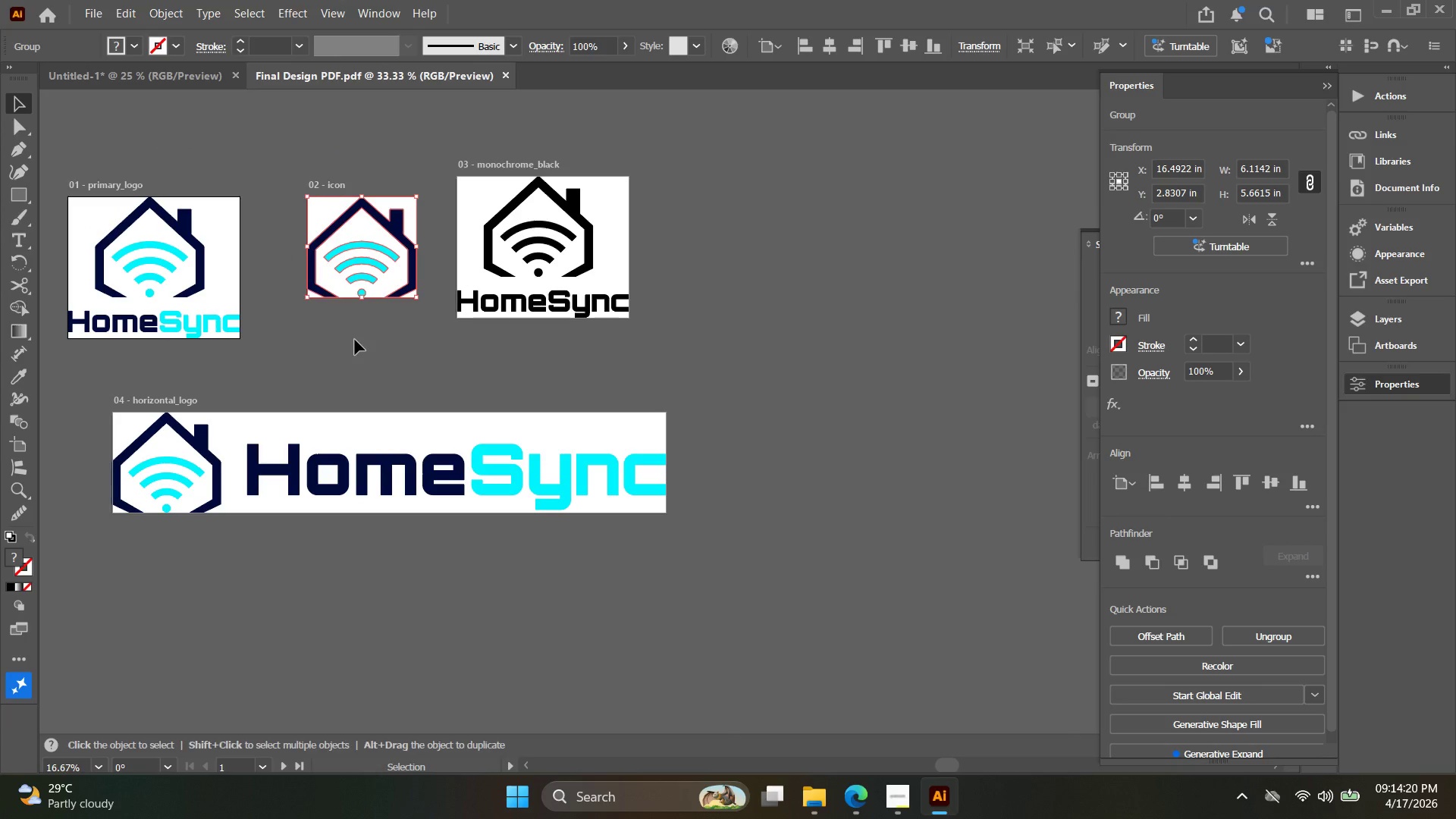 
left_click_drag(start_coordinate=[394, 377], to_coordinate=[358, 248])
 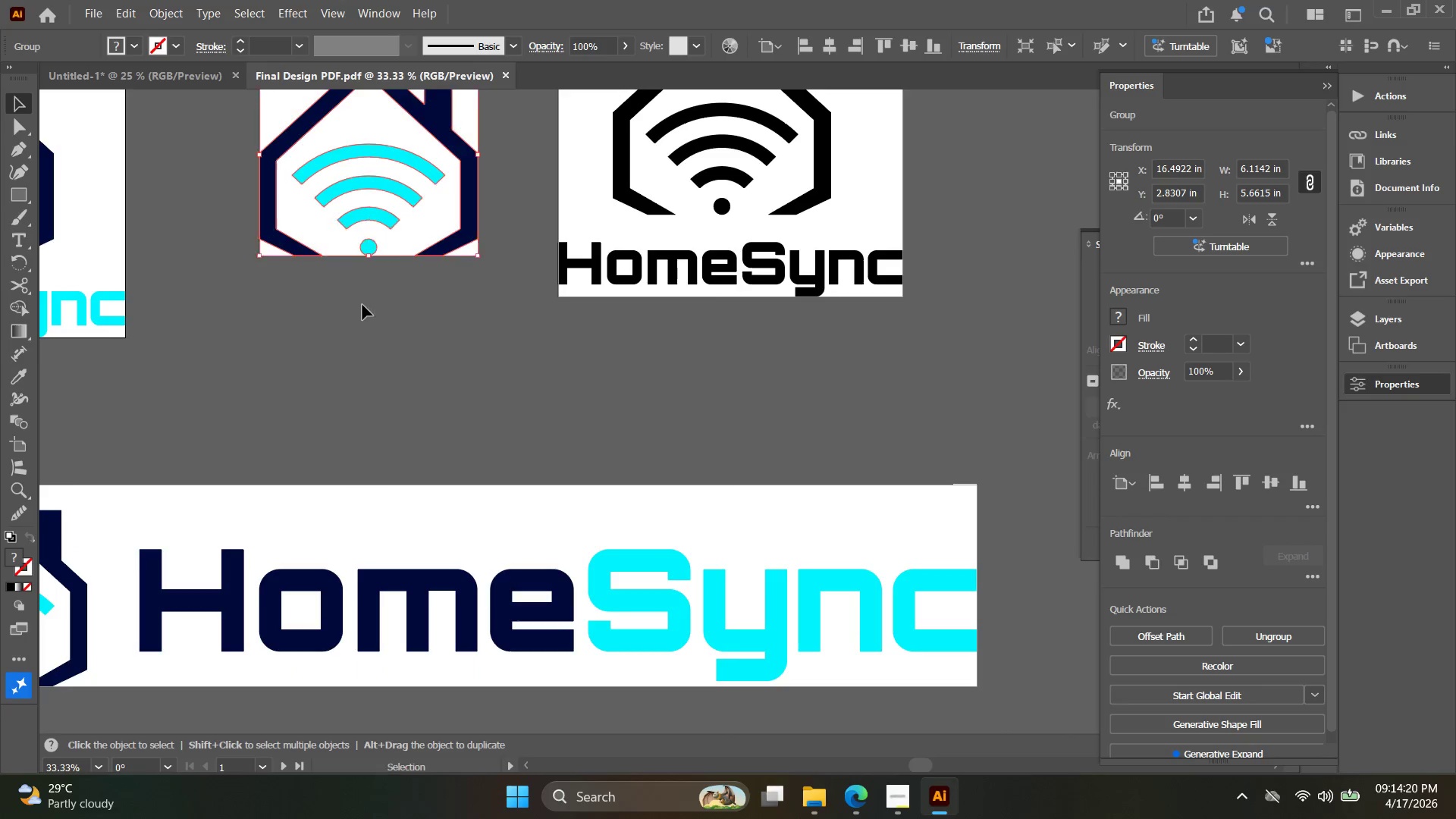 
key(Alt+AltLeft)
 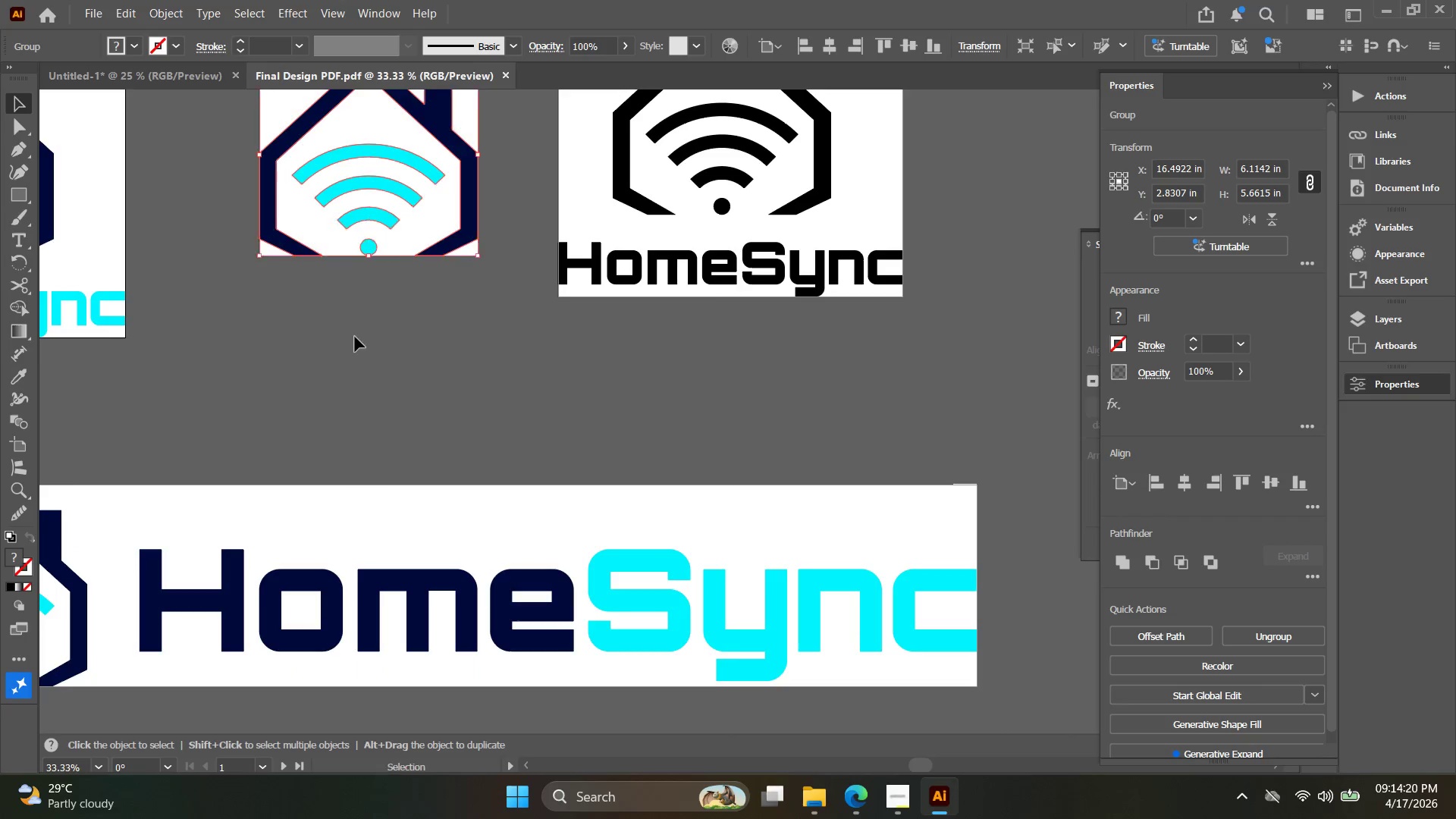 
hold_key(key=Space, duration=0.31)
 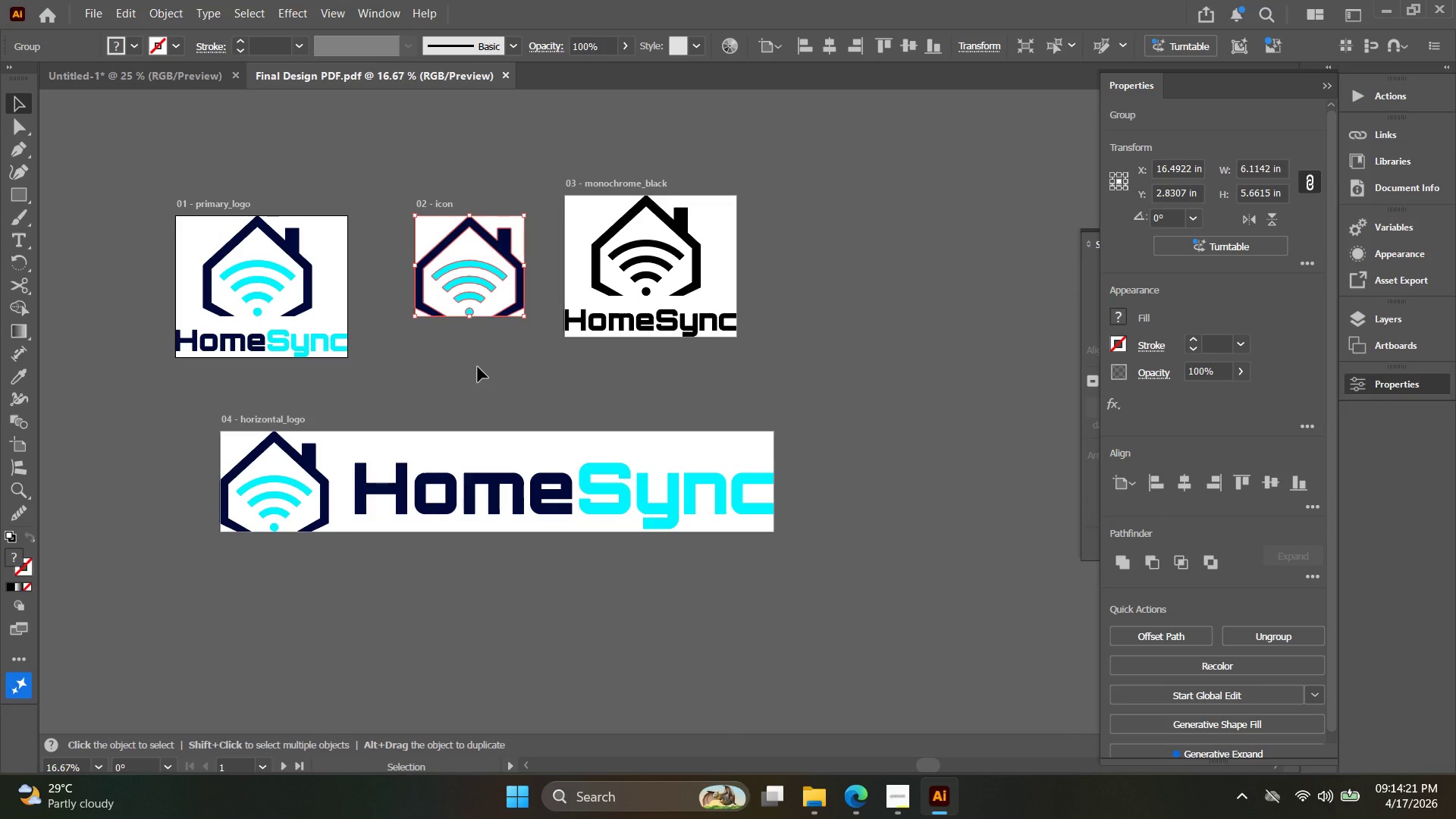 
left_click_drag(start_coordinate=[371, 349], to_coordinate=[479, 368])
 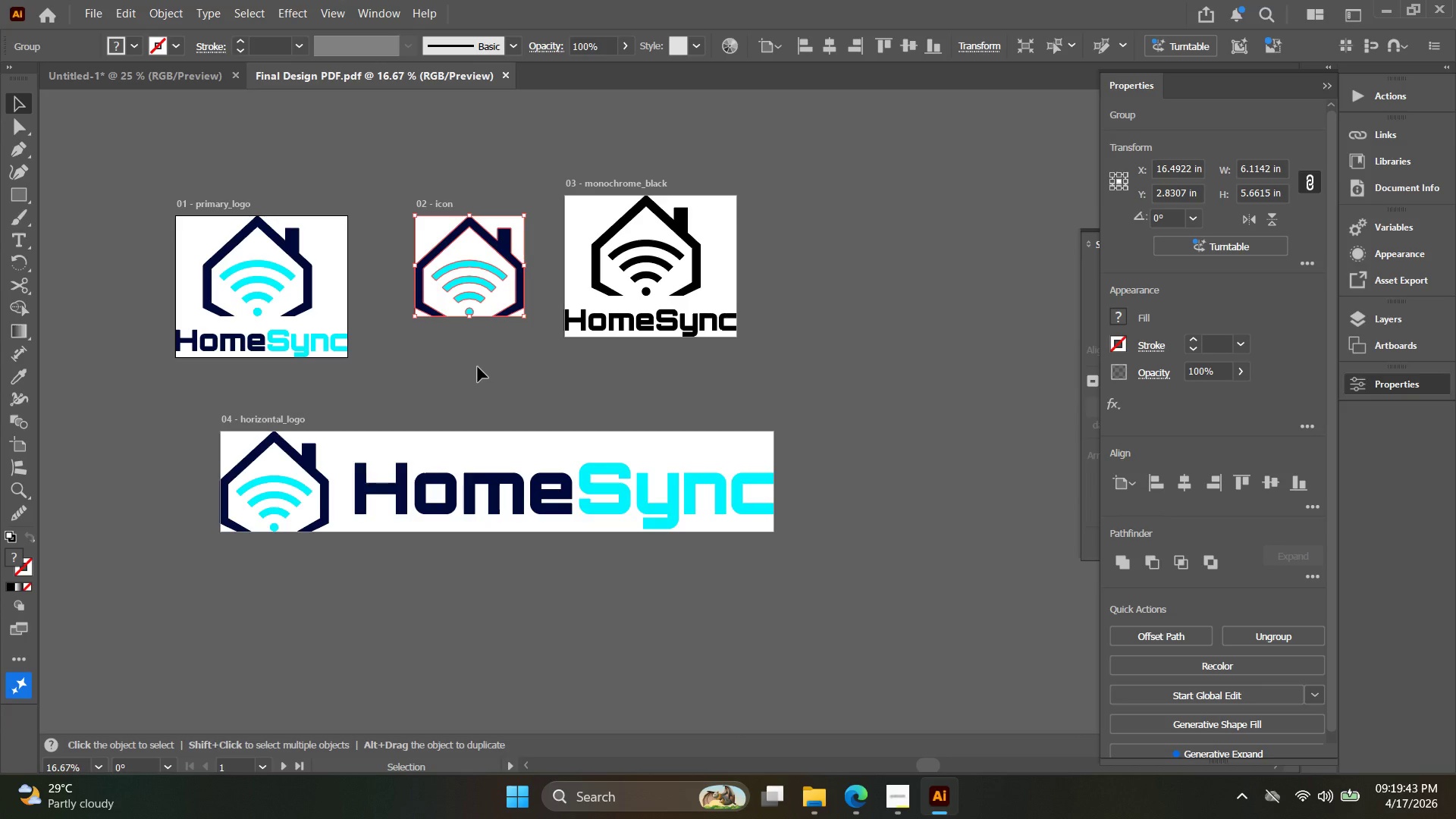 
scroll: coordinate [355, 339], scroll_direction: down, amount: 2.0
 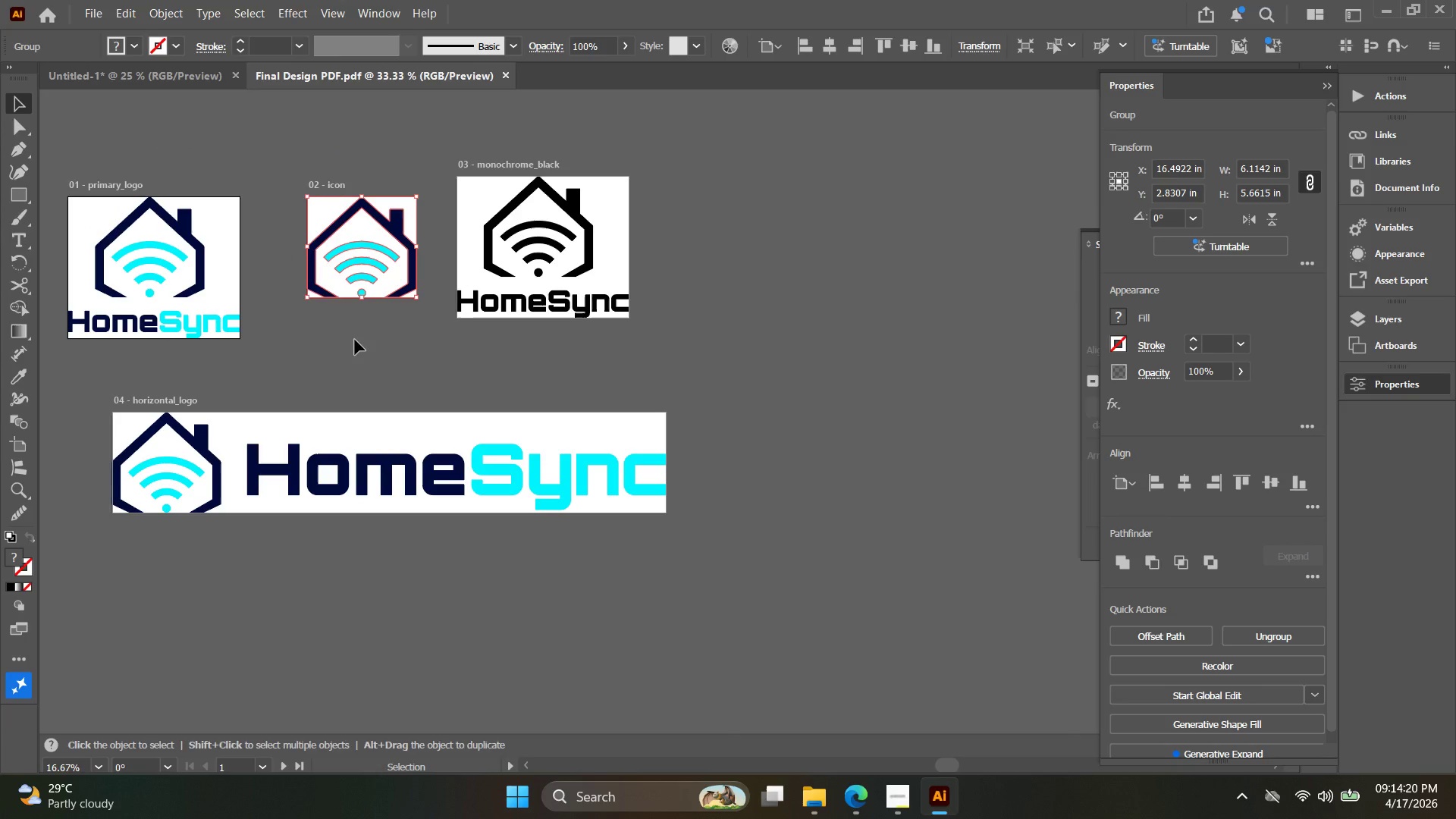 
wait(327.38)
 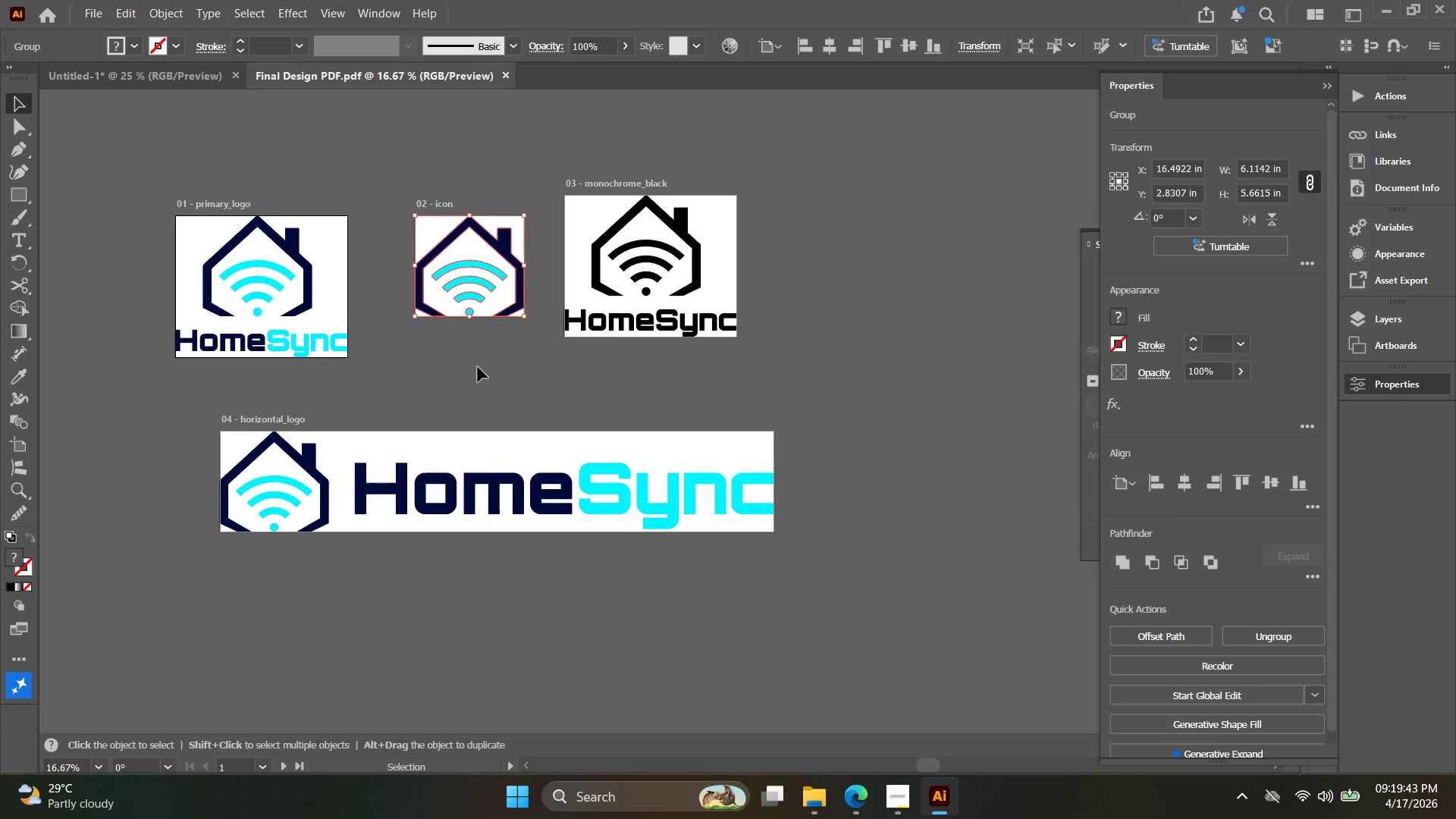 
left_click([290, 448])
 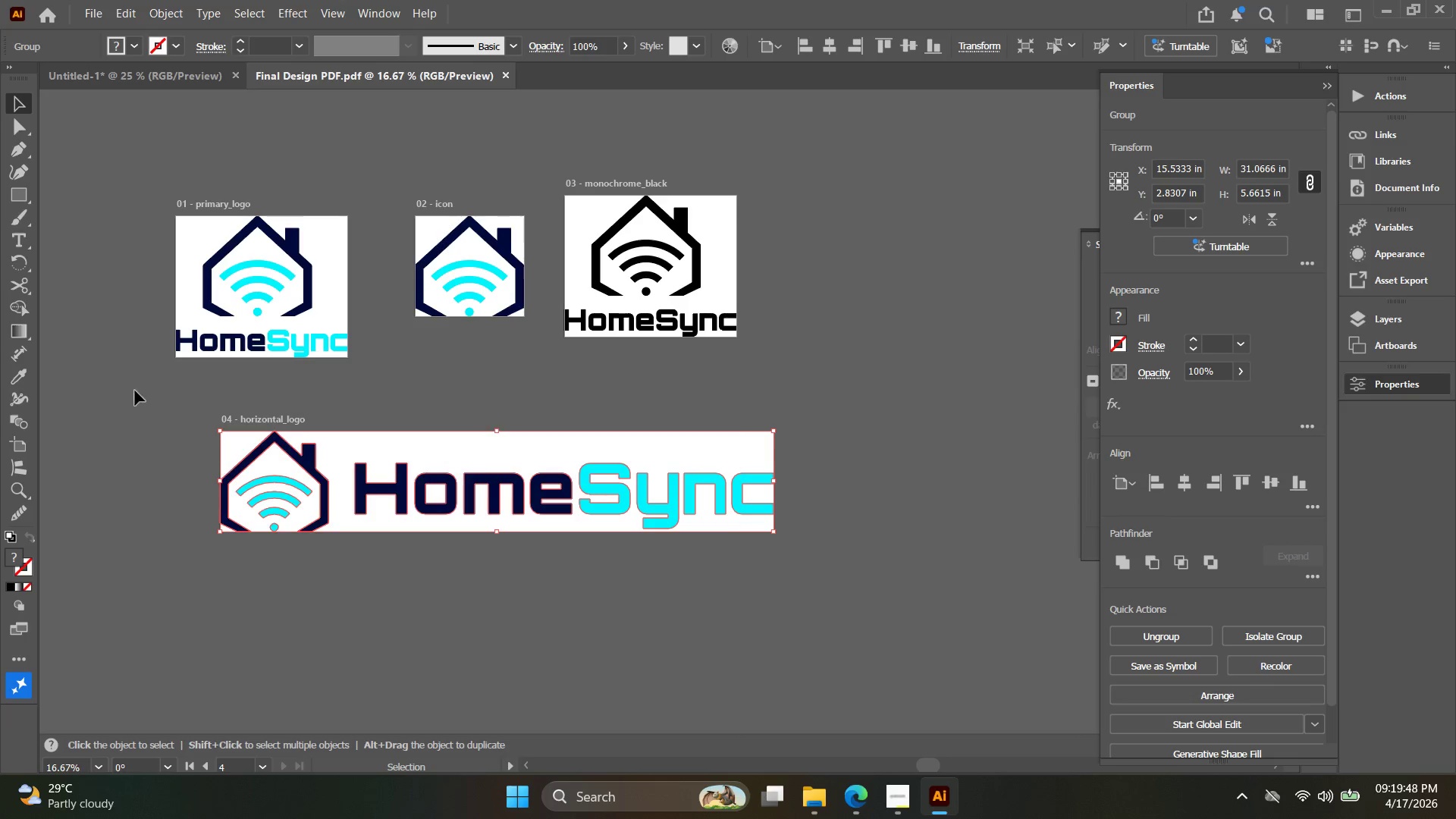 
key(Alt+AltLeft)
 